 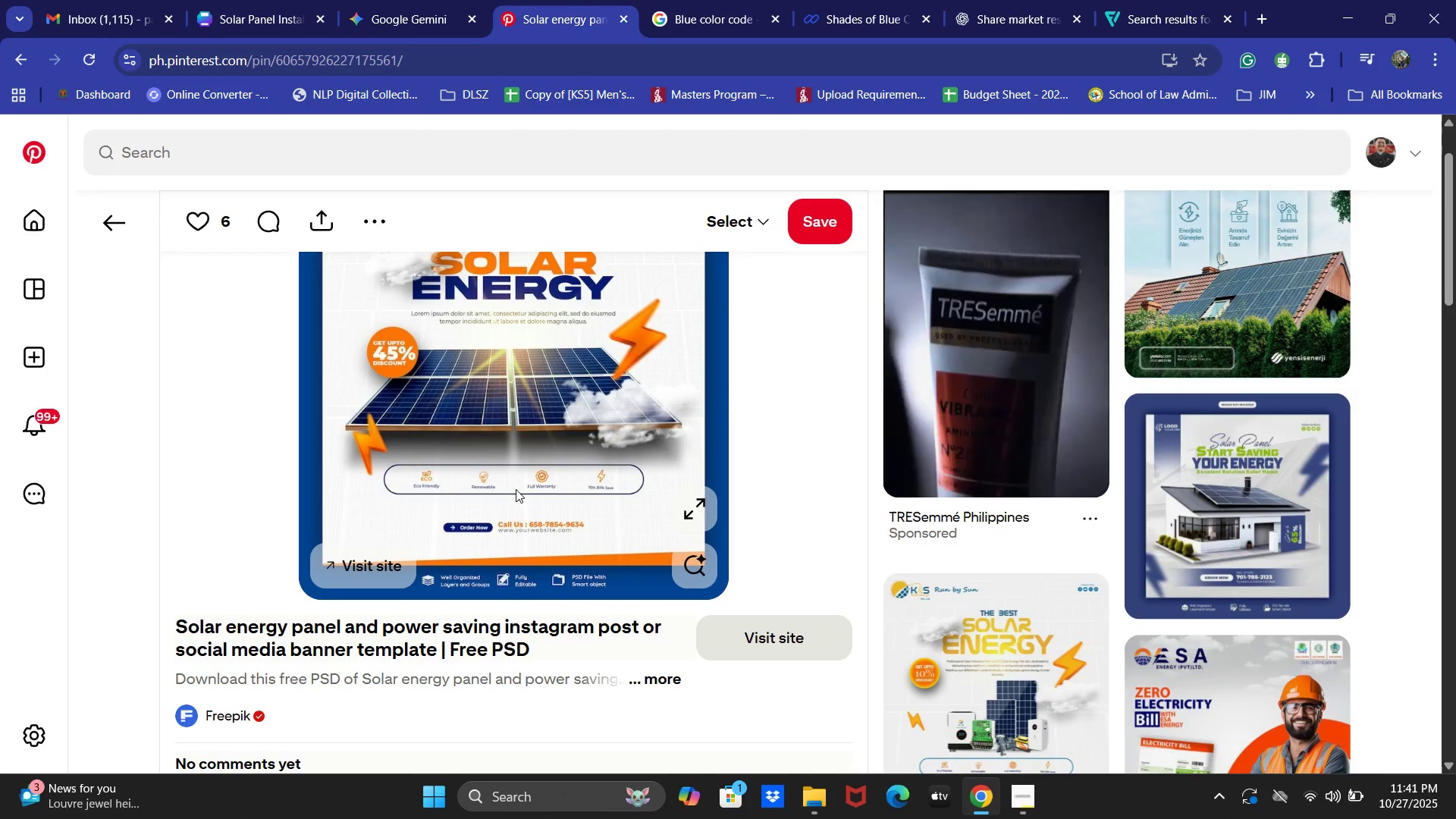 
left_click([265, 0])
 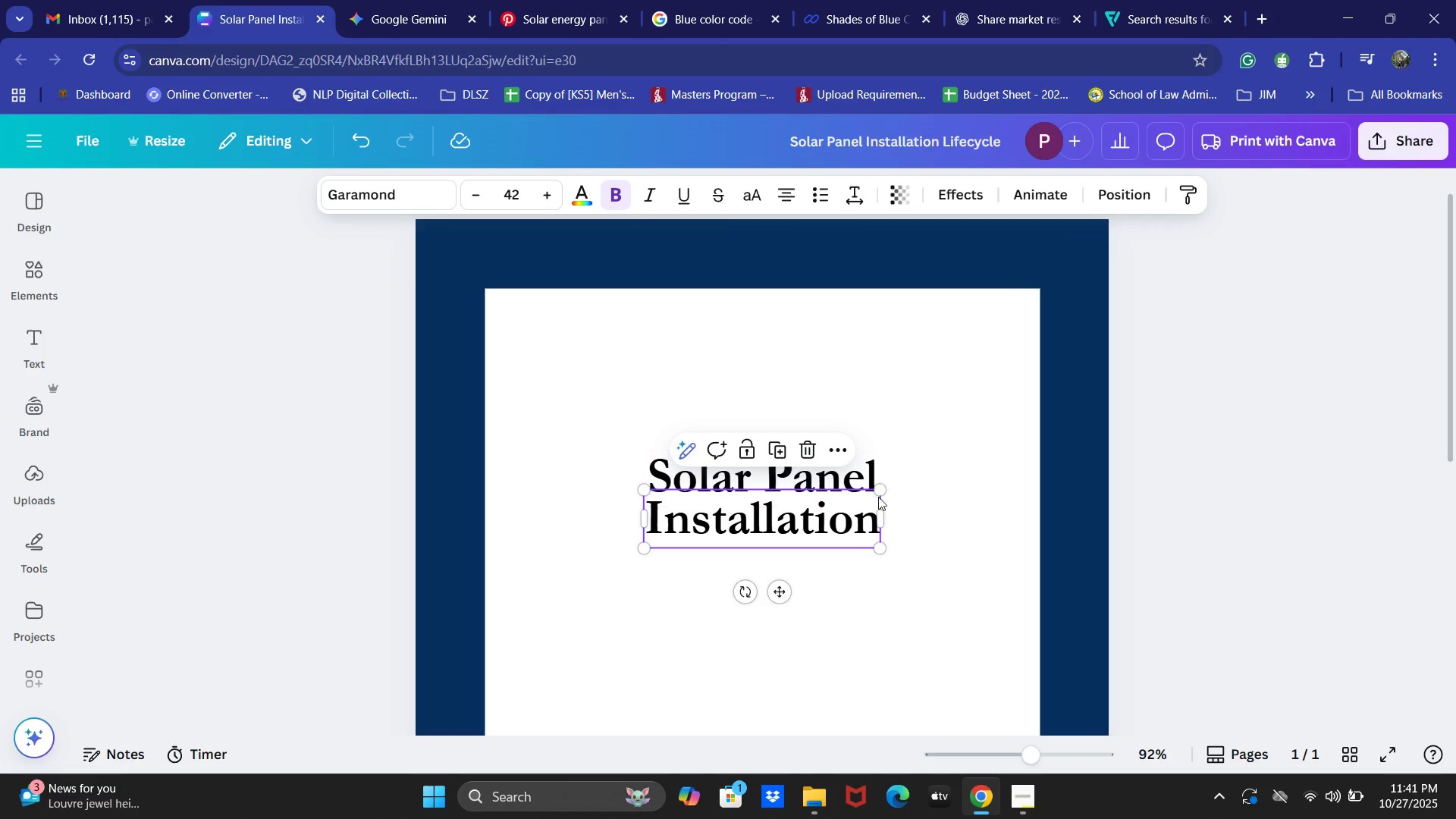 
left_click([1149, 481])
 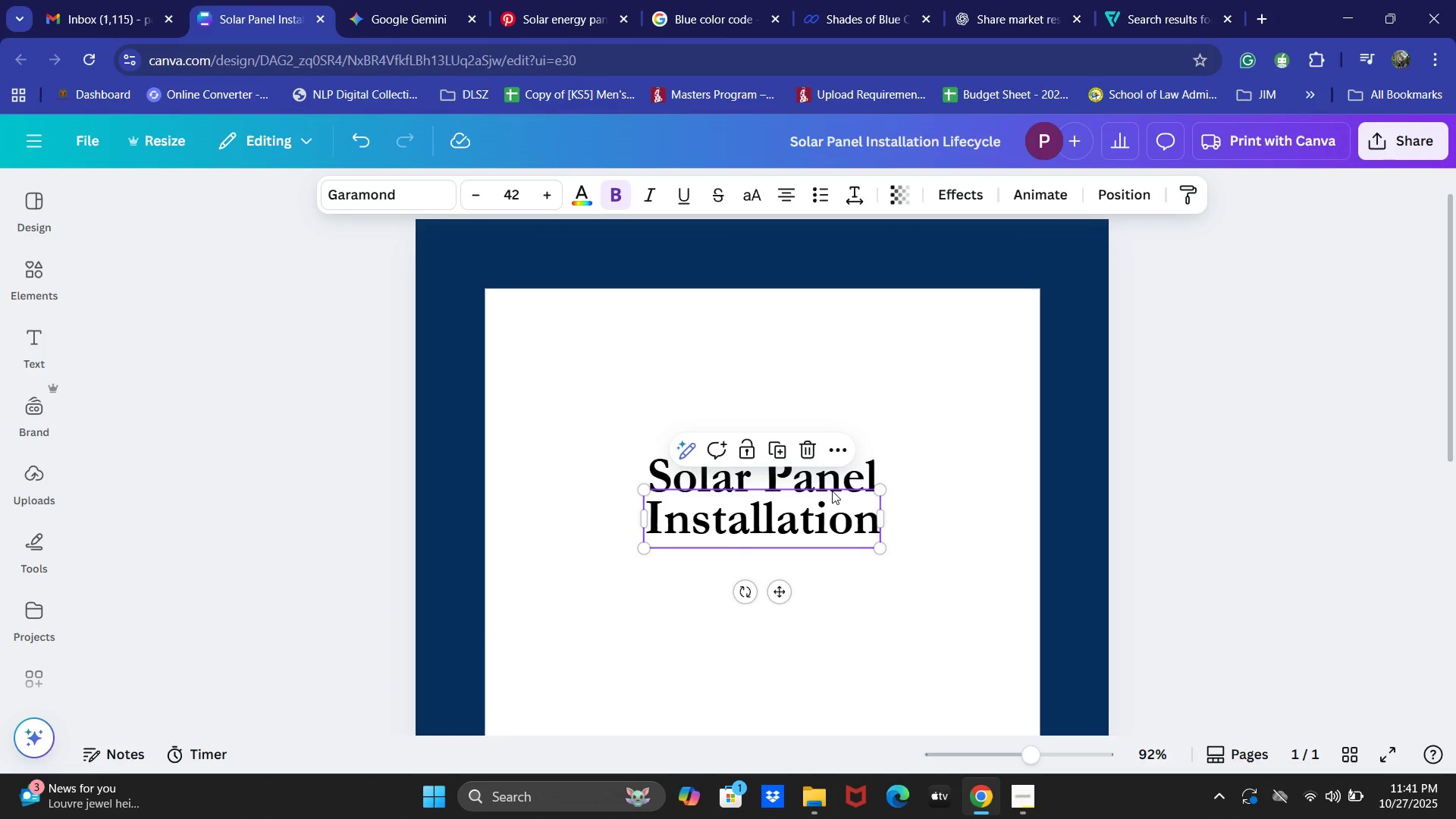 
double_click([832, 491])
 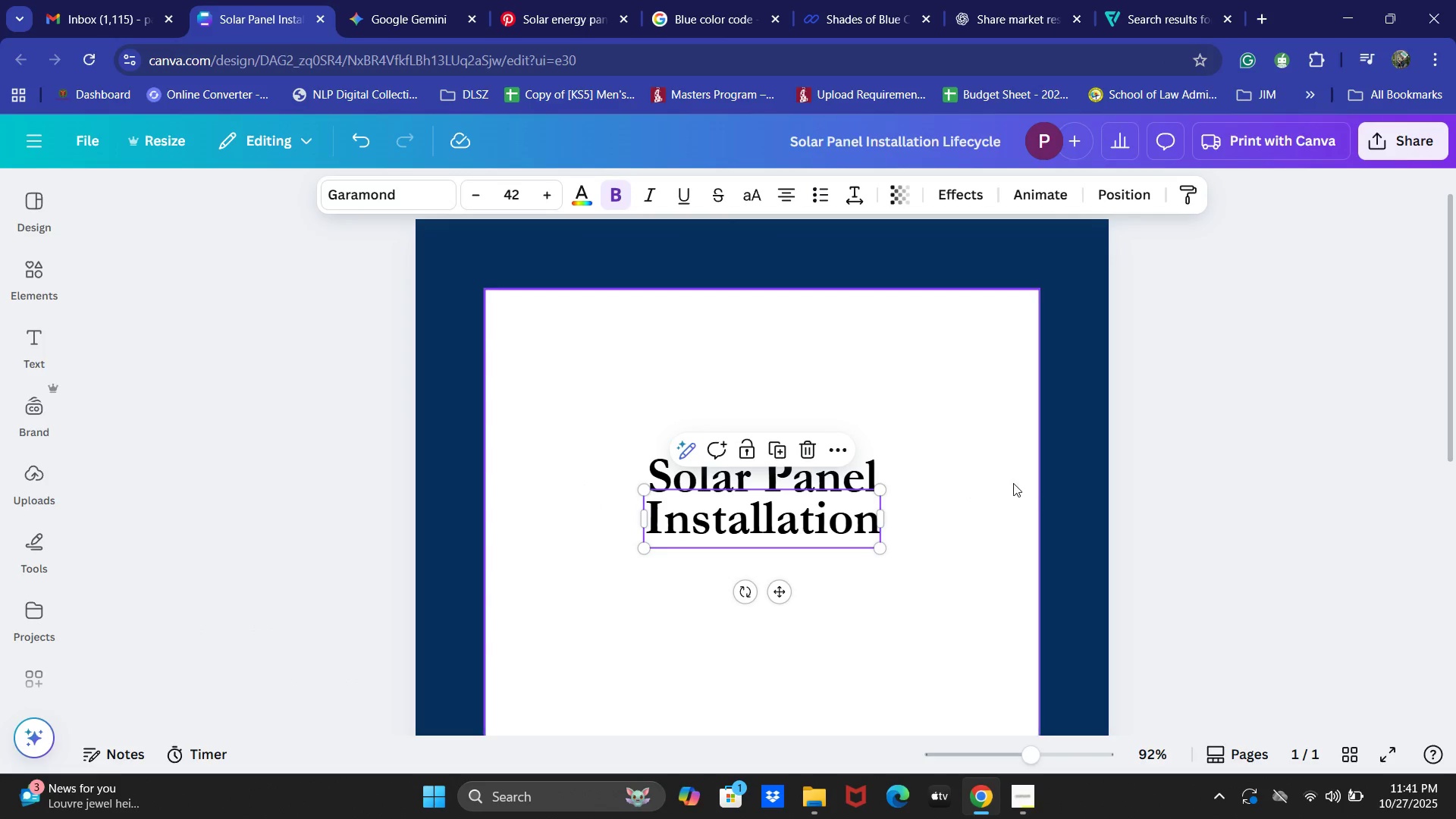 
left_click([1013, 483])
 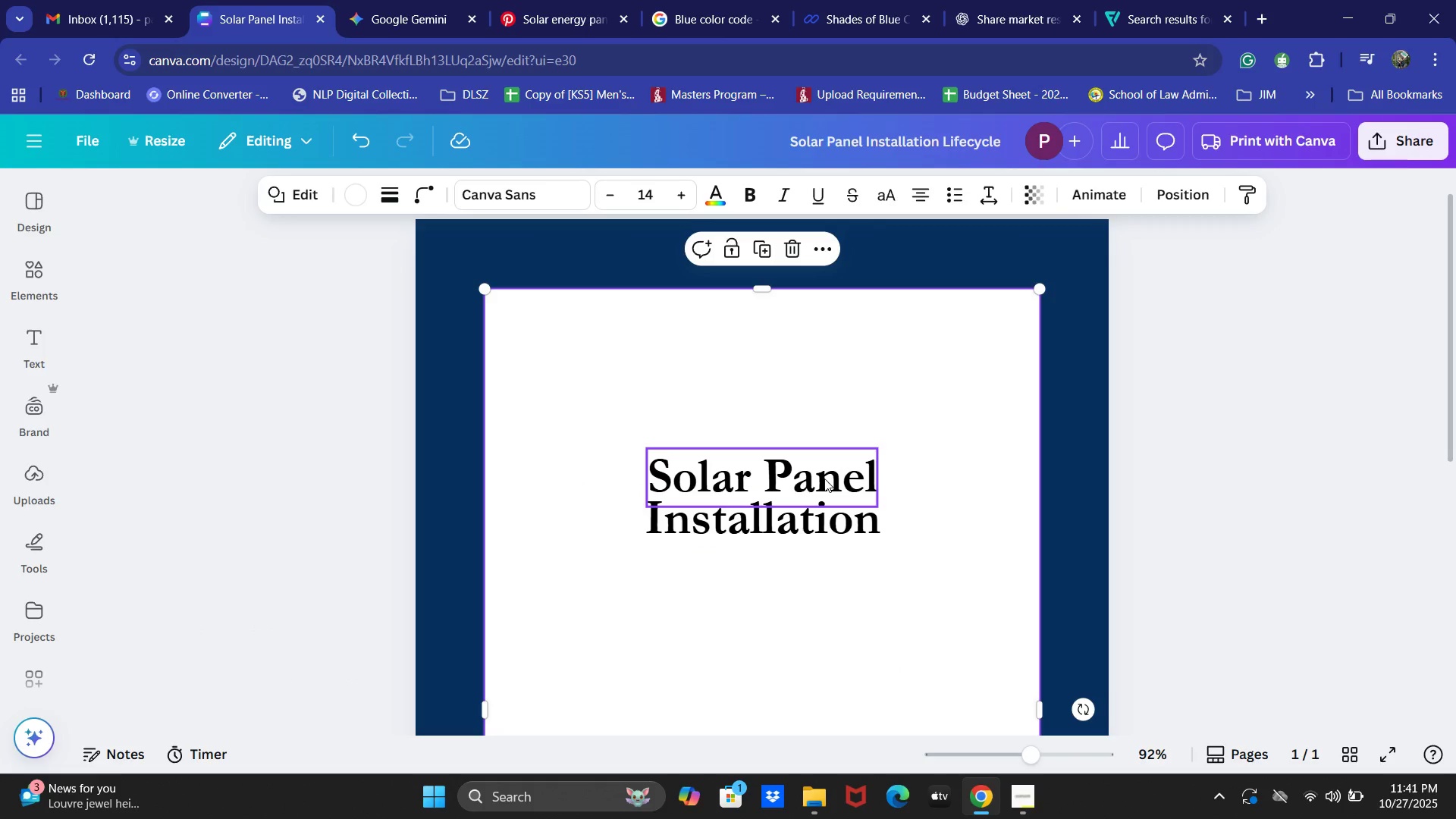 
left_click_drag(start_coordinate=[824, 475], to_coordinate=[823, 380])
 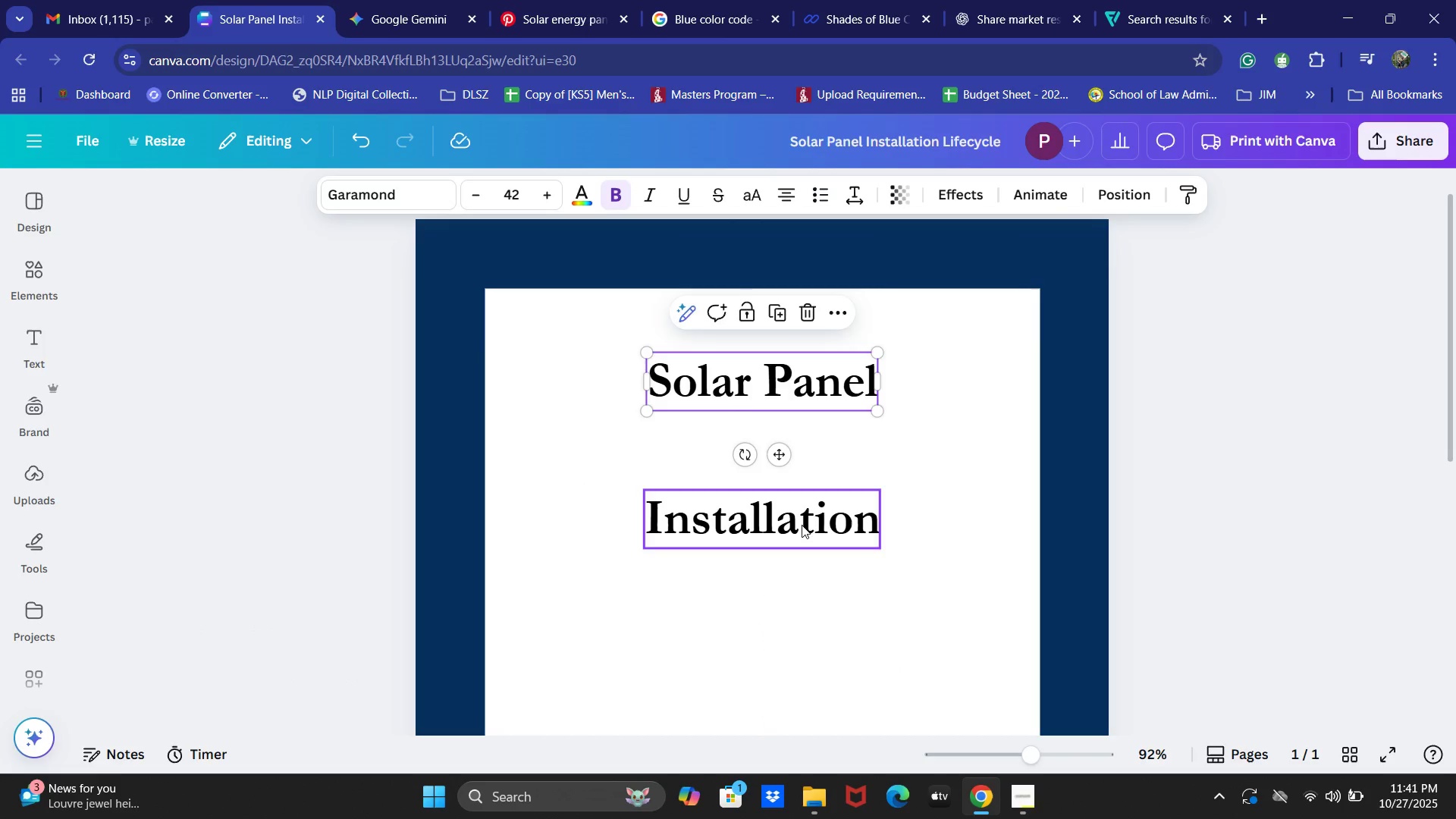 
left_click_drag(start_coordinate=[802, 525], to_coordinate=[801, 431])
 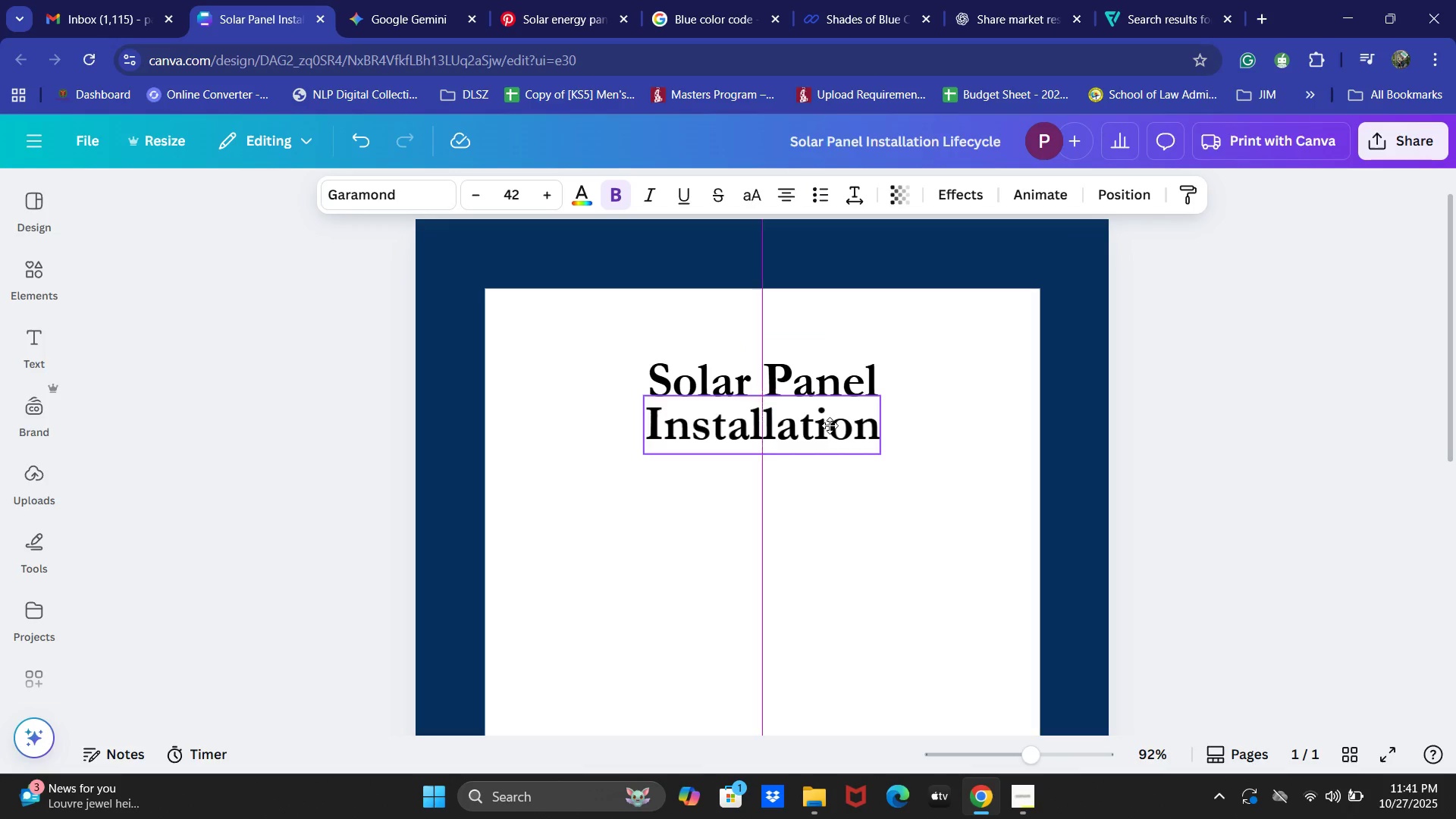 
wait(6.3)
 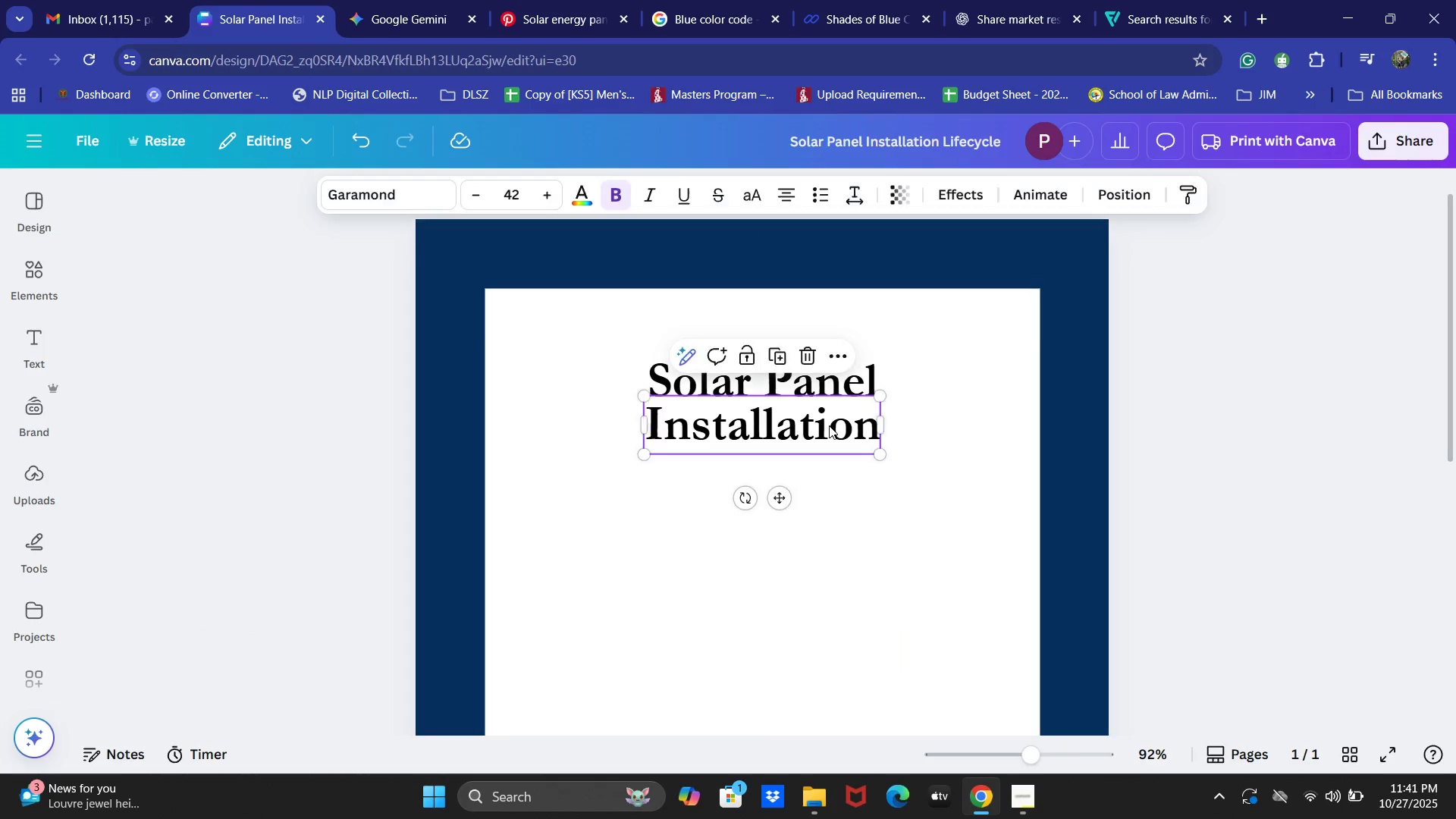 
left_click_drag(start_coordinate=[826, 384], to_coordinate=[826, 380])
 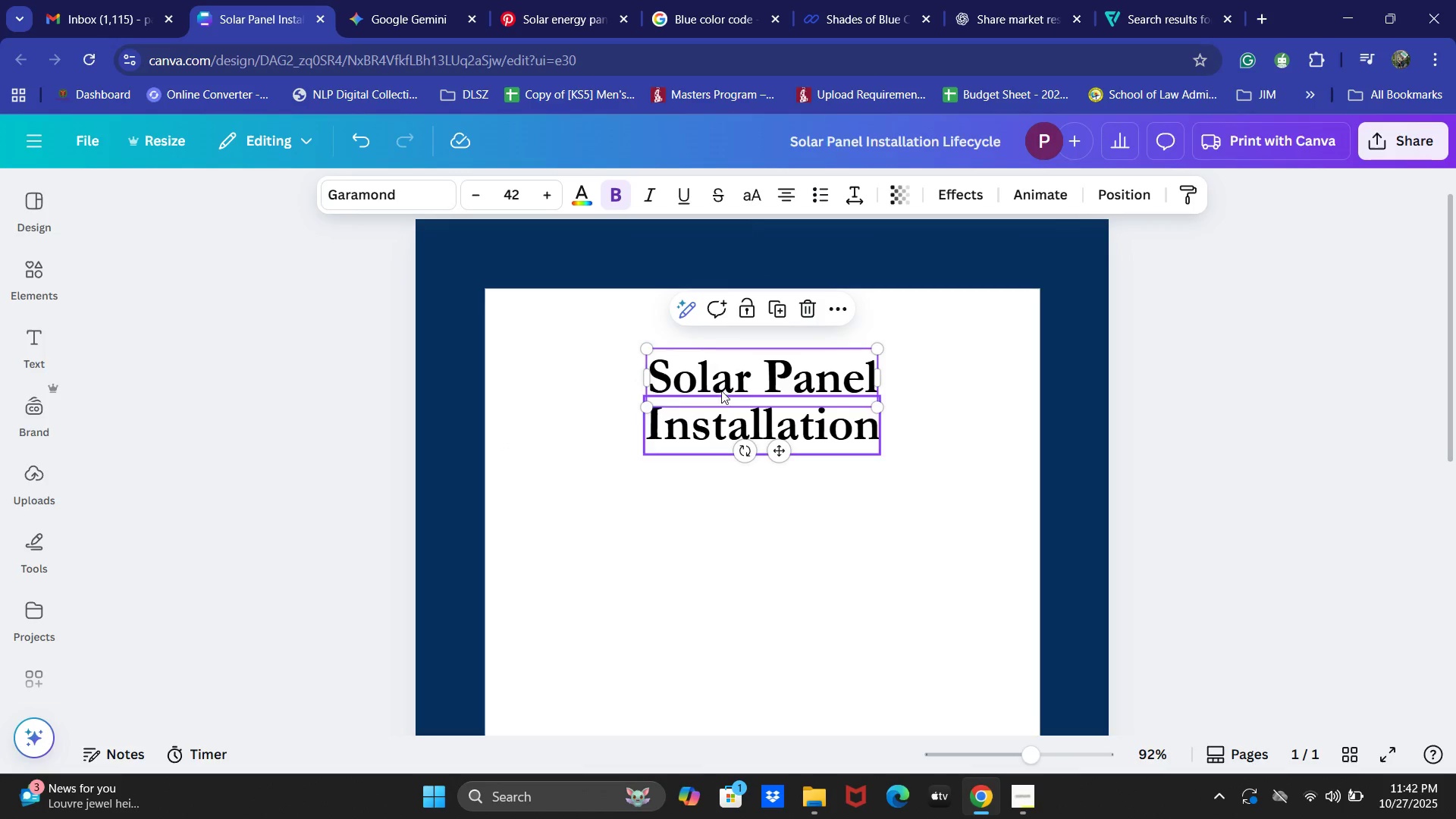 
double_click([743, 381])
 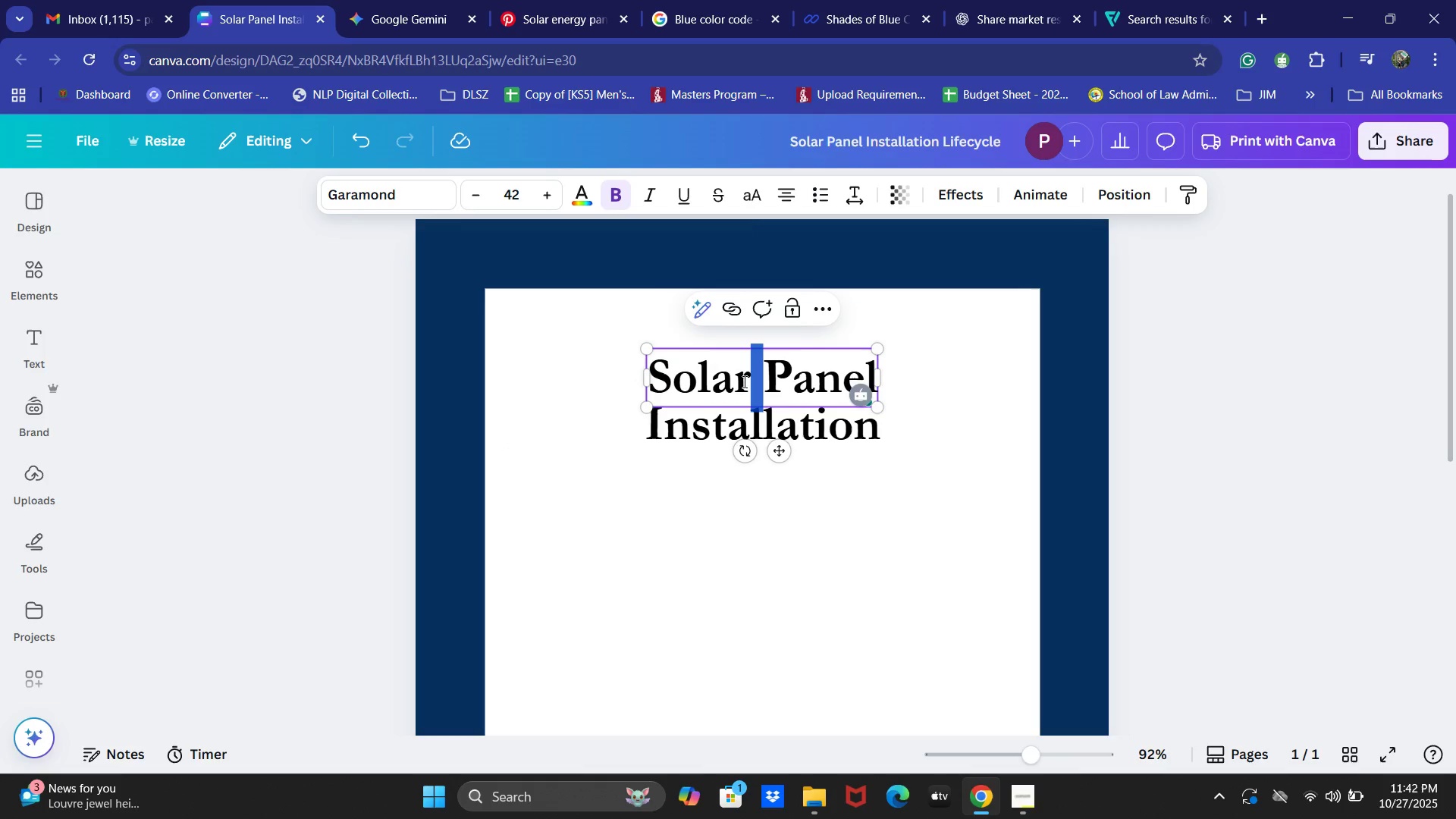 
key(Control+ControlLeft)
 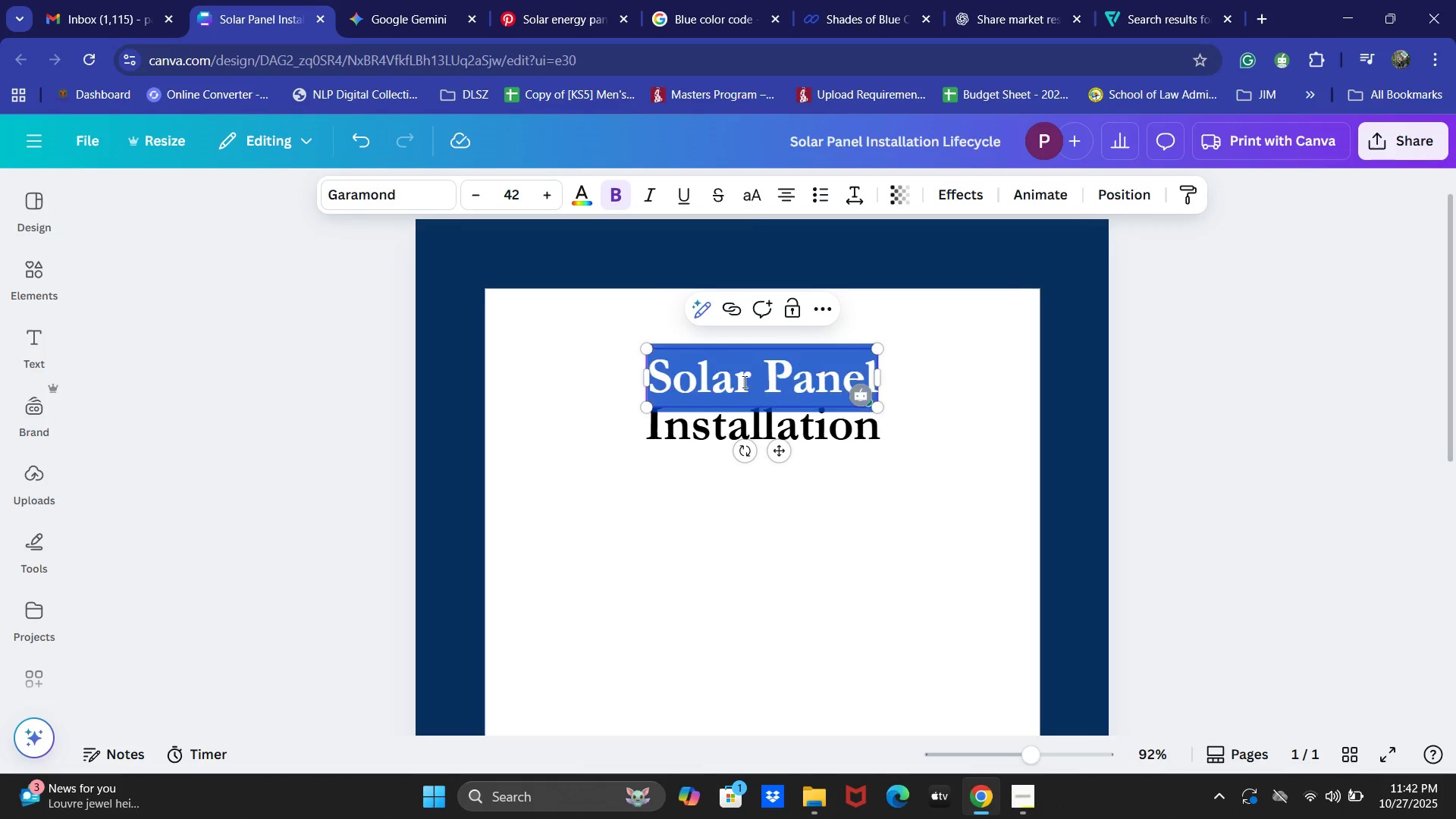 
key(Control+A)
 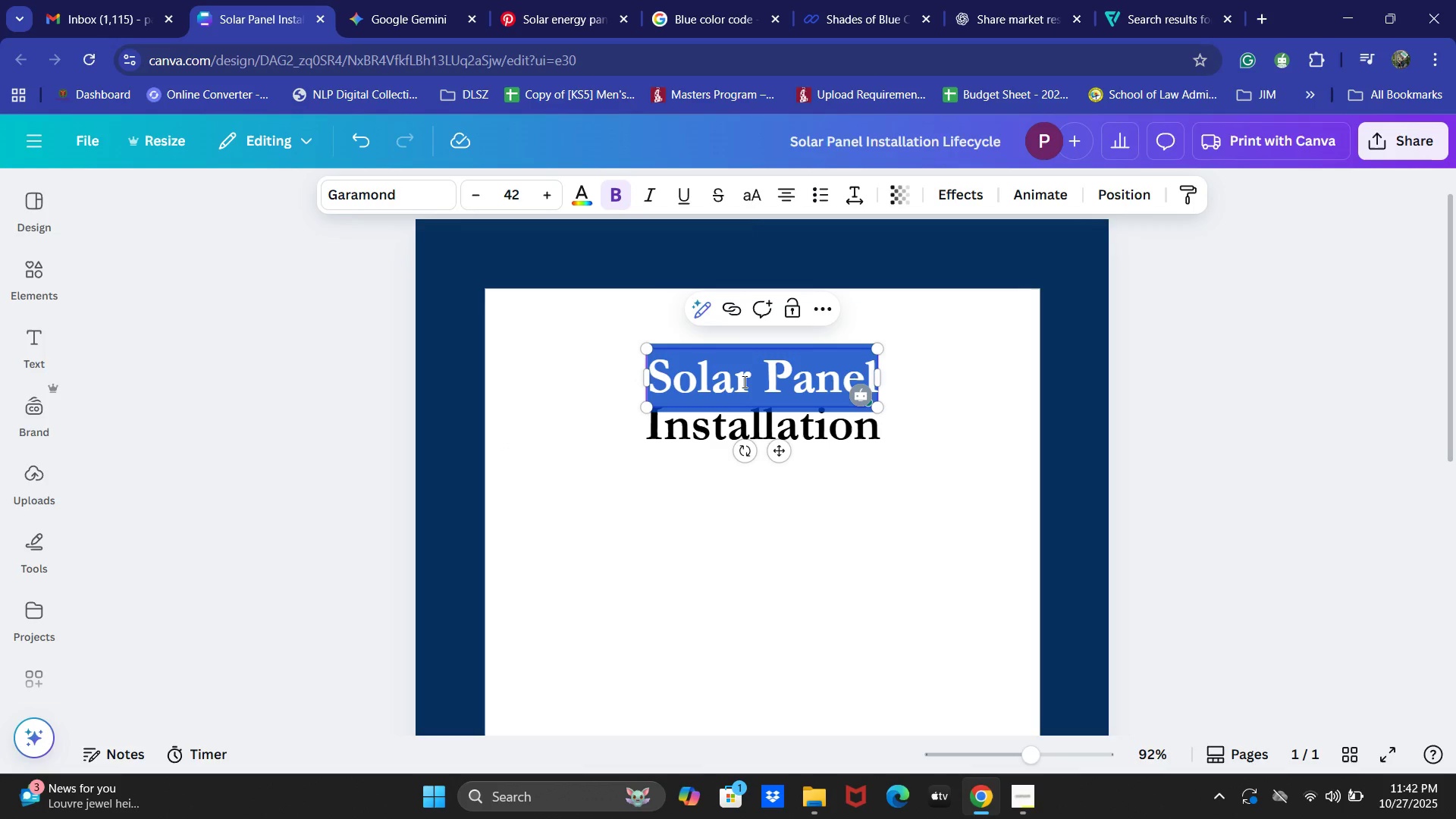 
hold_key(key=ShiftLeft, duration=0.71)
 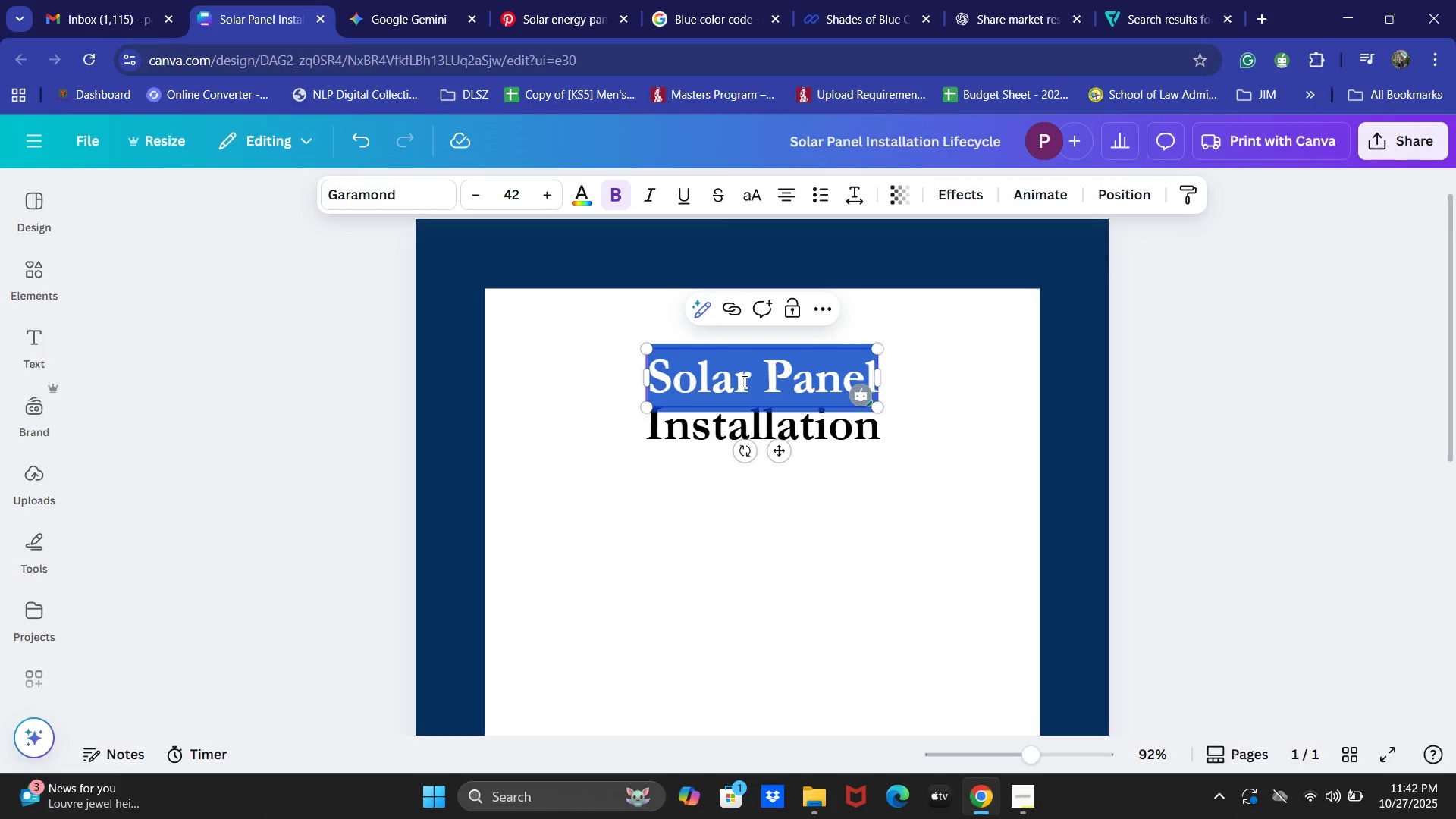 
left_click([1455, 587])
 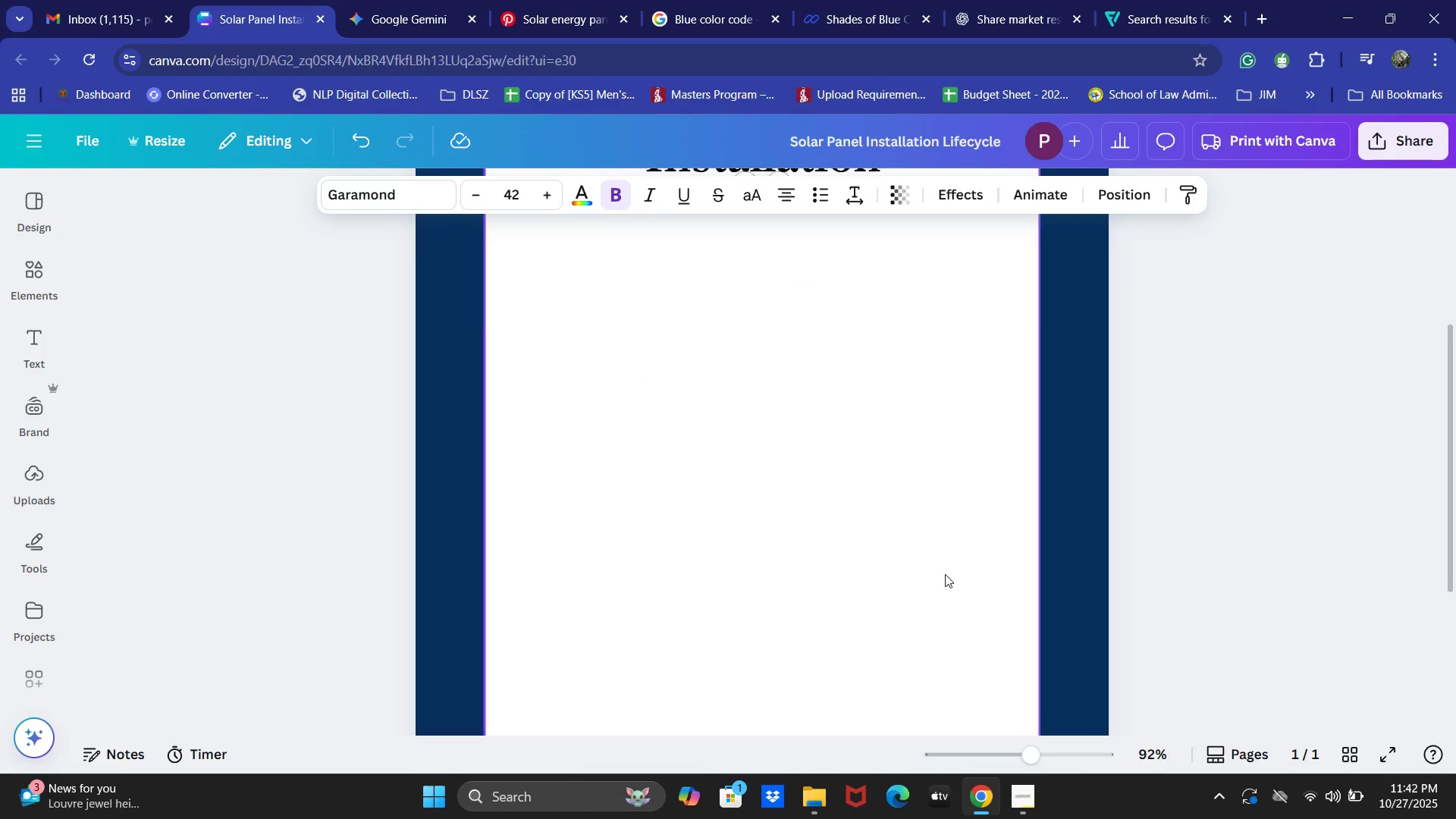 
scroll: coordinate [1130, 555], scroll_direction: up, amount: 6.0
 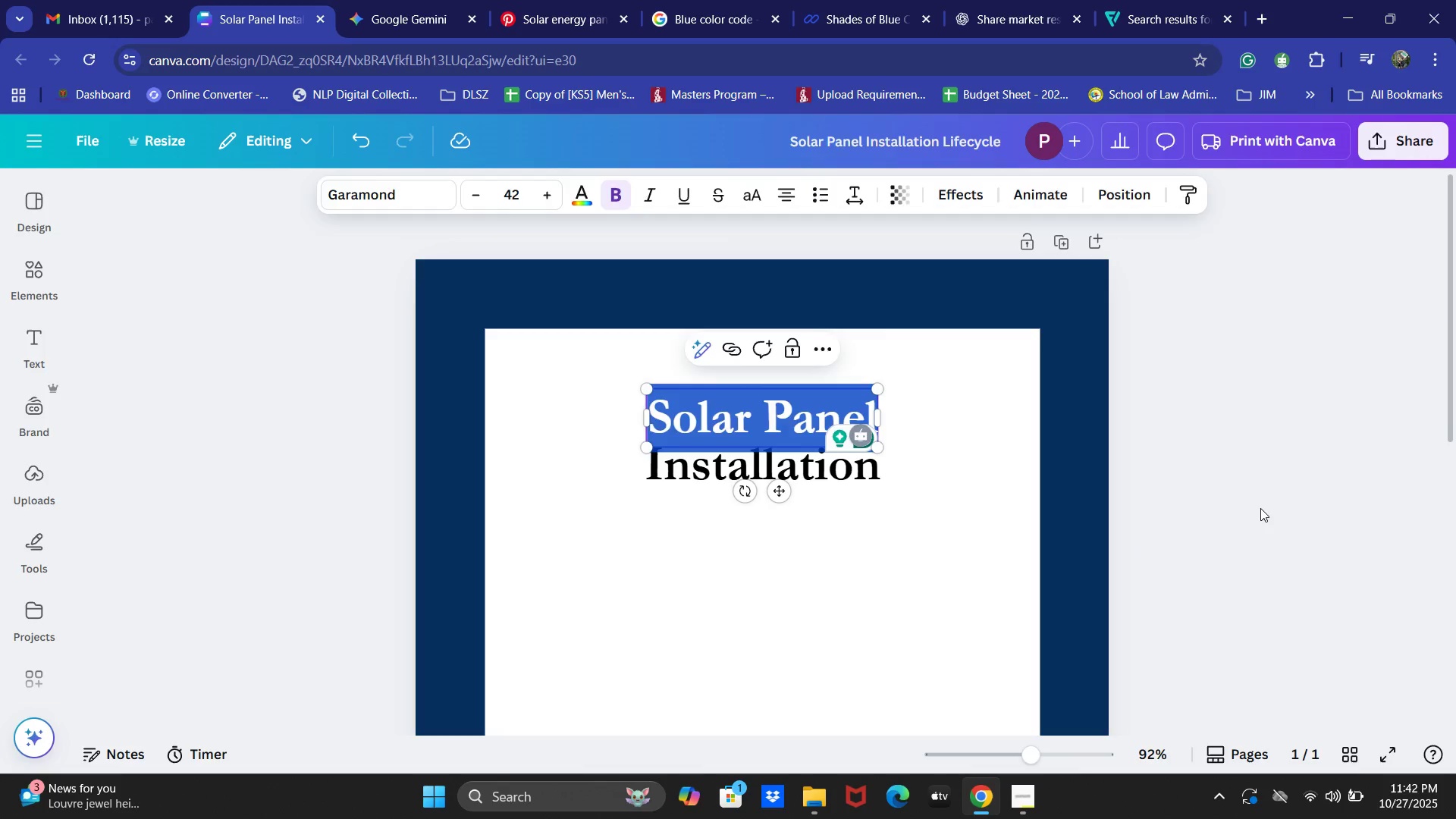 
left_click([1260, 508])
 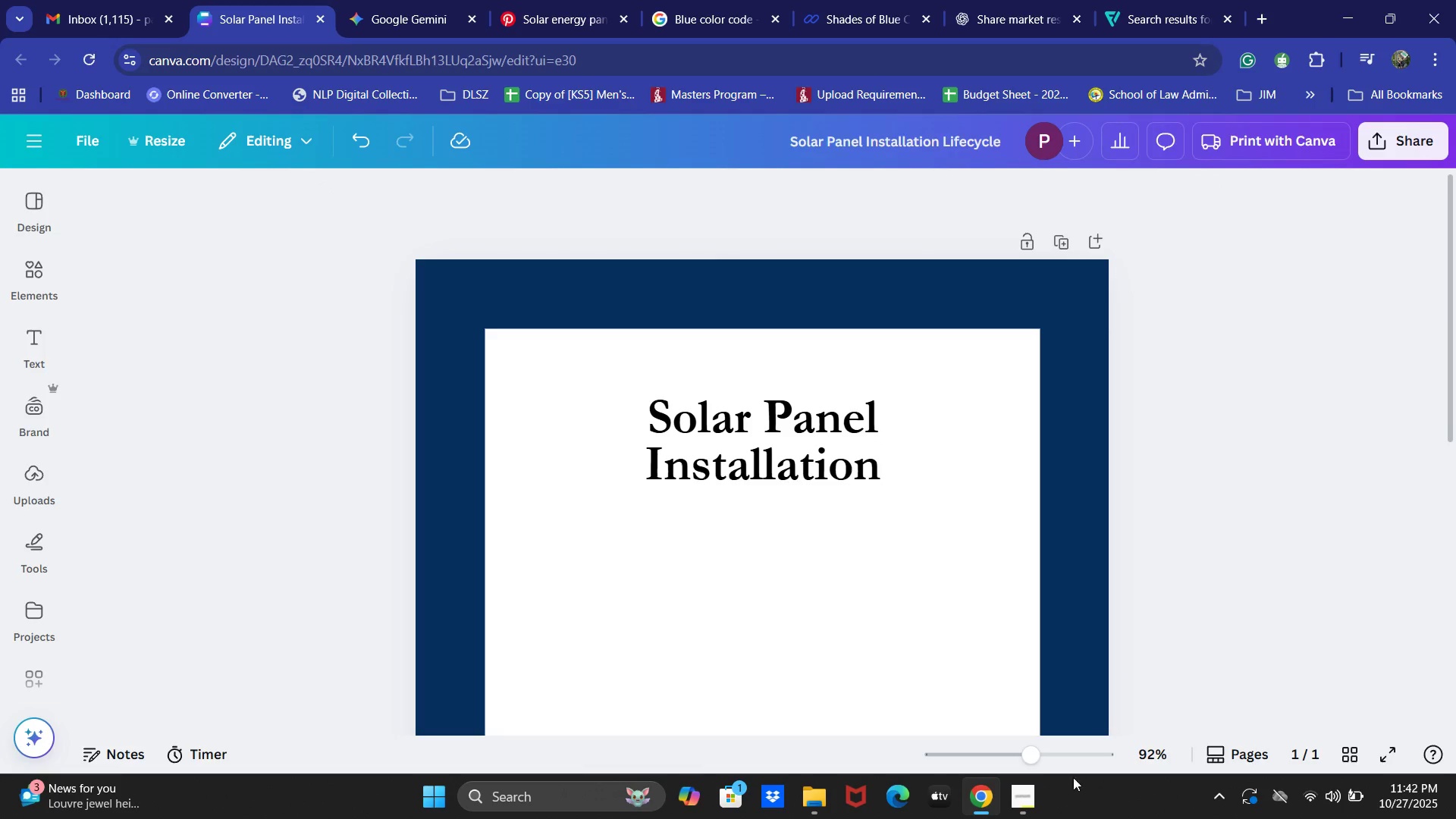 
left_click_drag(start_coordinate=[1050, 759], to_coordinate=[1031, 755])
 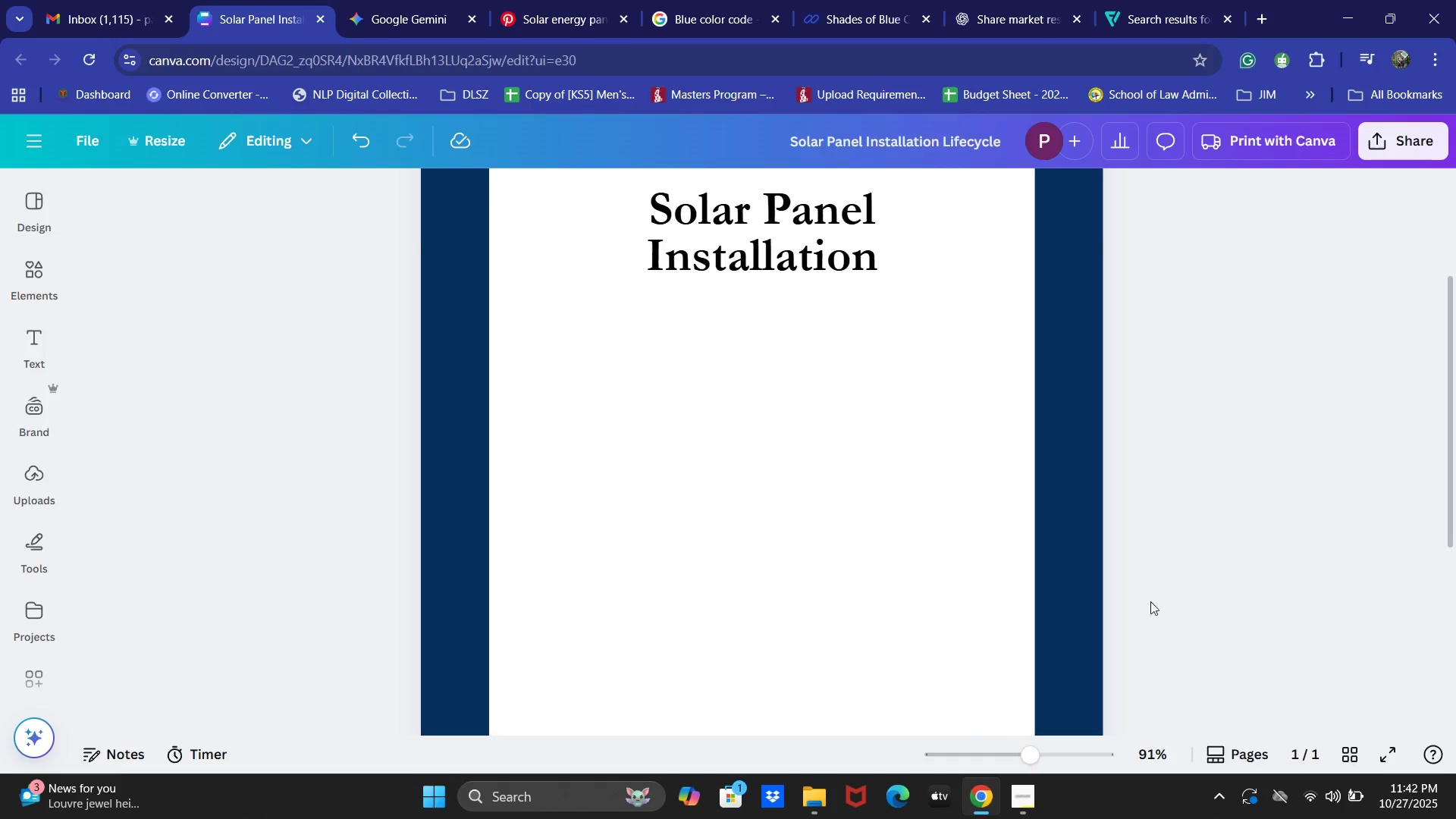 
scroll: coordinate [1166, 551], scroll_direction: up, amount: 2.0
 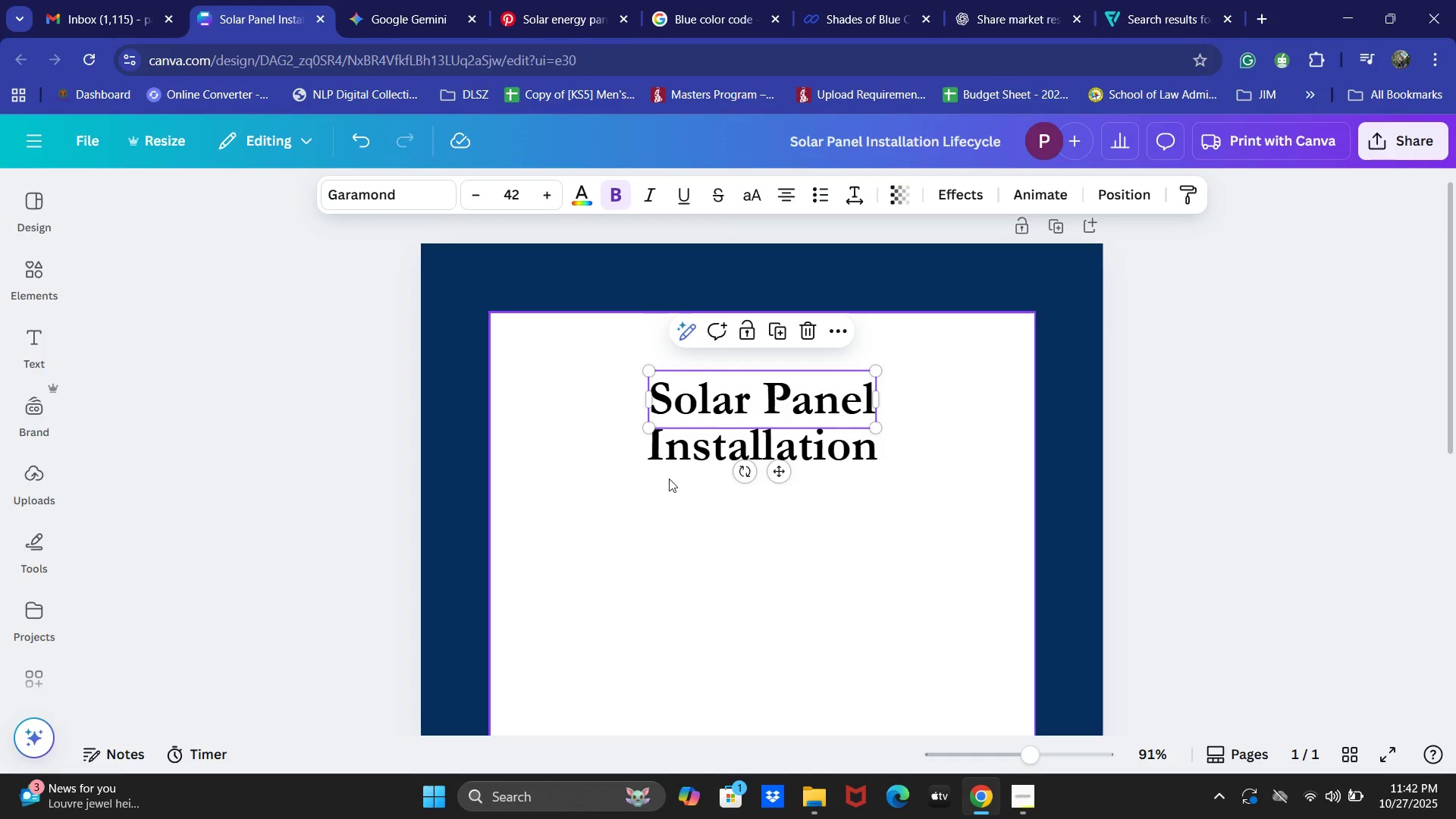 
left_click([367, 193])
 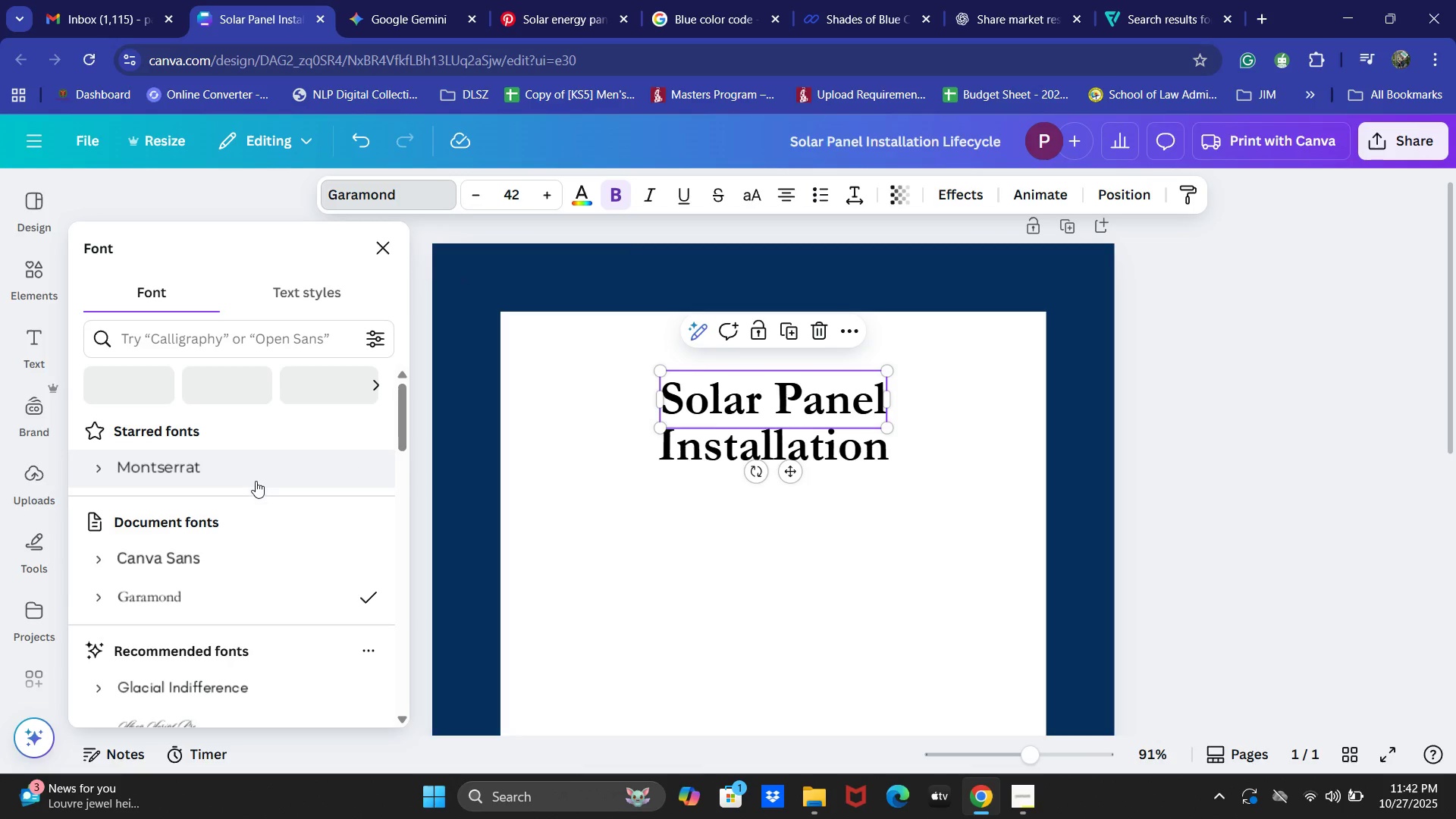 
scroll: coordinate [250, 510], scroll_direction: down, amount: 2.0
 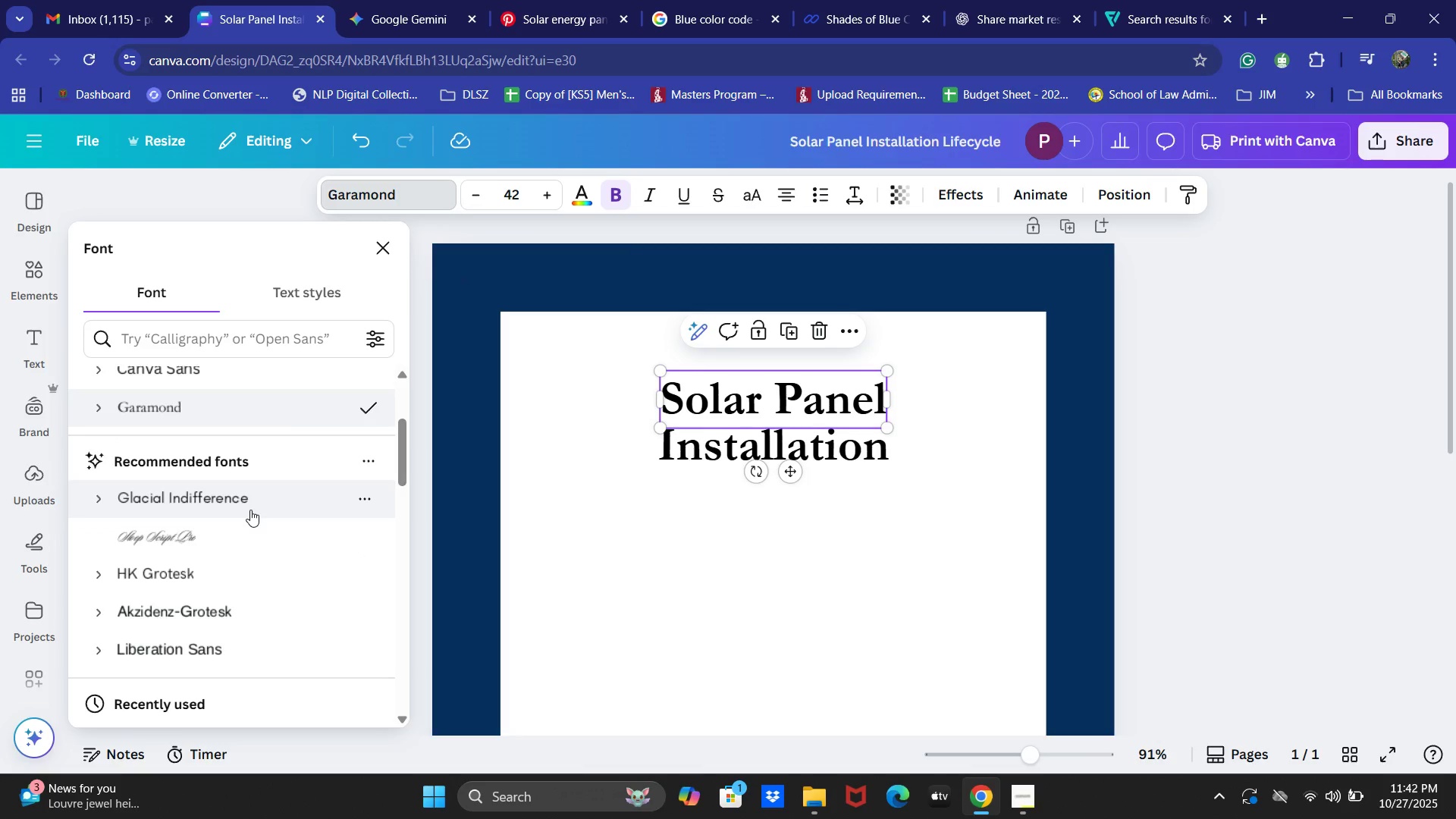 
scroll: coordinate [228, 413], scroll_direction: up, amount: 4.0
 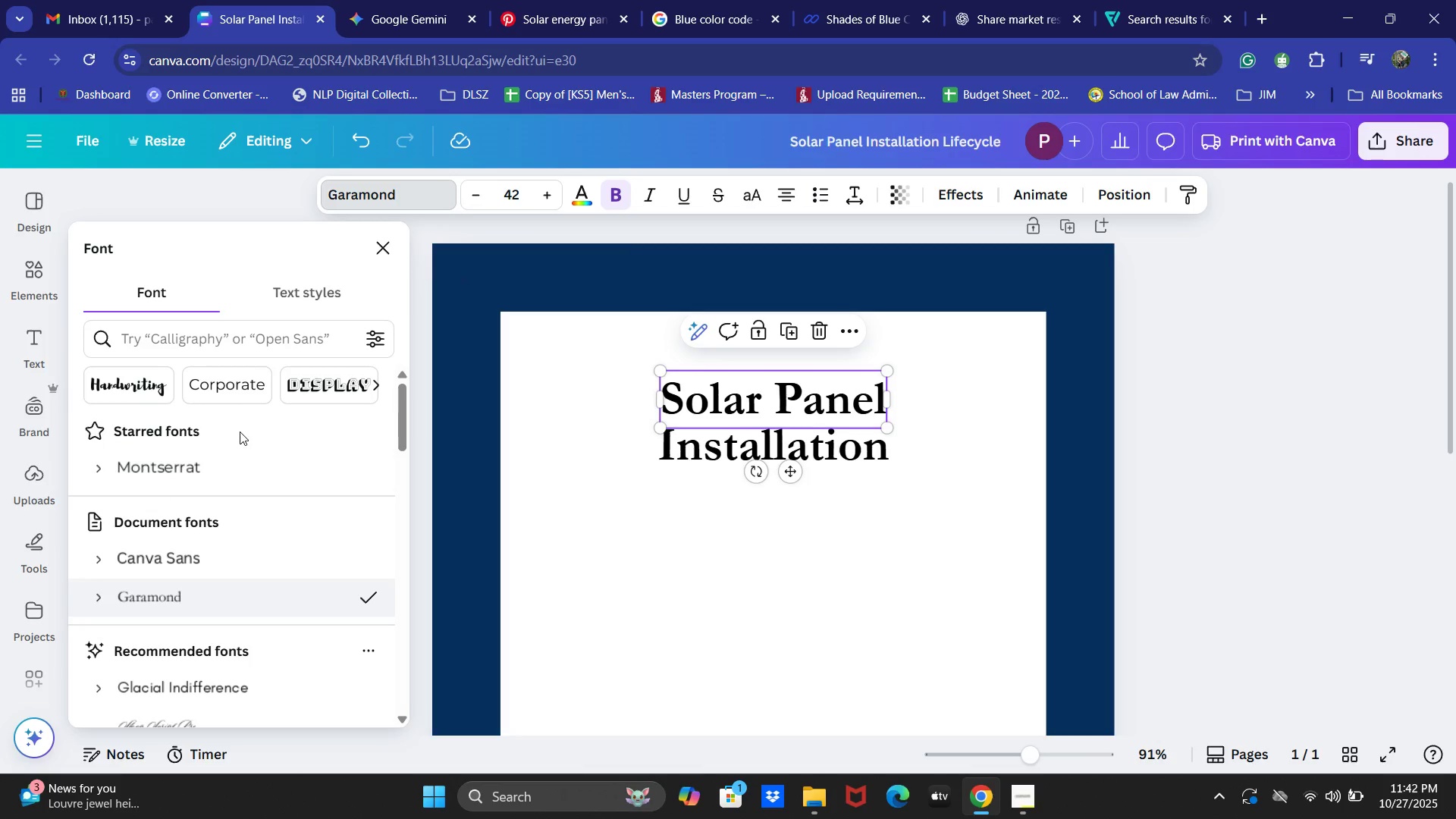 
scroll: coordinate [238, 444], scroll_direction: down, amount: 5.0
 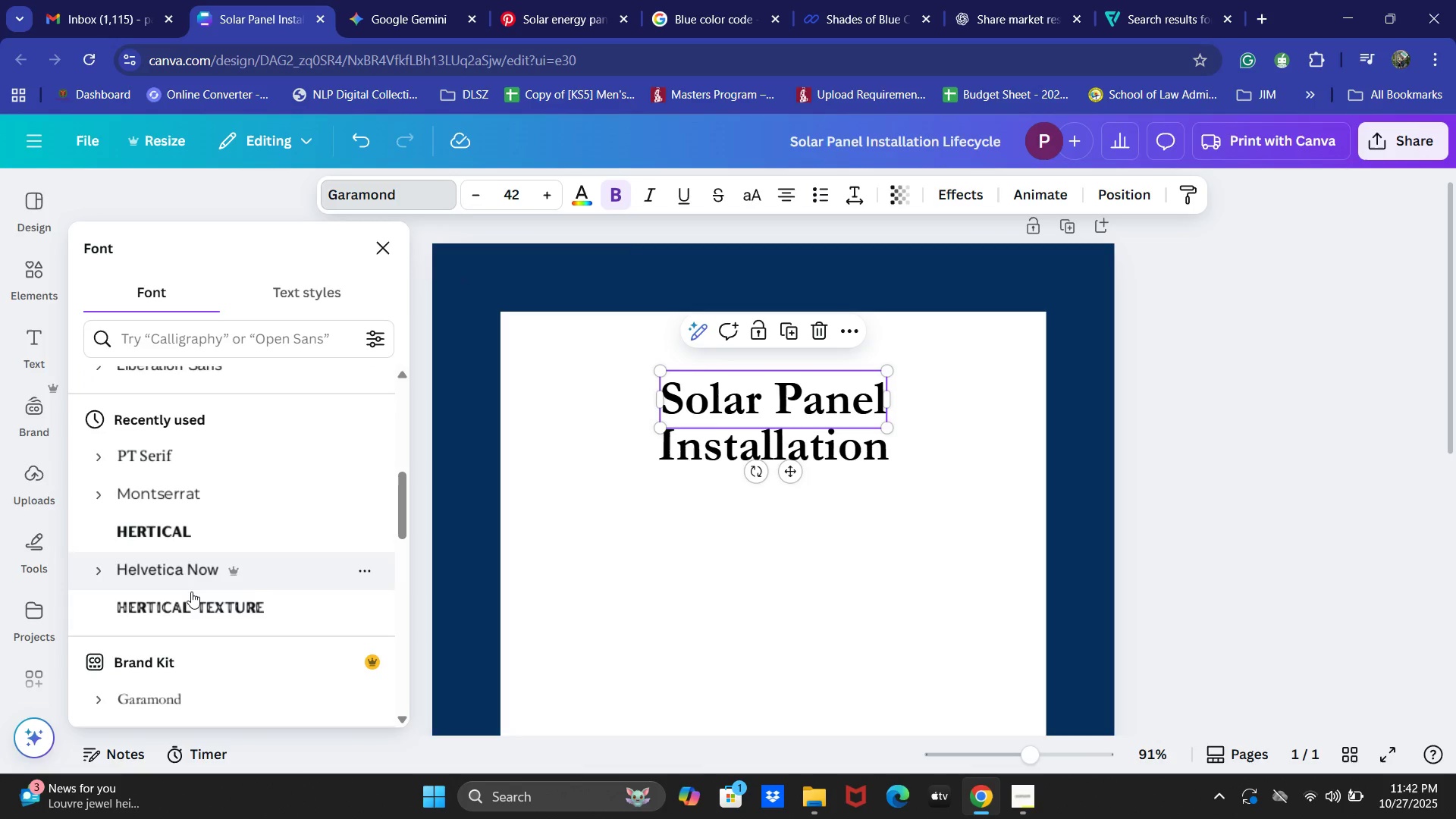 
left_click([176, 570])
 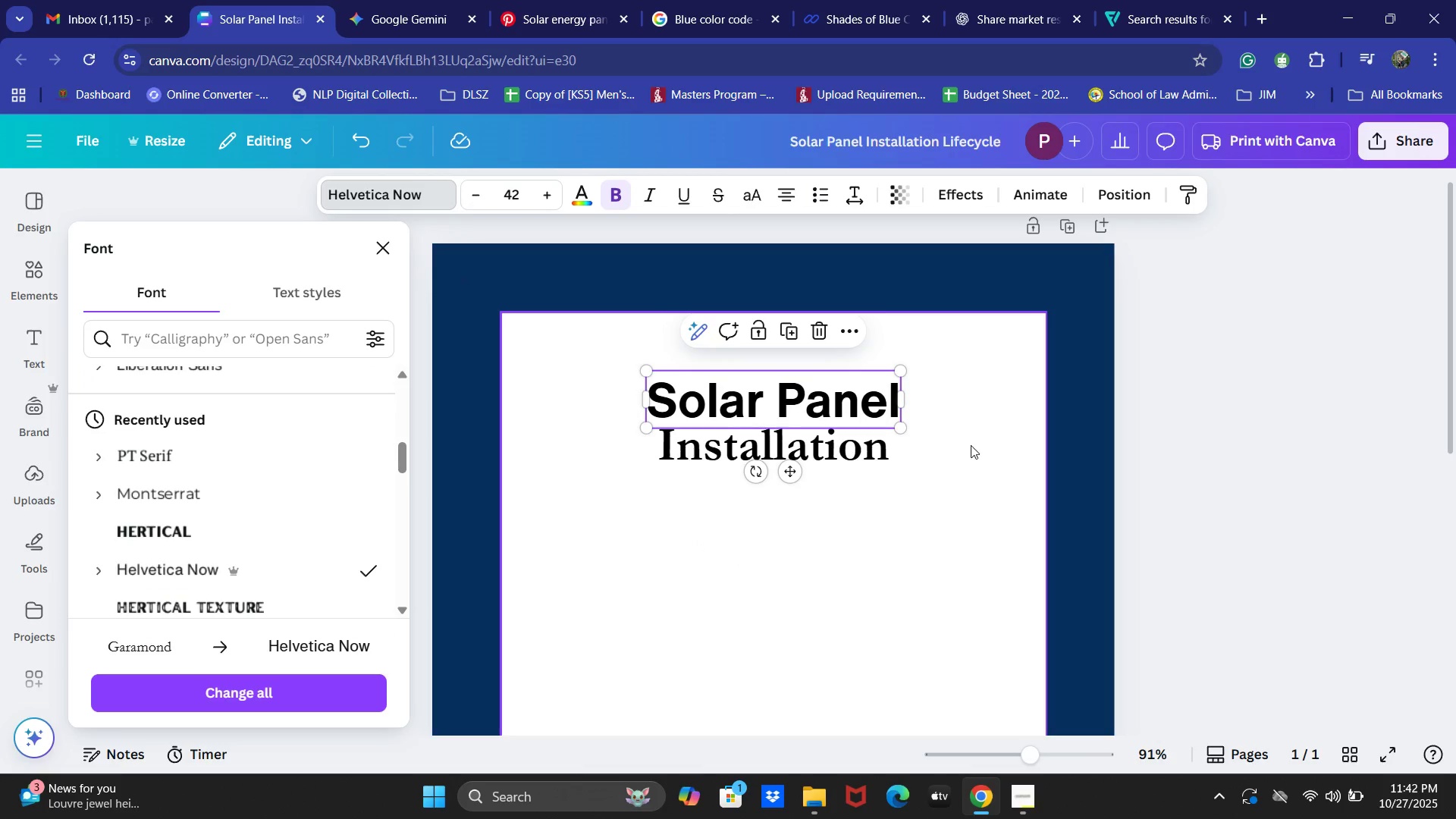 
left_click_drag(start_coordinate=[905, 428], to_coordinate=[937, 435])
 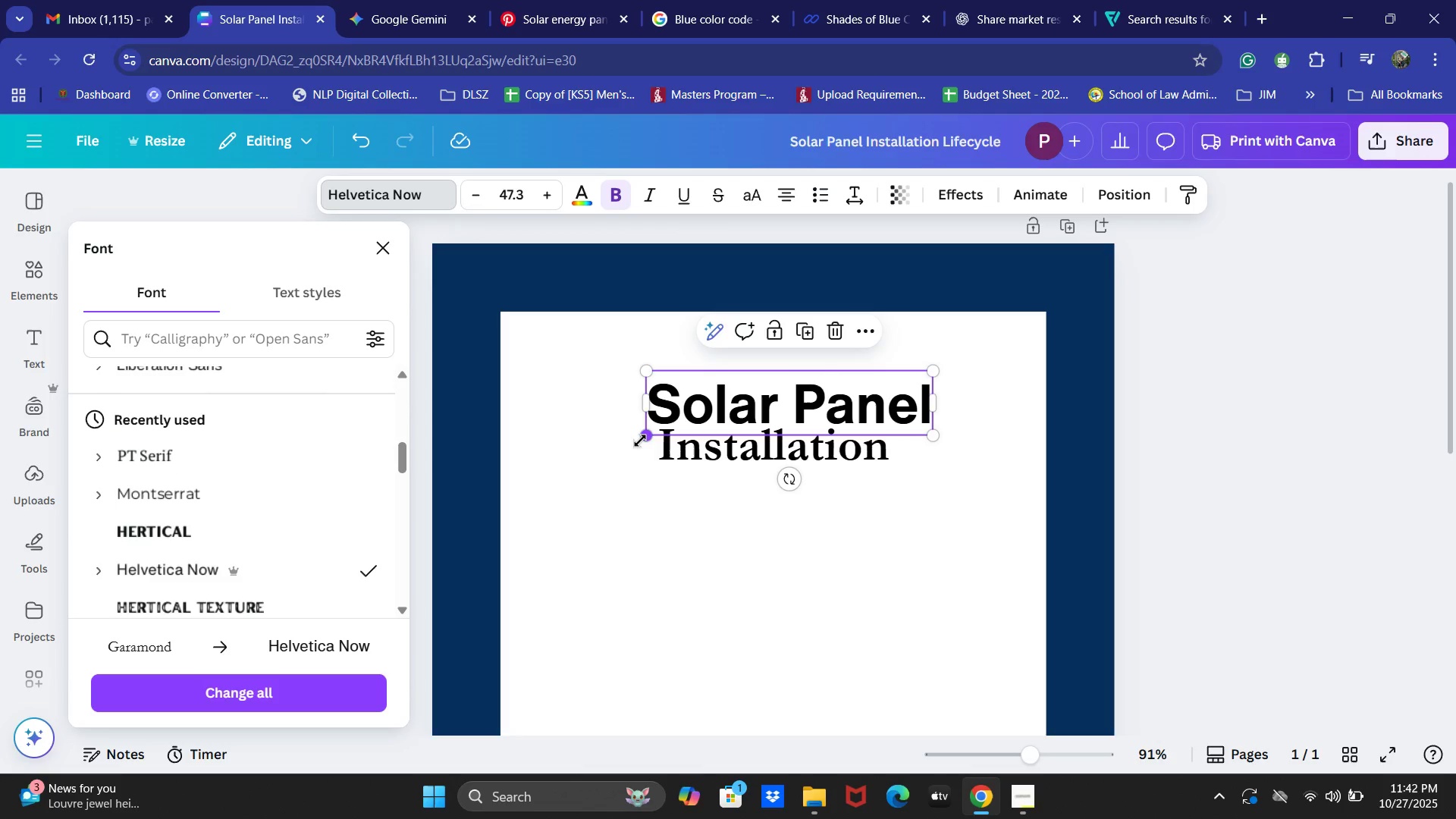 
left_click_drag(start_coordinate=[641, 440], to_coordinate=[600, 441])
 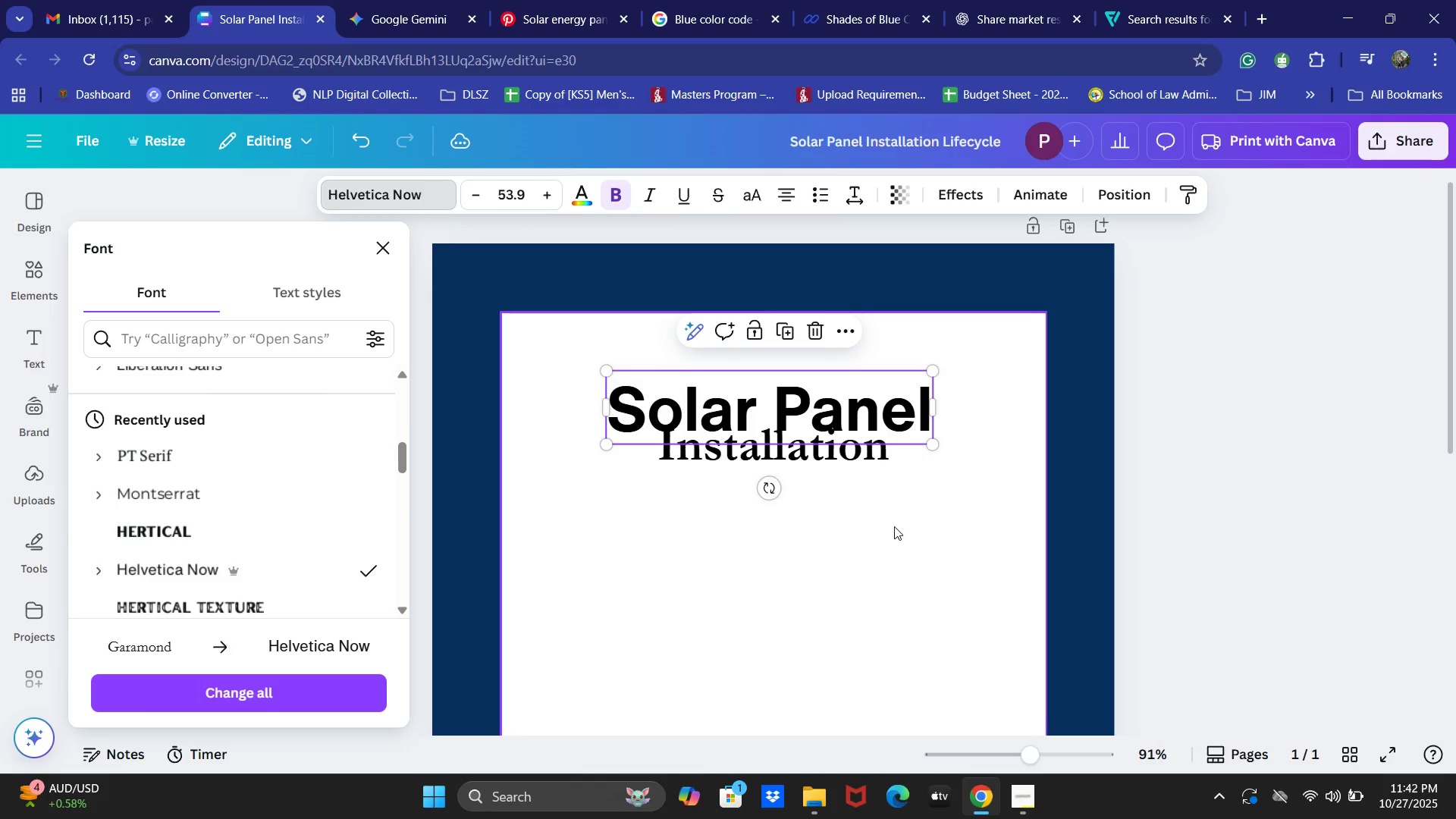 
left_click([894, 526])
 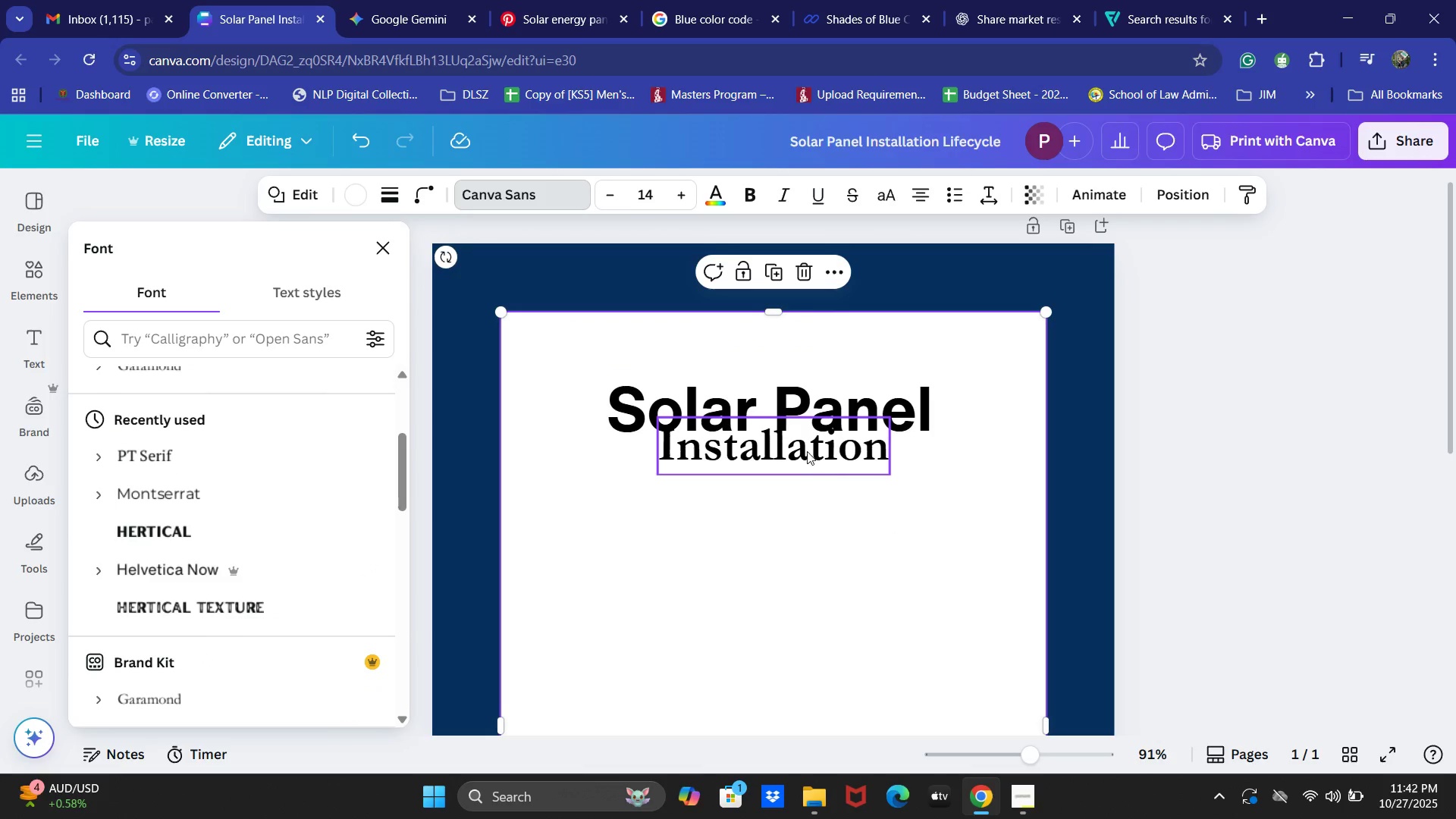 
left_click_drag(start_coordinate=[807, 451], to_coordinate=[806, 459])
 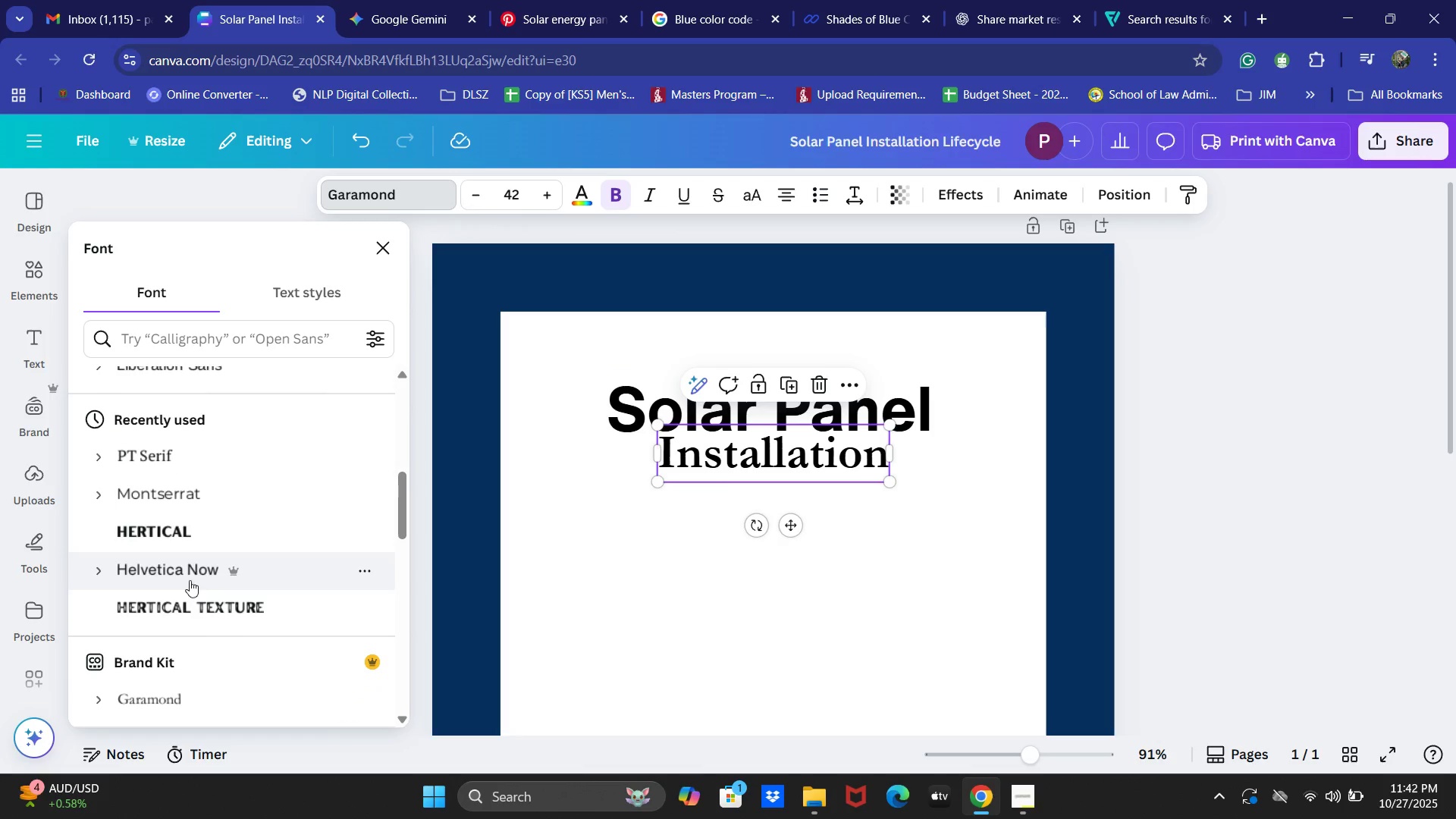 
left_click([174, 573])
 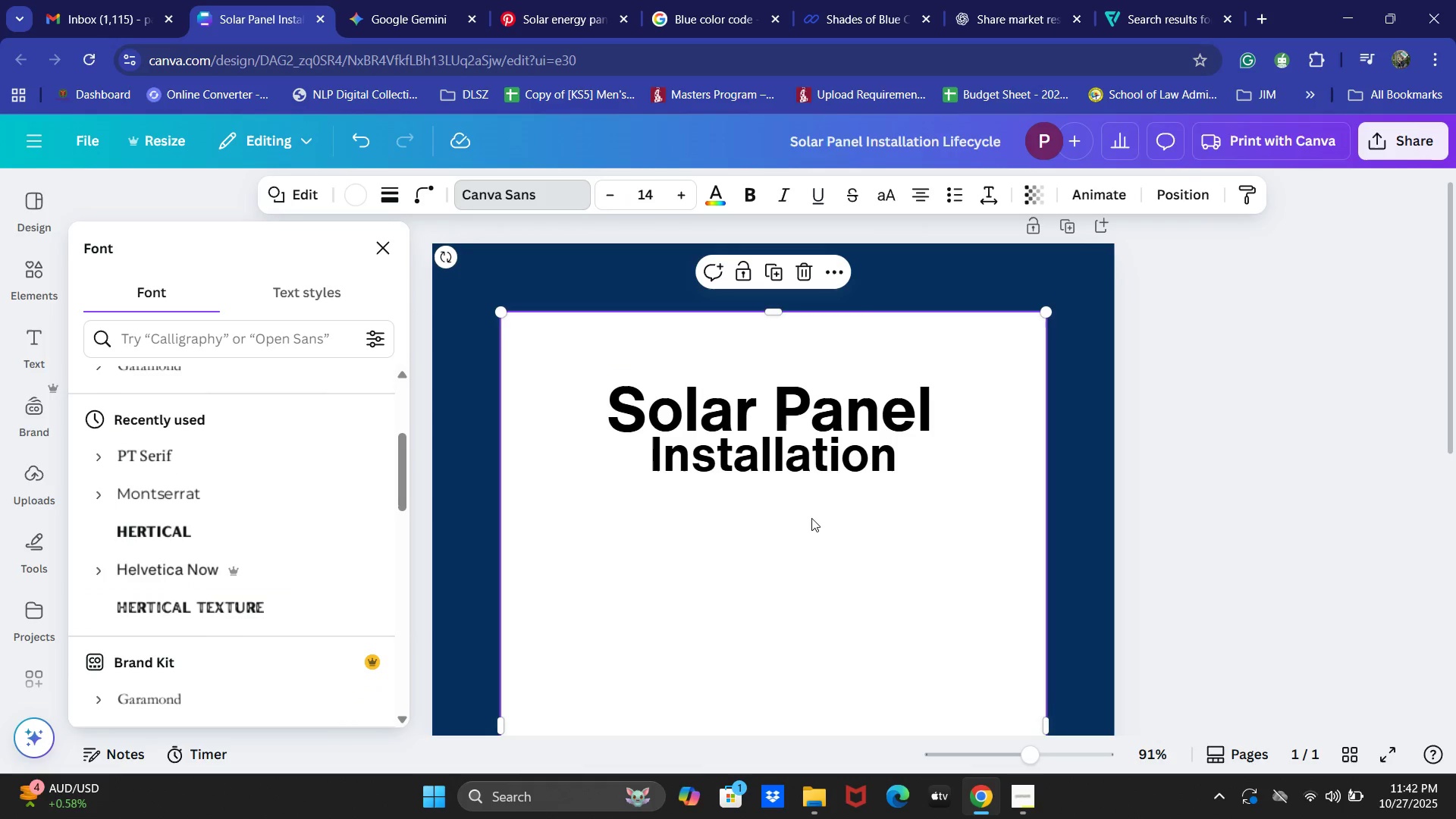 
left_click_drag(start_coordinate=[767, 460], to_coordinate=[767, 466])
 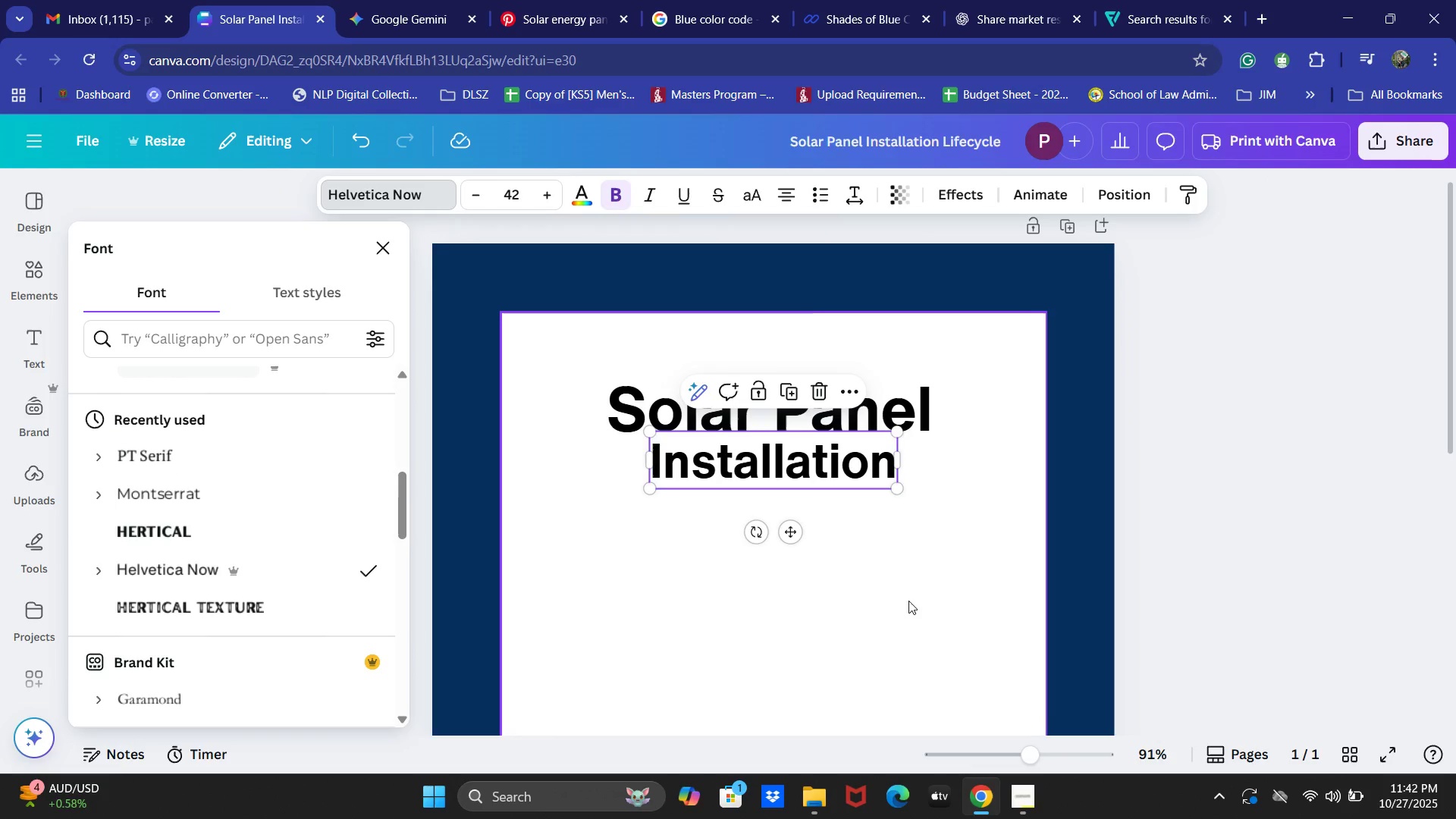 
left_click([908, 601])
 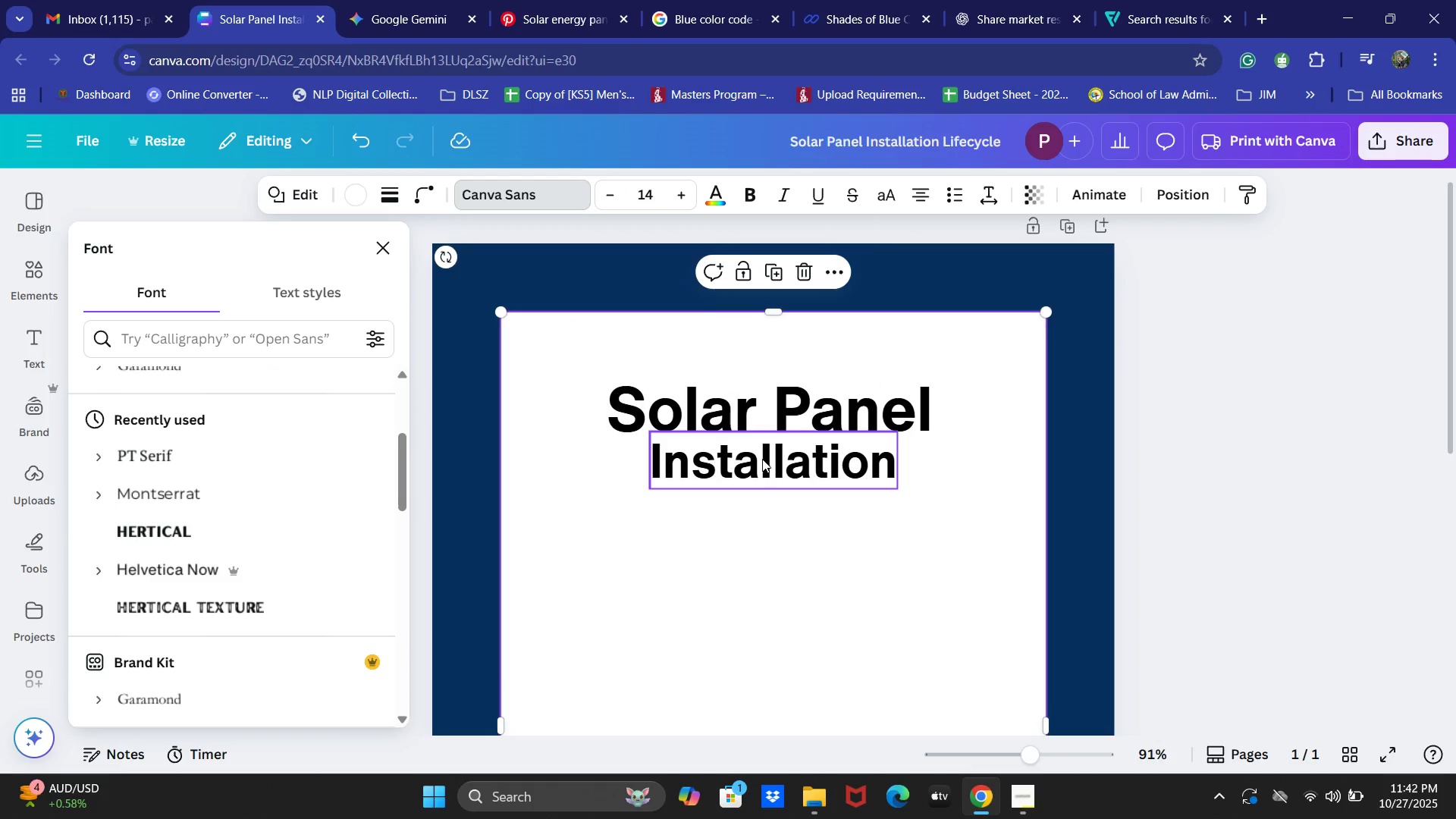 
left_click([711, 402])
 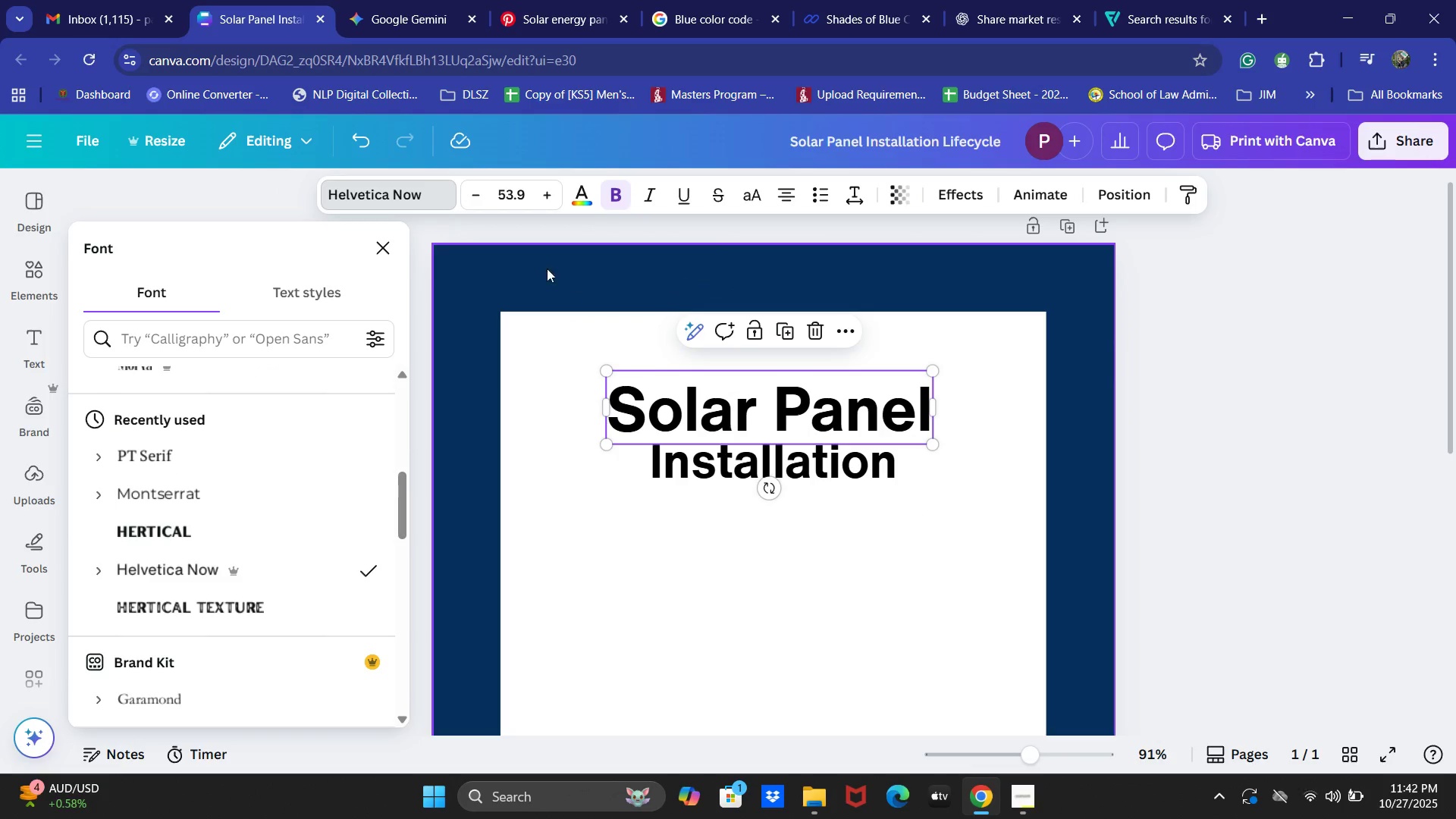 
left_click([579, 192])
 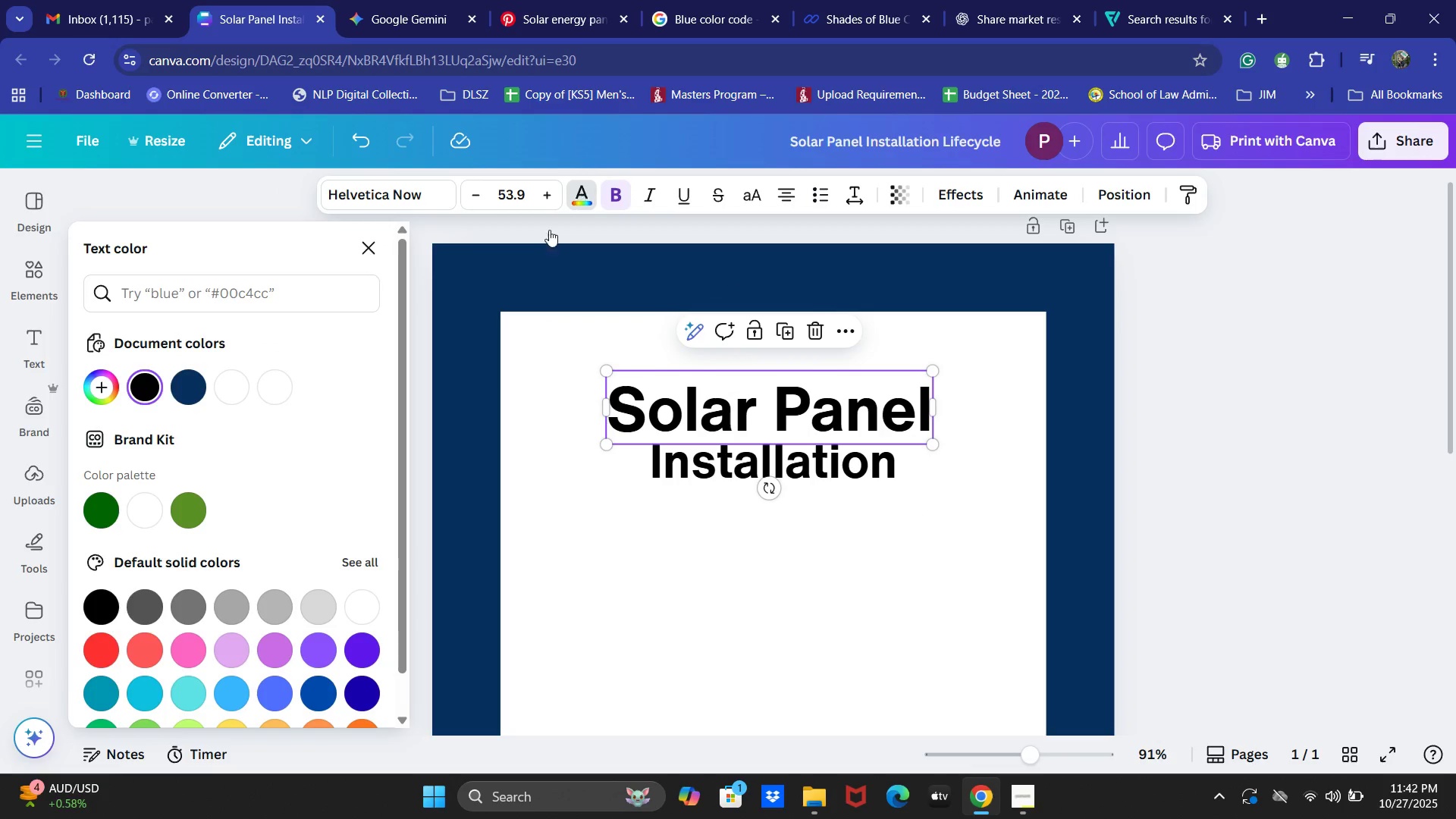 
scroll: coordinate [271, 456], scroll_direction: down, amount: 4.0
 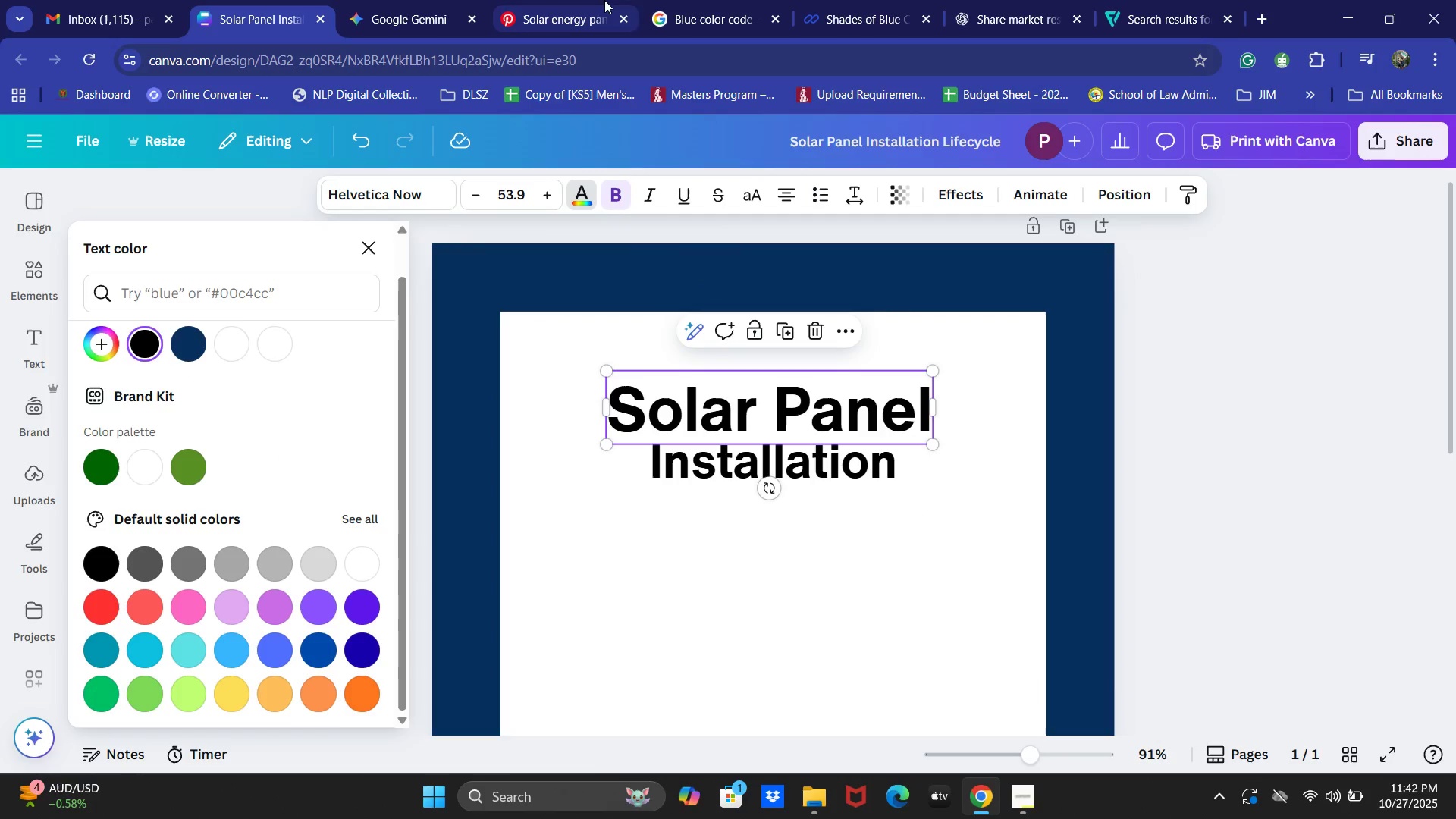 
left_click([739, 0])
 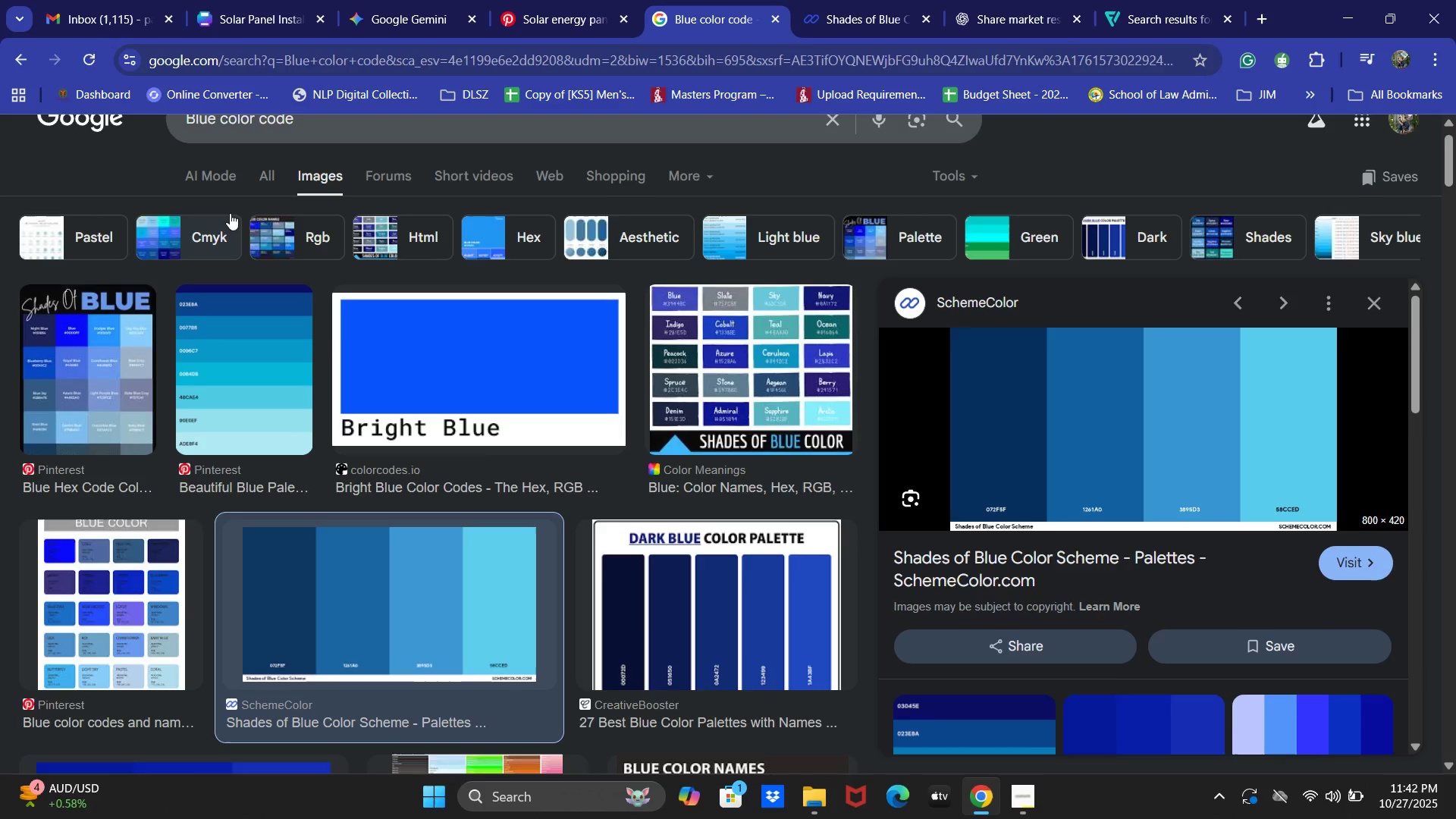 
scroll: coordinate [243, 209], scroll_direction: up, amount: 2.0
 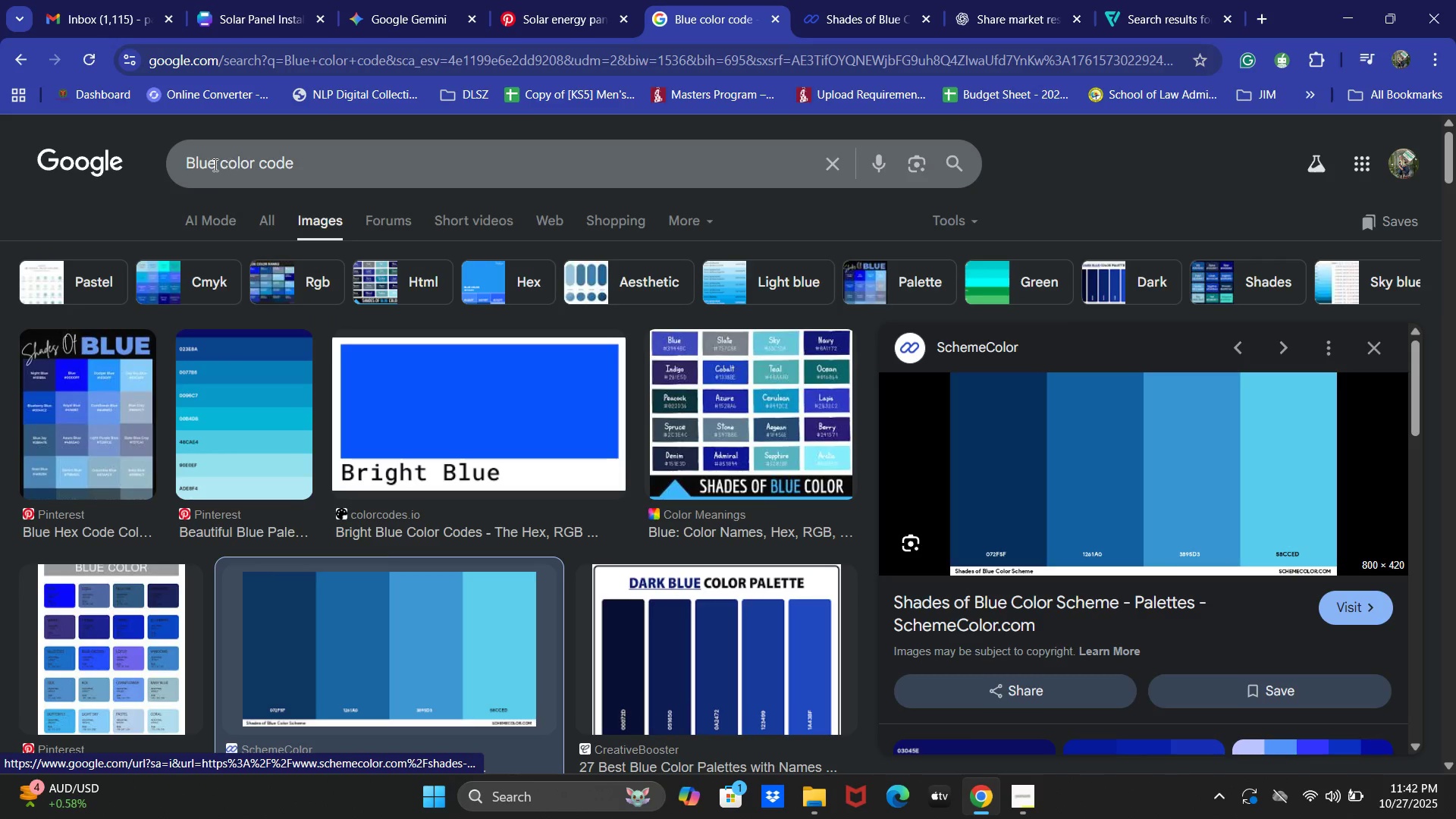 
left_click_drag(start_coordinate=[214, 165], to_coordinate=[111, 164])
 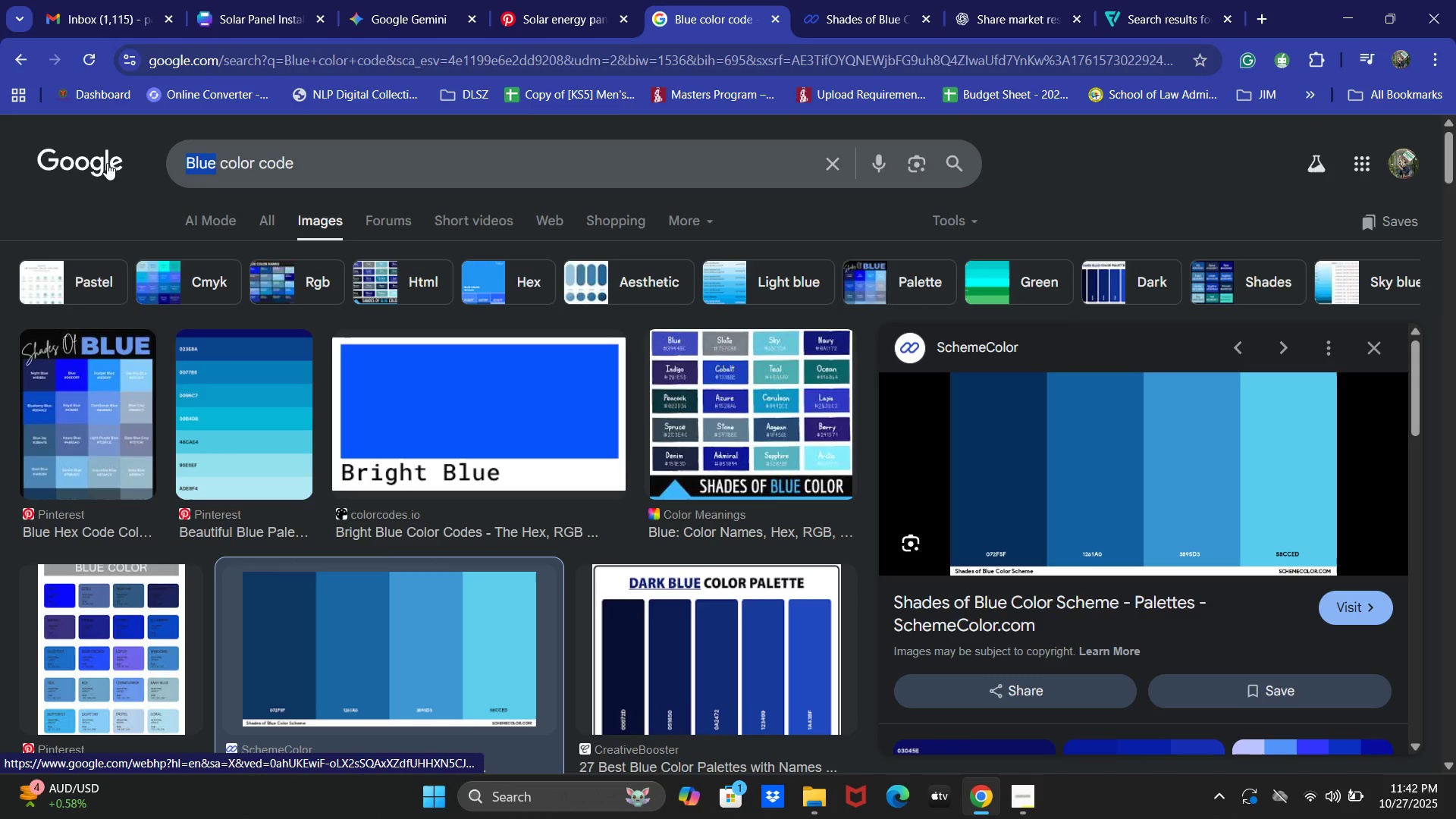 
type(Orange)
 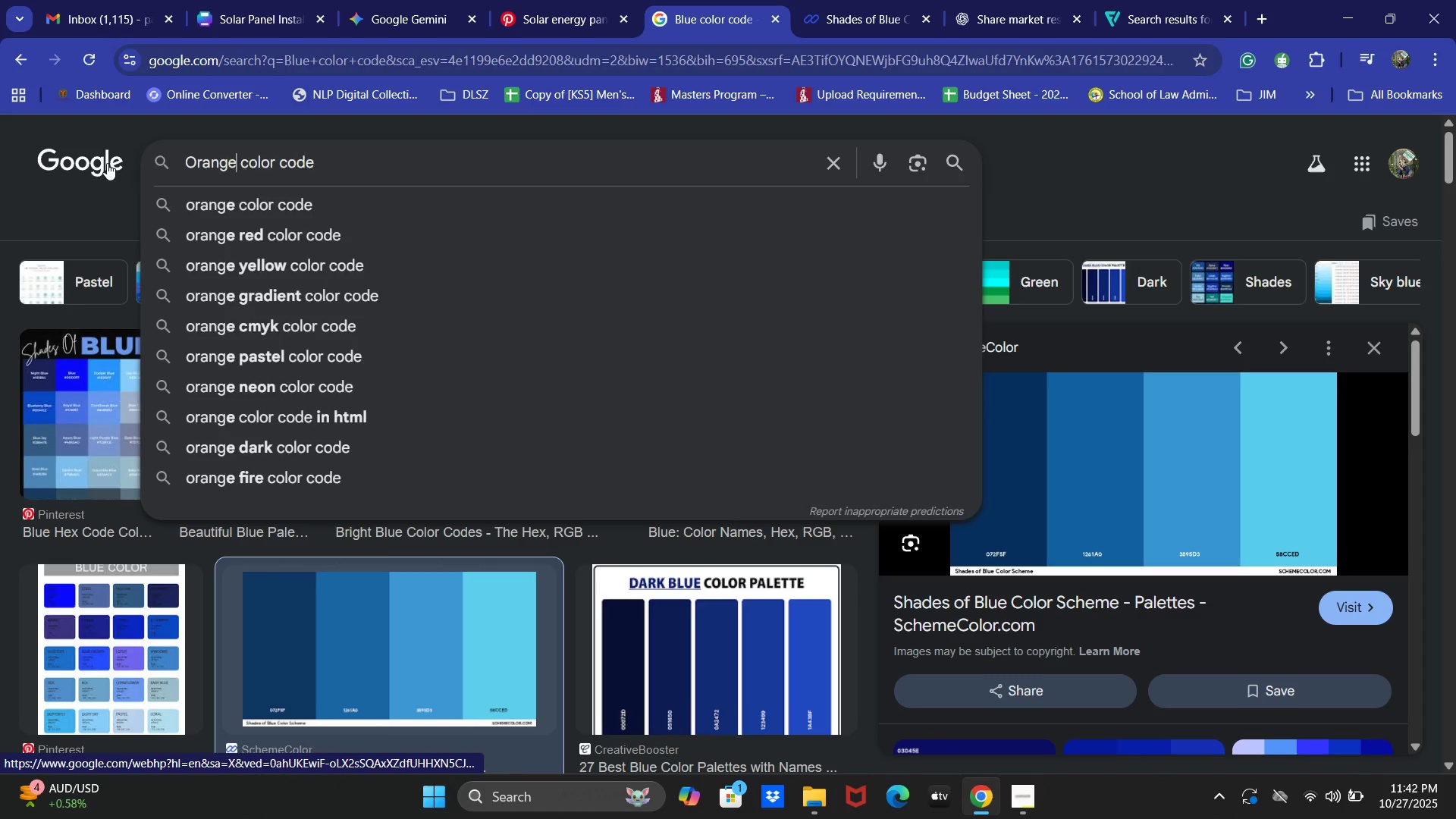 
key(Enter)
 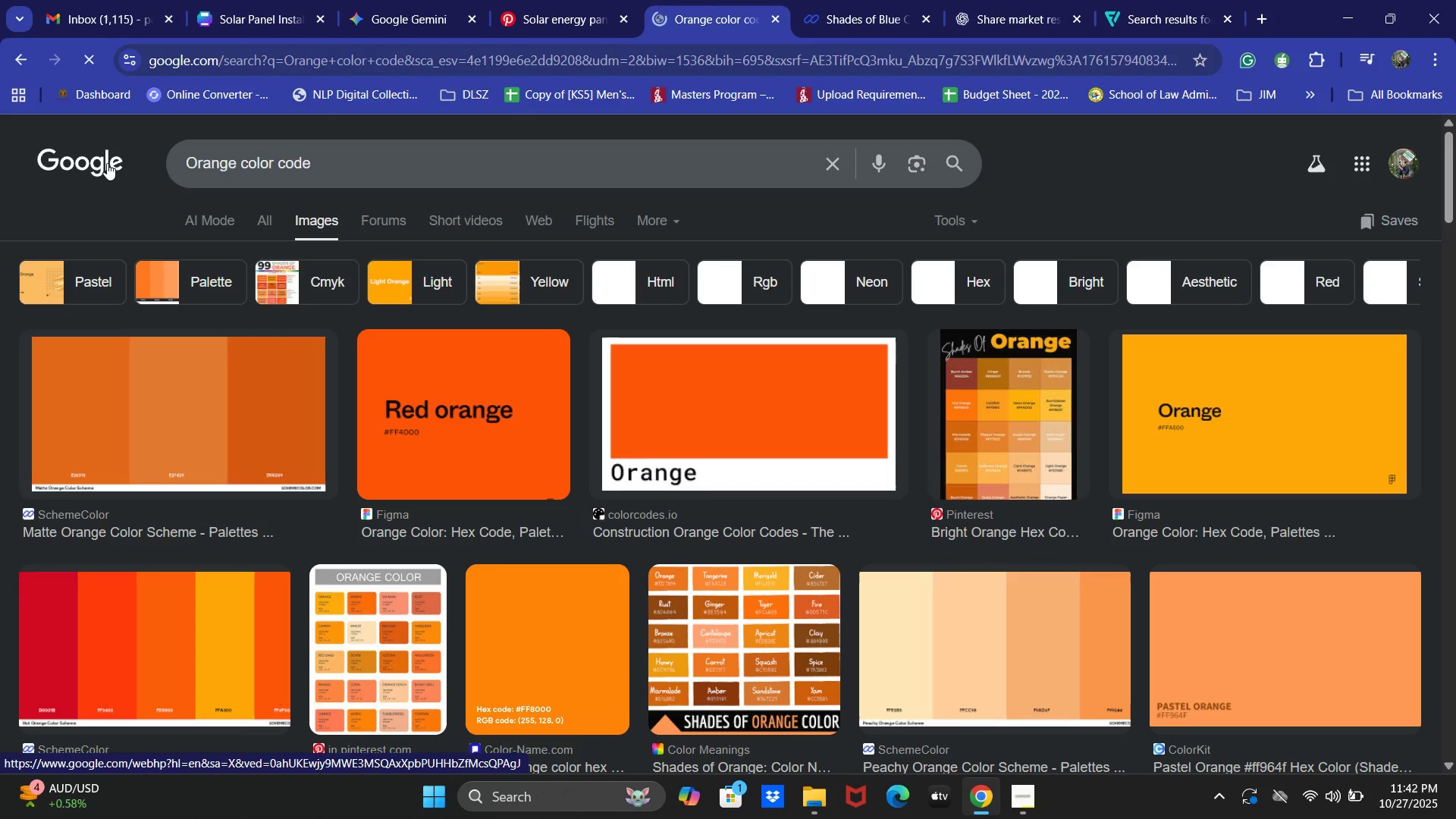 
wait(6.21)
 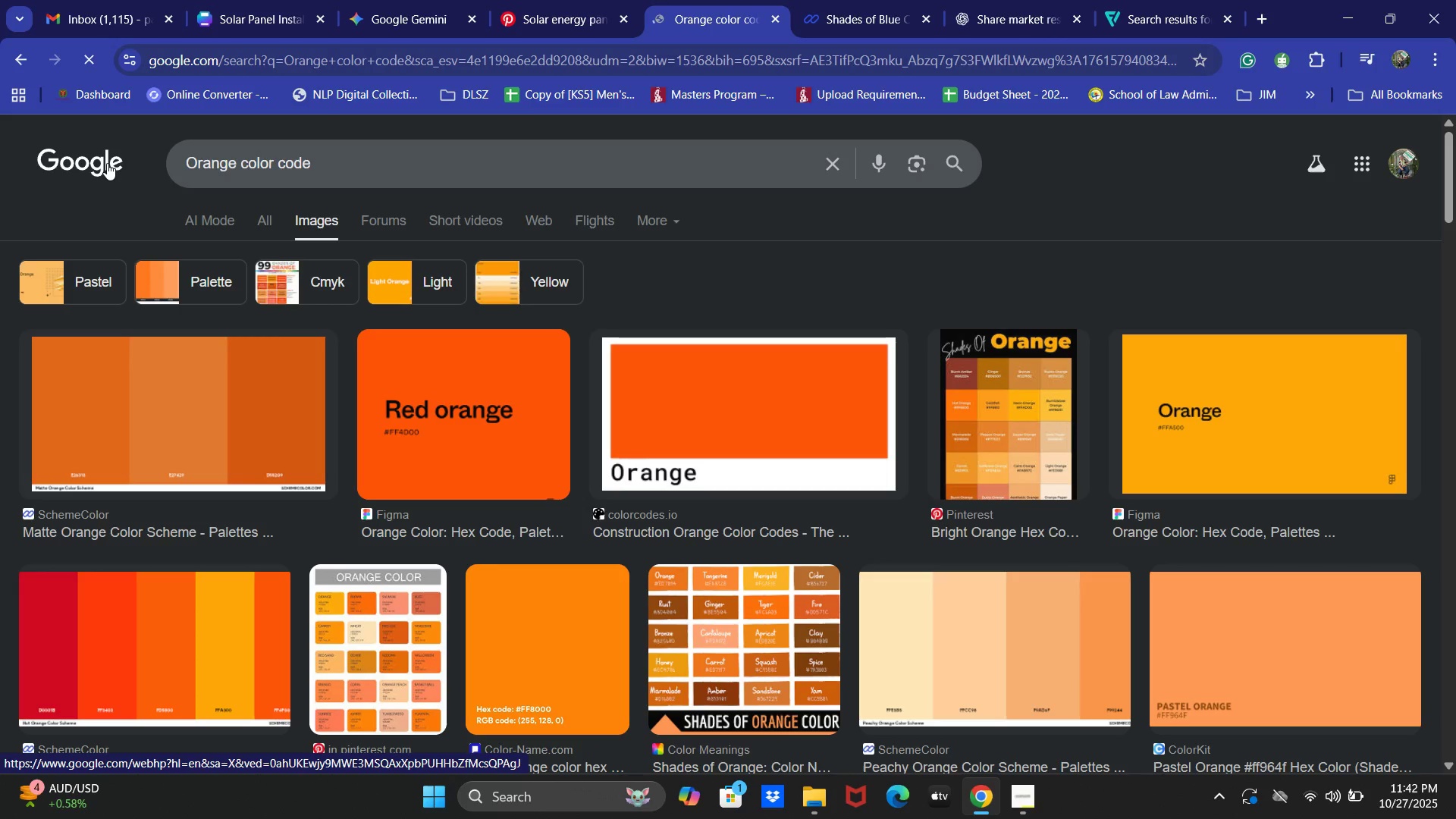 
scroll: coordinate [720, 334], scroll_direction: down, amount: 3.0
 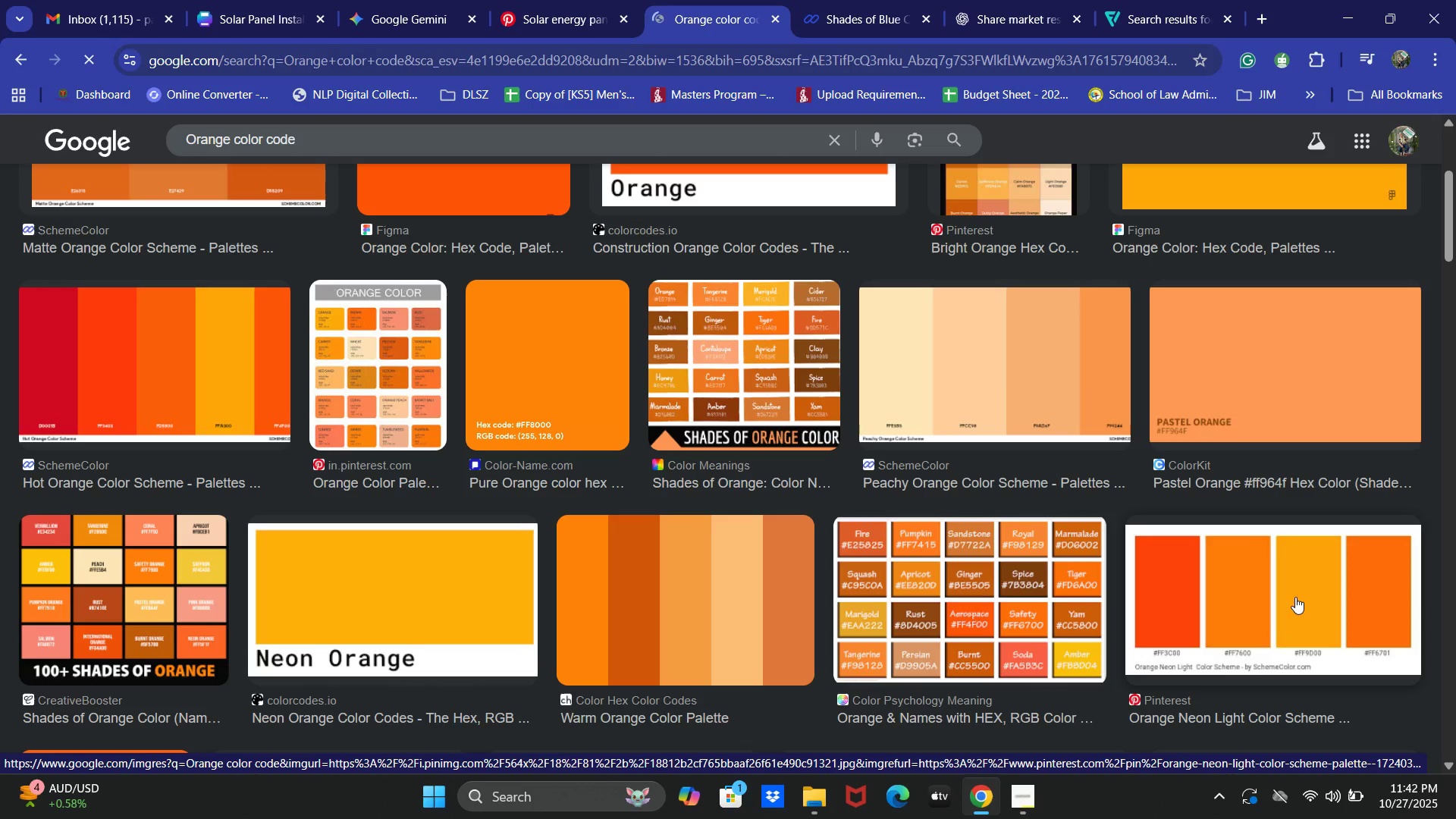 
left_click([1295, 597])
 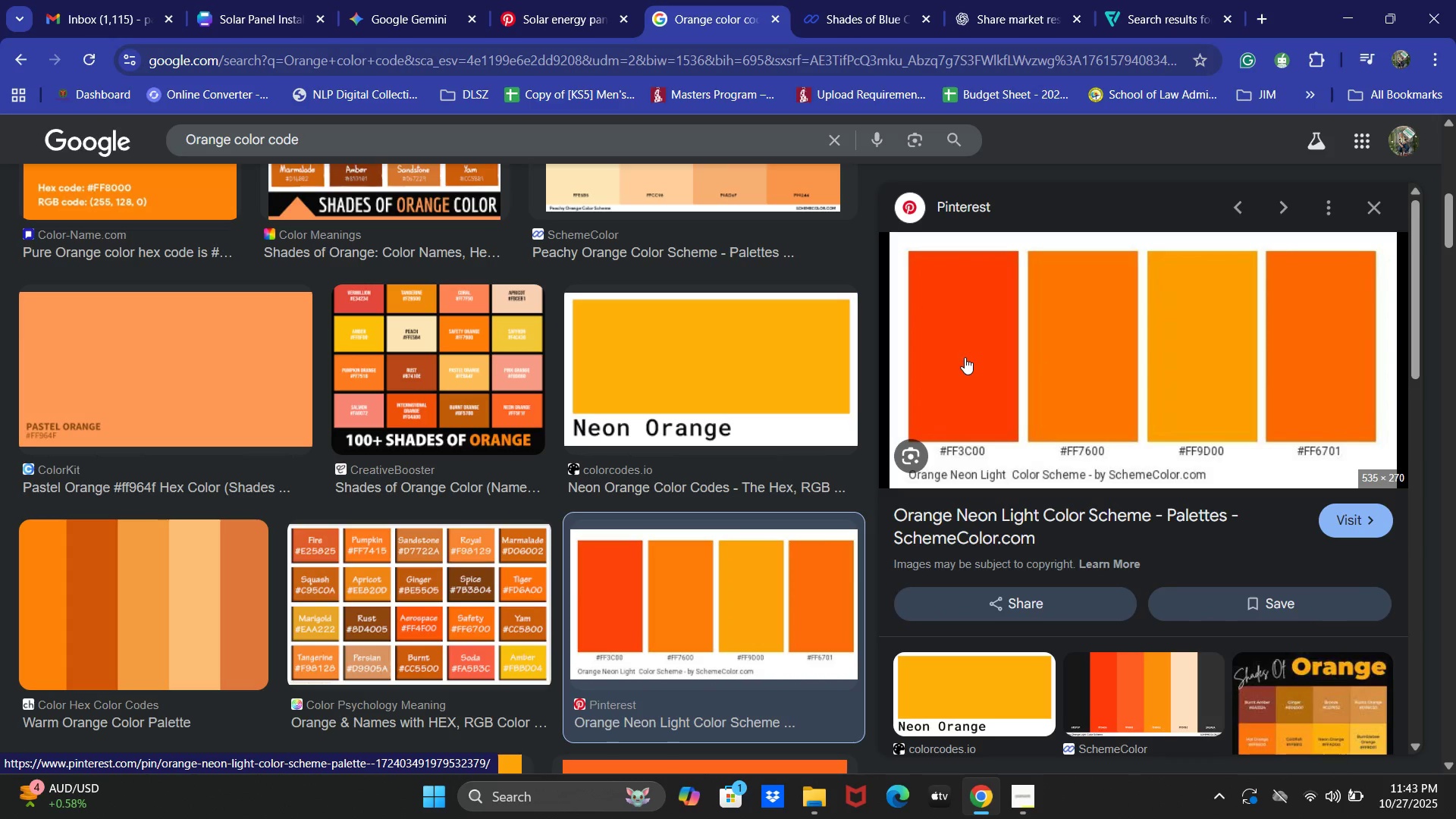 
wait(5.13)
 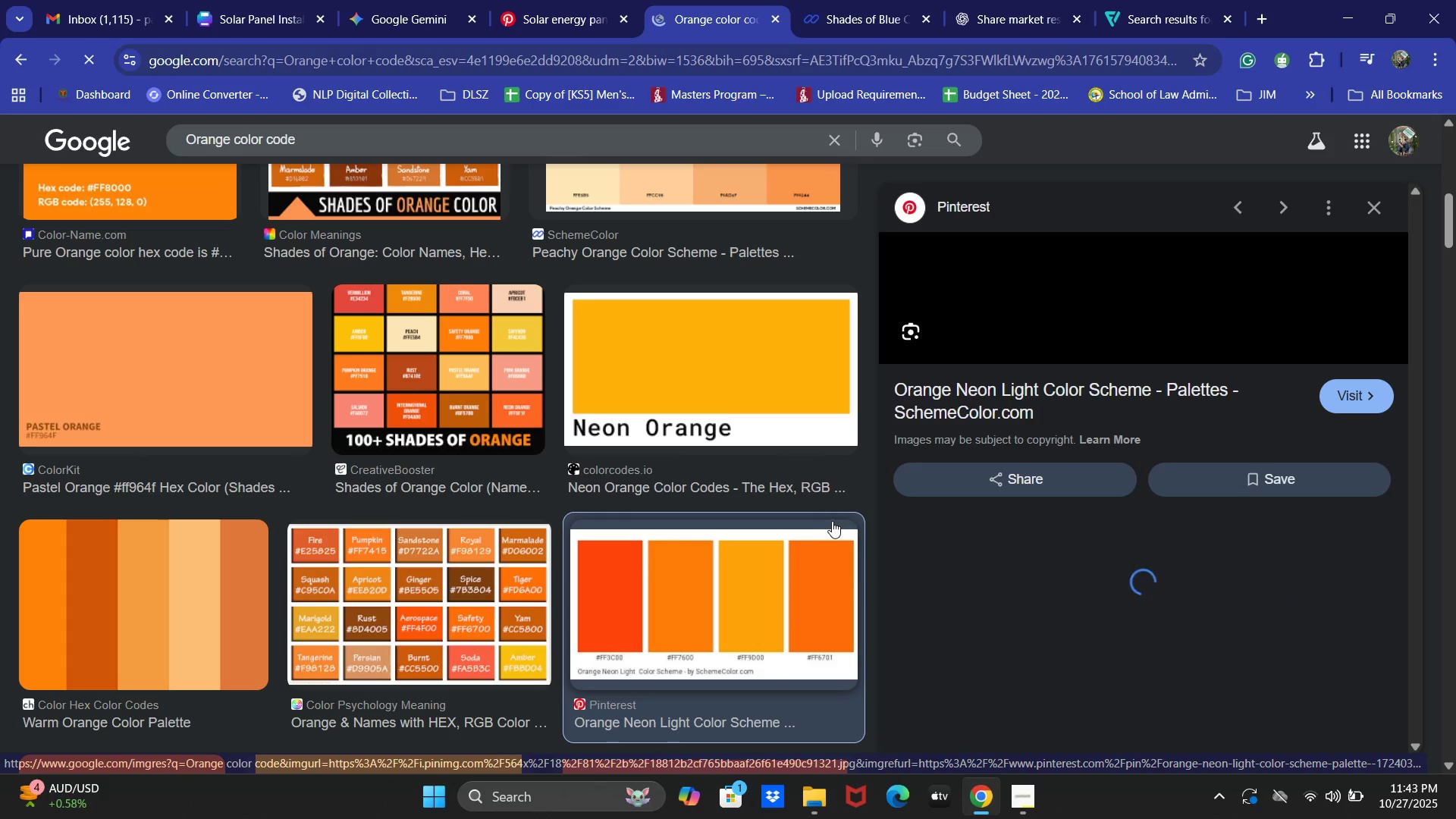 
left_click([159, 0])
 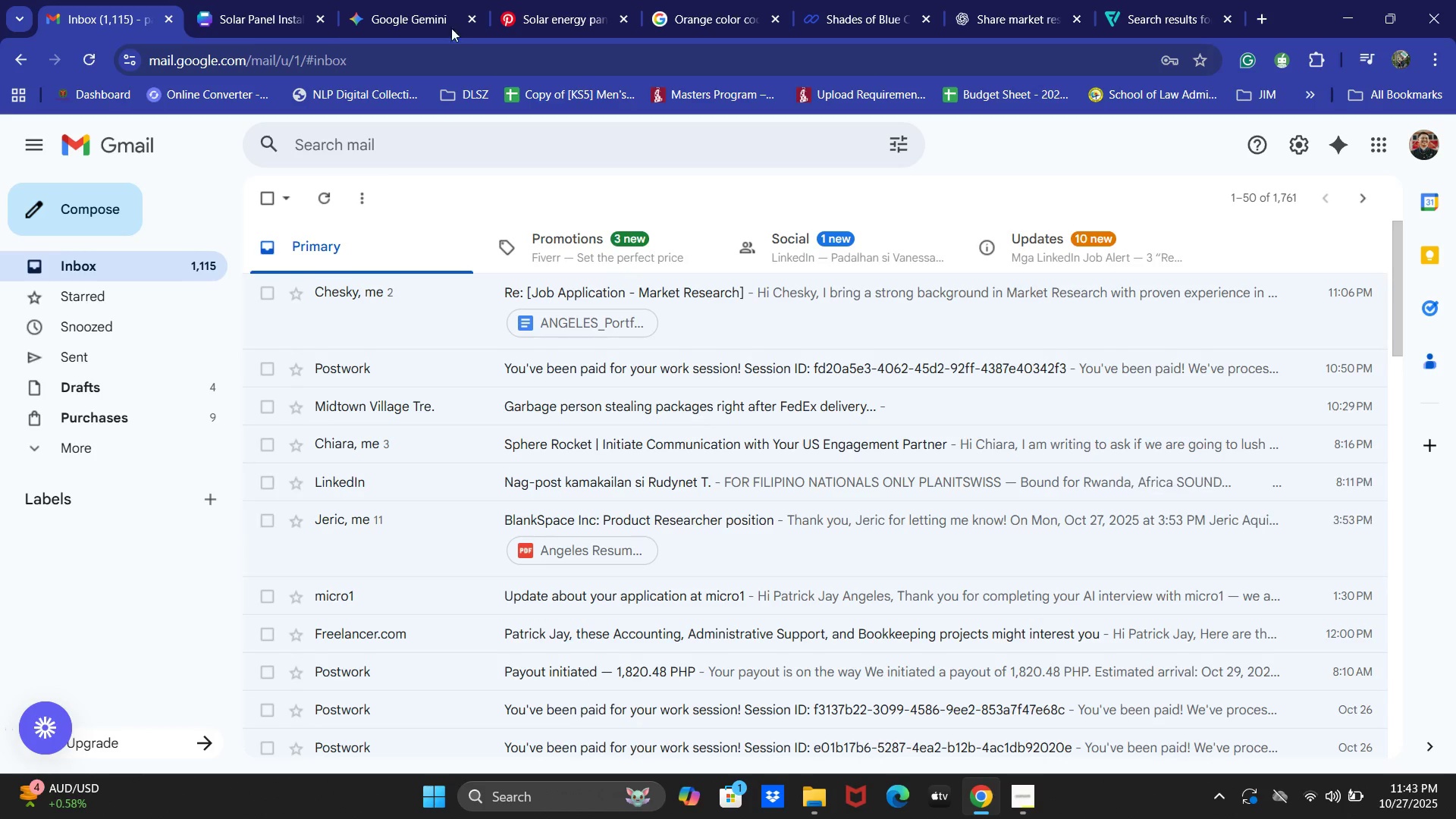 
left_click([320, 0])
 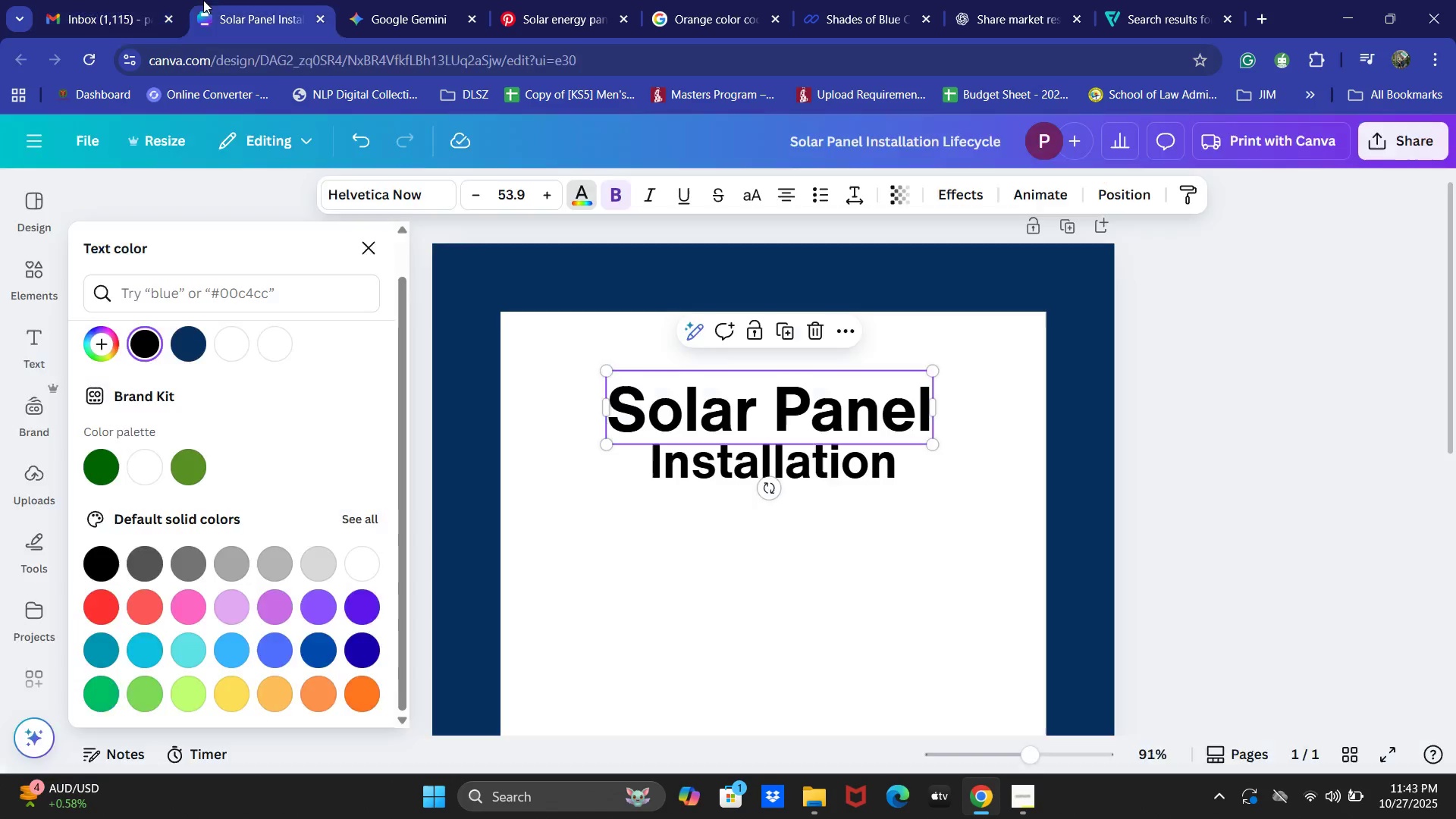 
left_click([203, 0])
 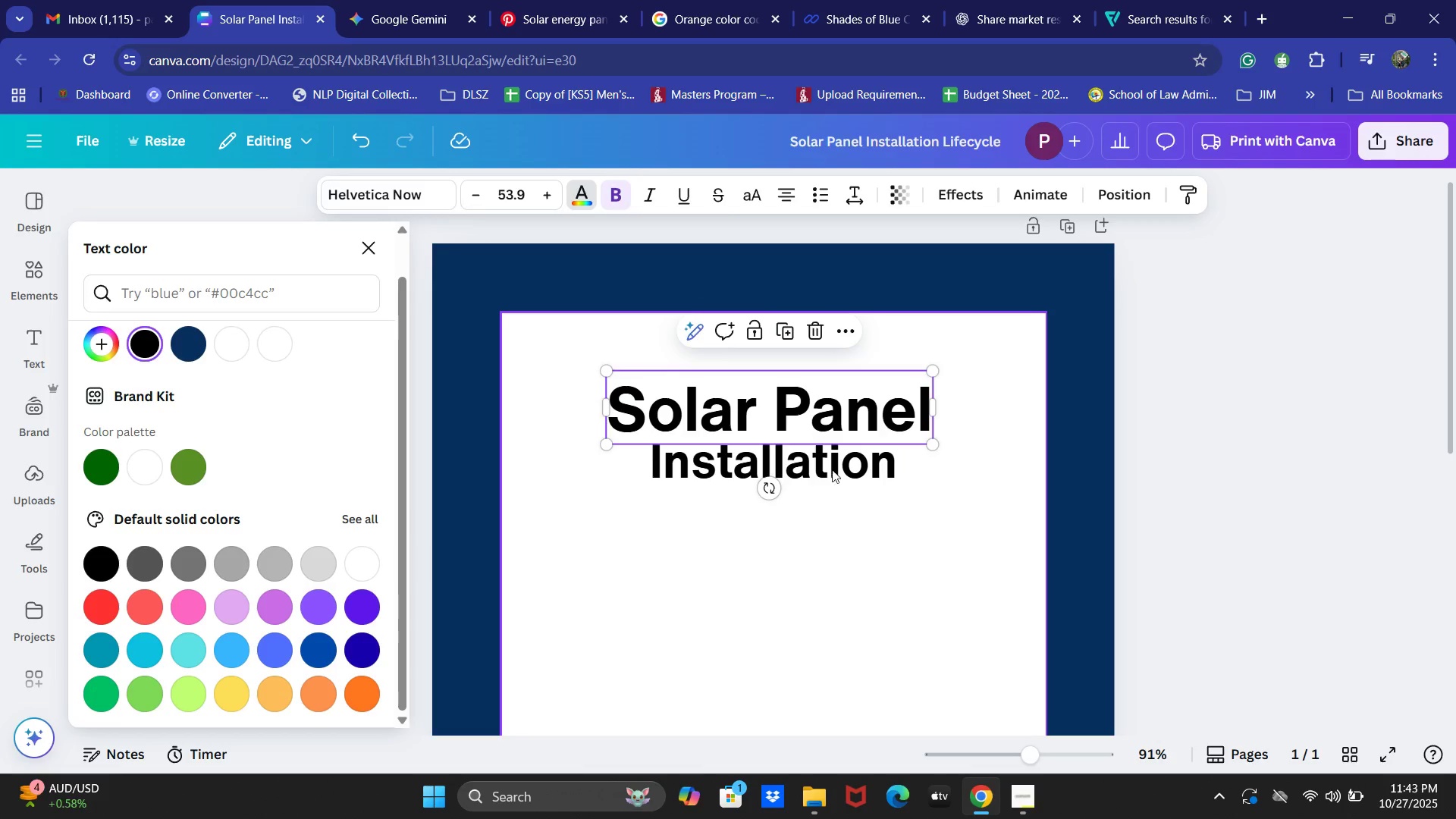 
left_click([770, 465])
 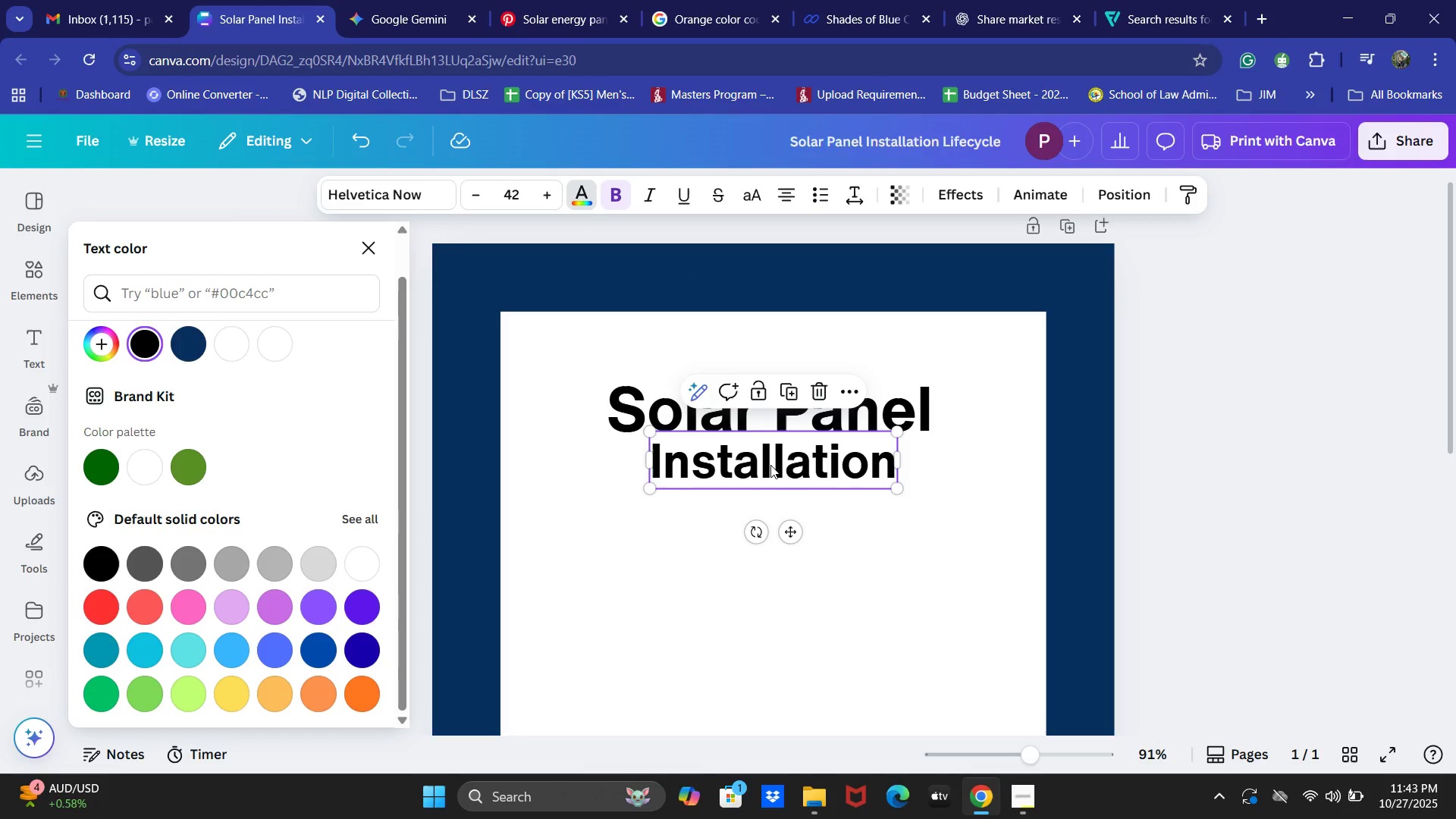 
left_click_drag(start_coordinate=[770, 465], to_coordinate=[768, 457])
 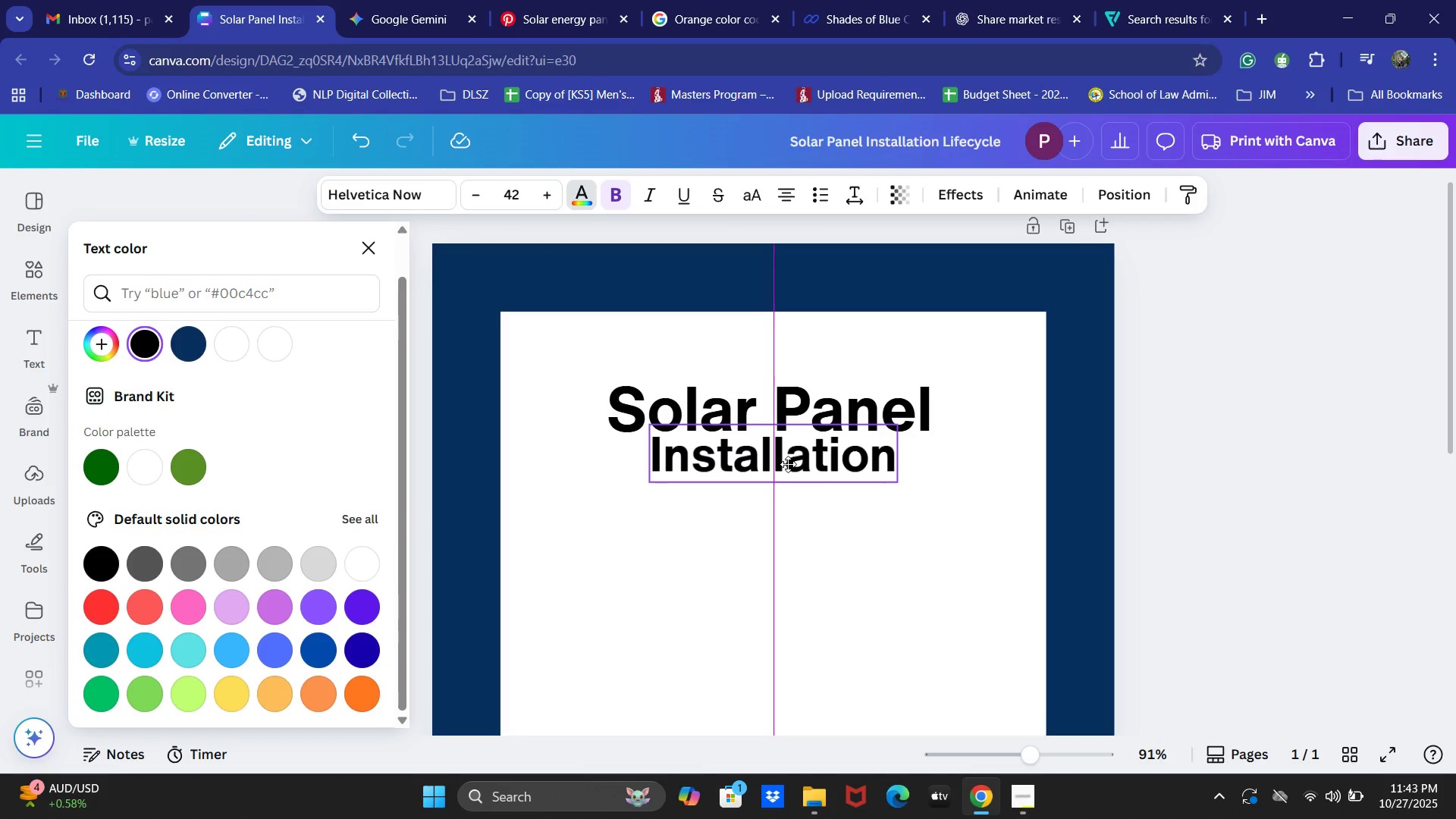 
left_click([1100, 284])
 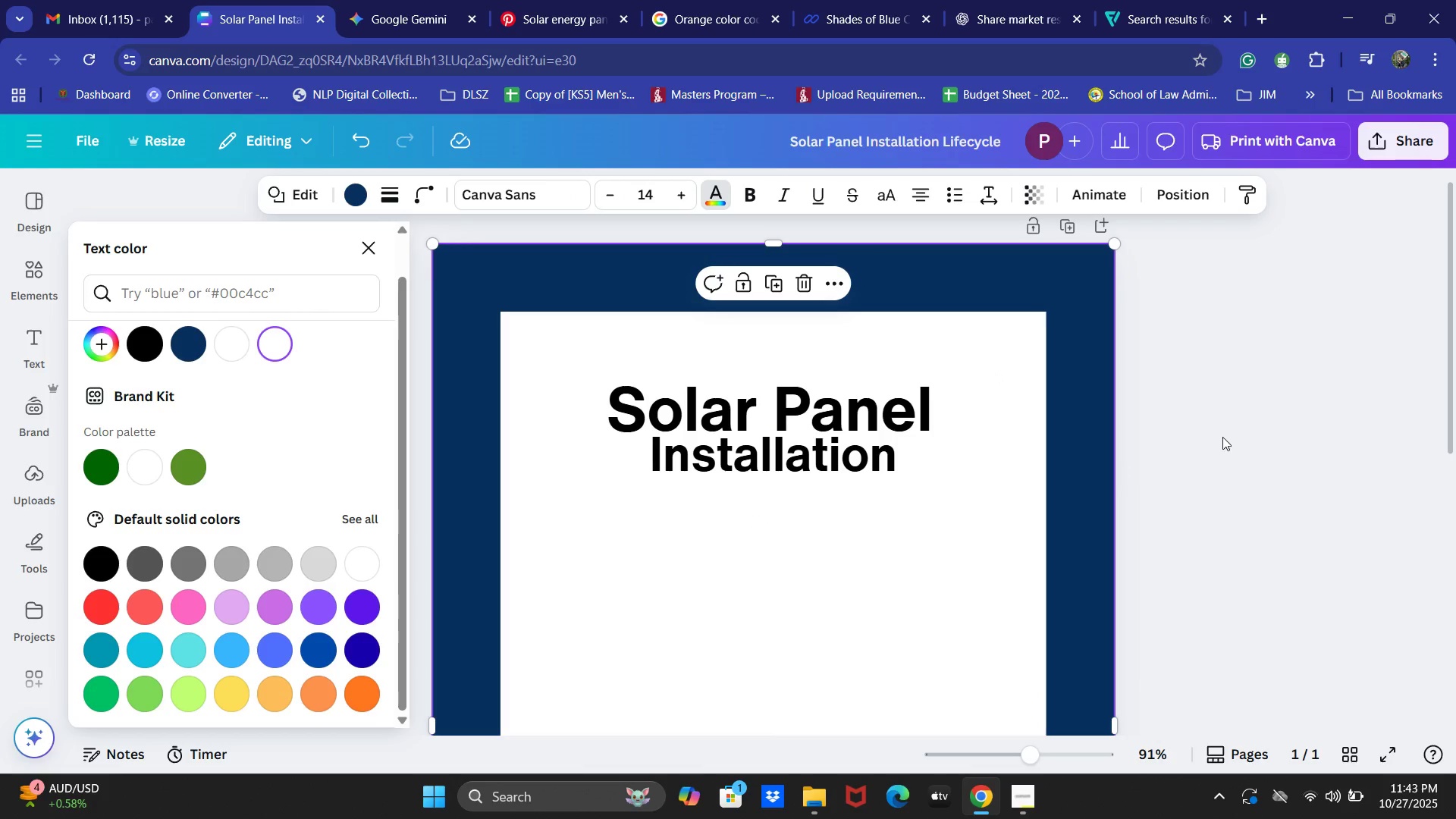 
left_click([1247, 422])
 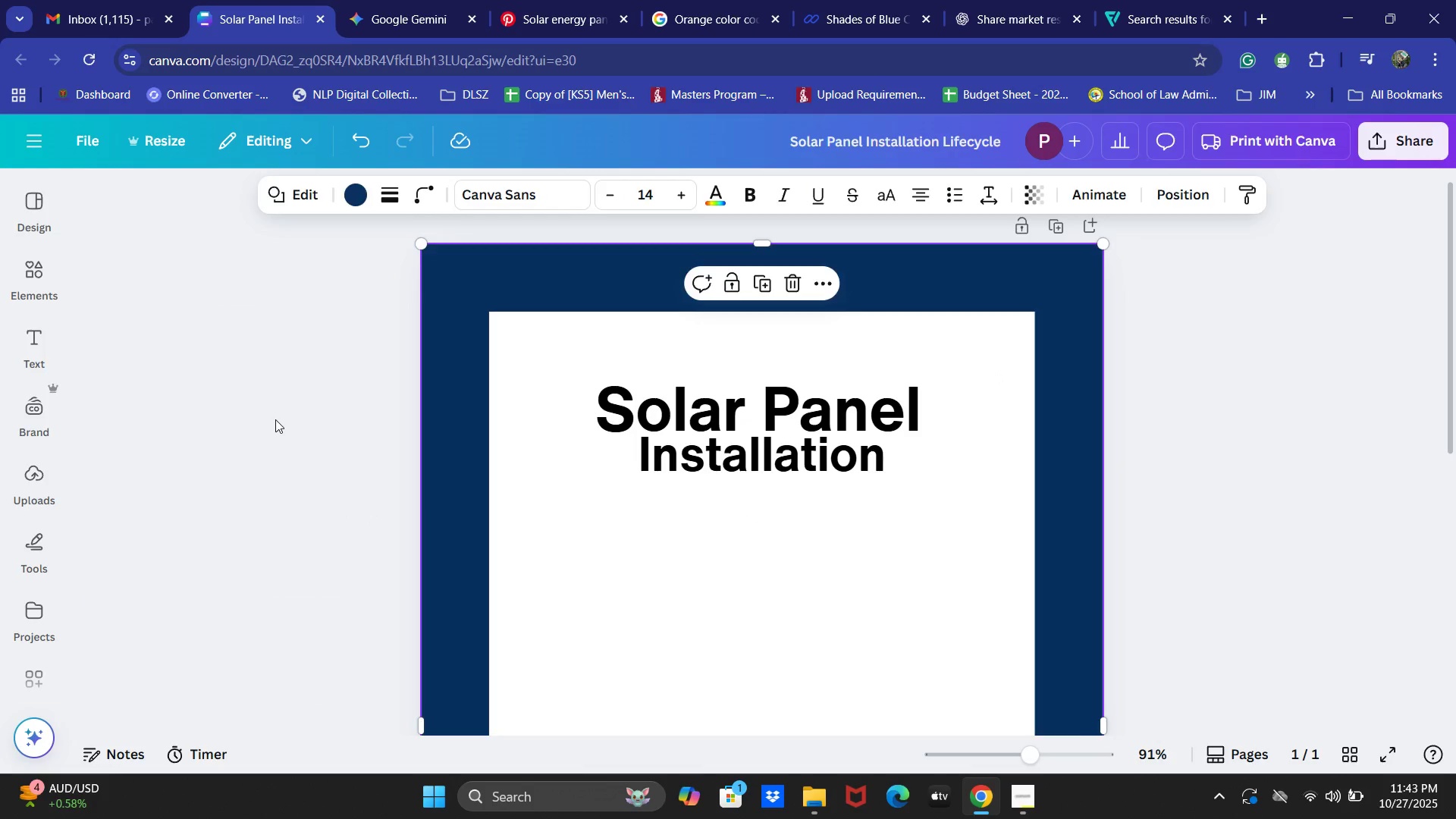 
double_click([720, 414])
 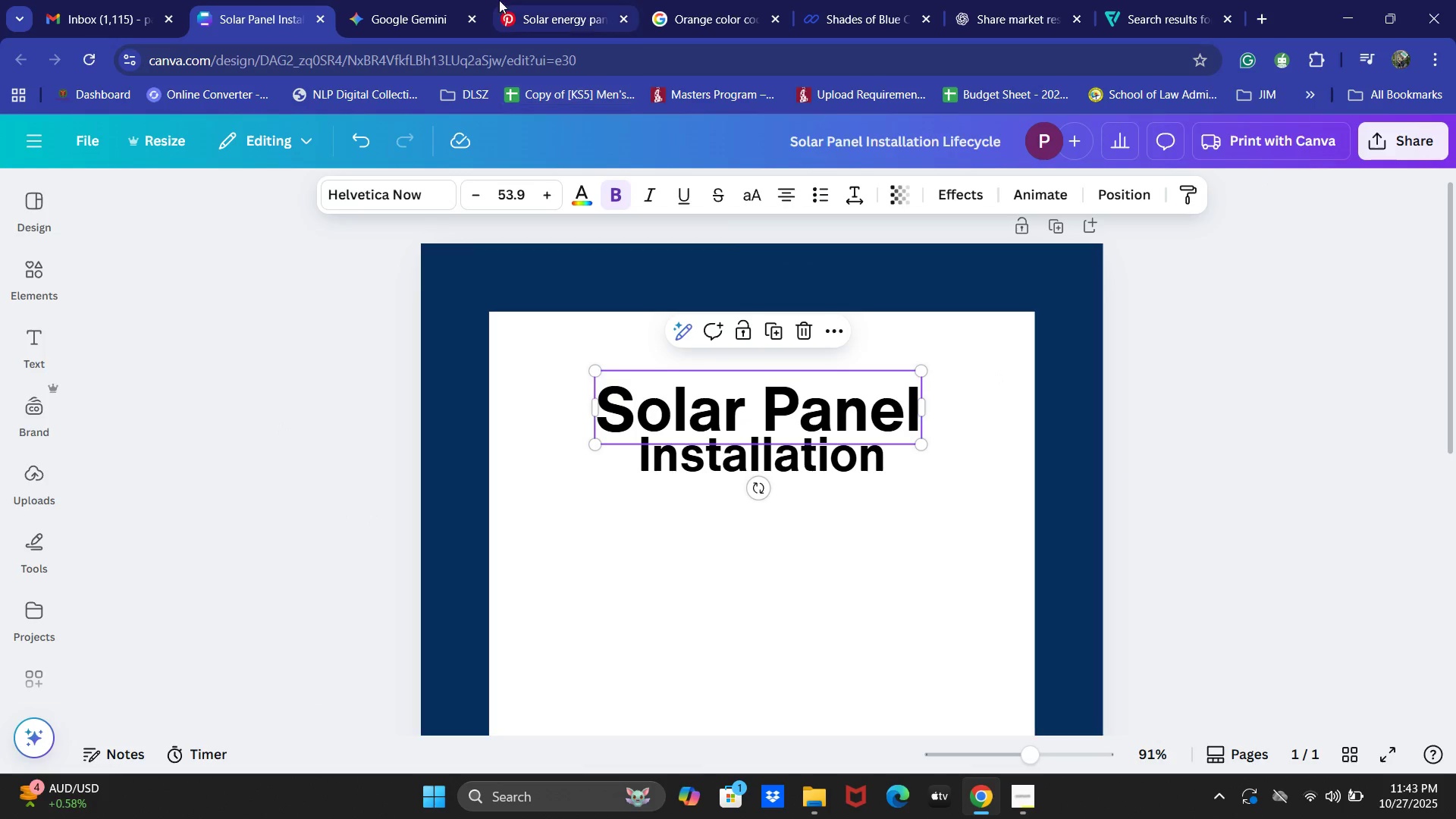 
left_click([558, 0])
 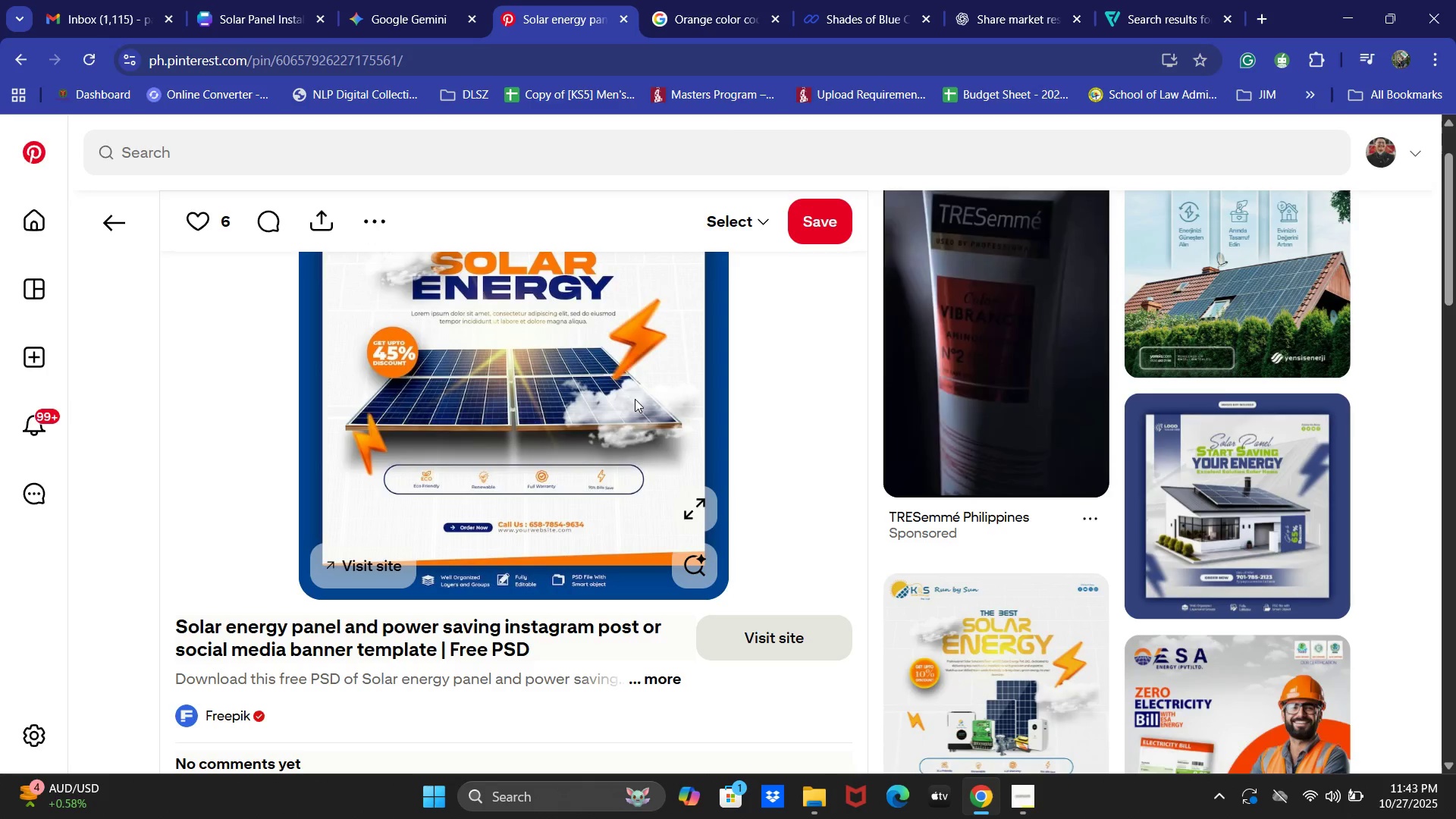 
scroll: coordinate [635, 407], scroll_direction: up, amount: 1.0
 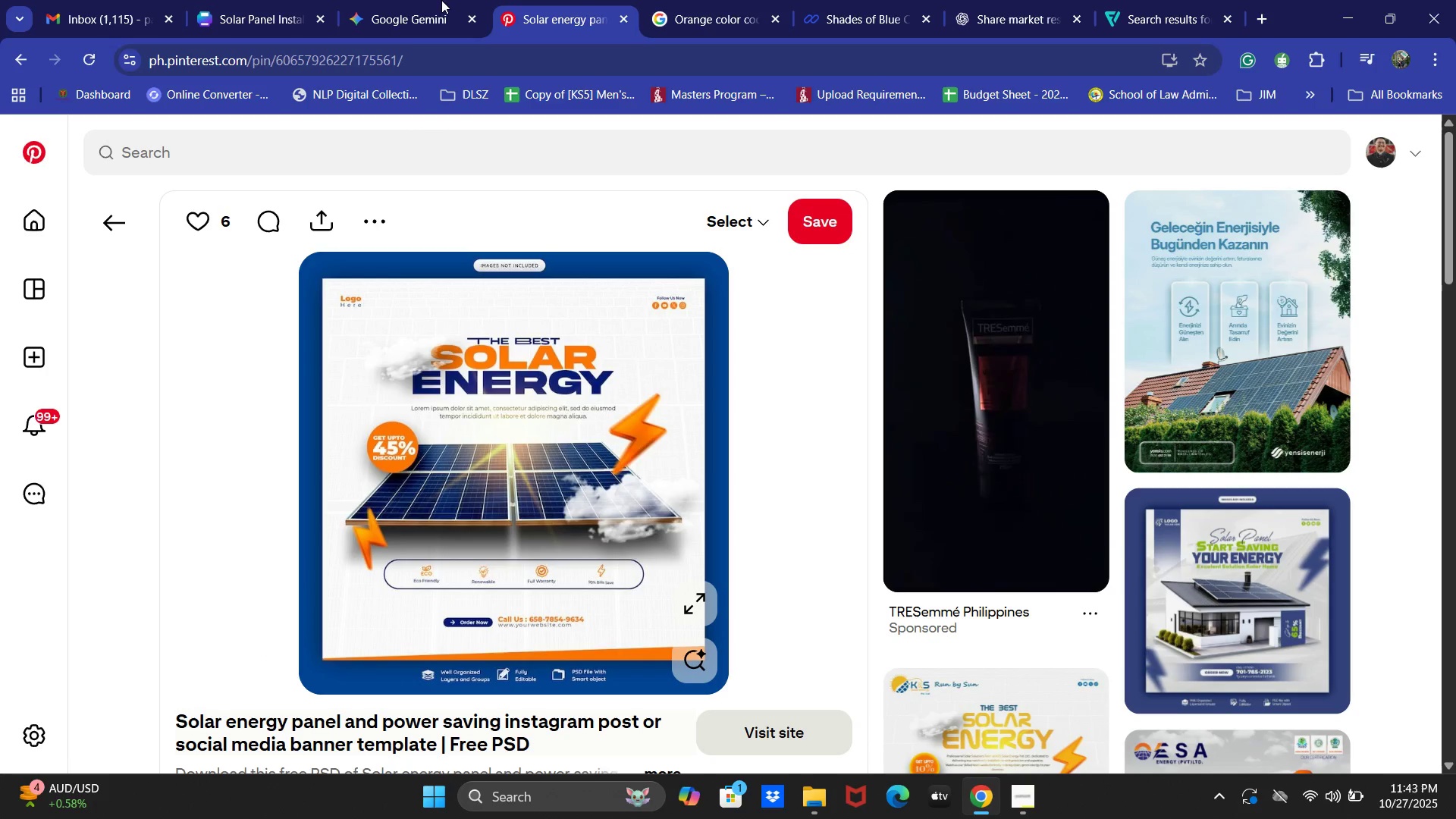 
double_click([284, 0])
 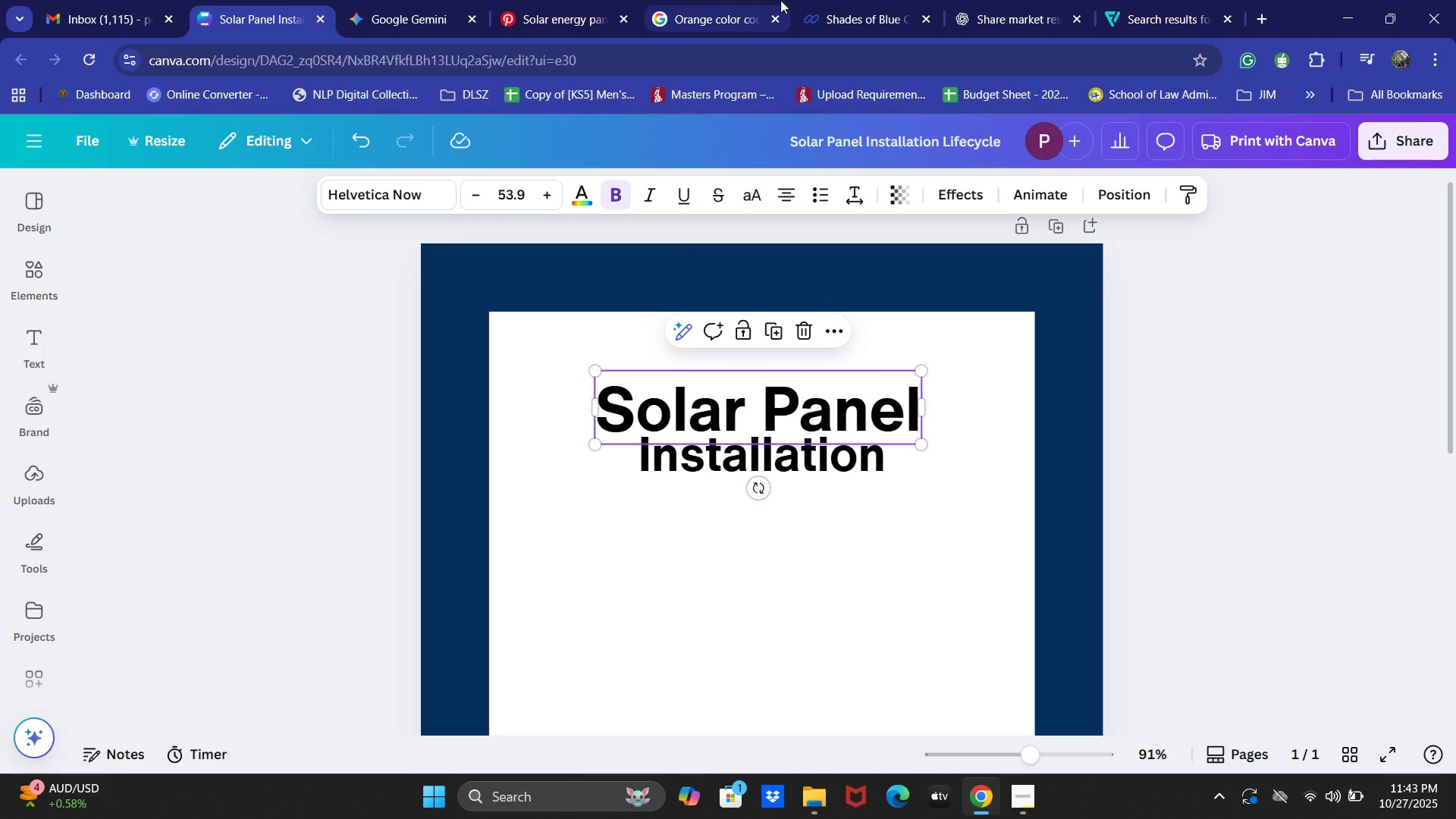 
left_click([654, 2])
 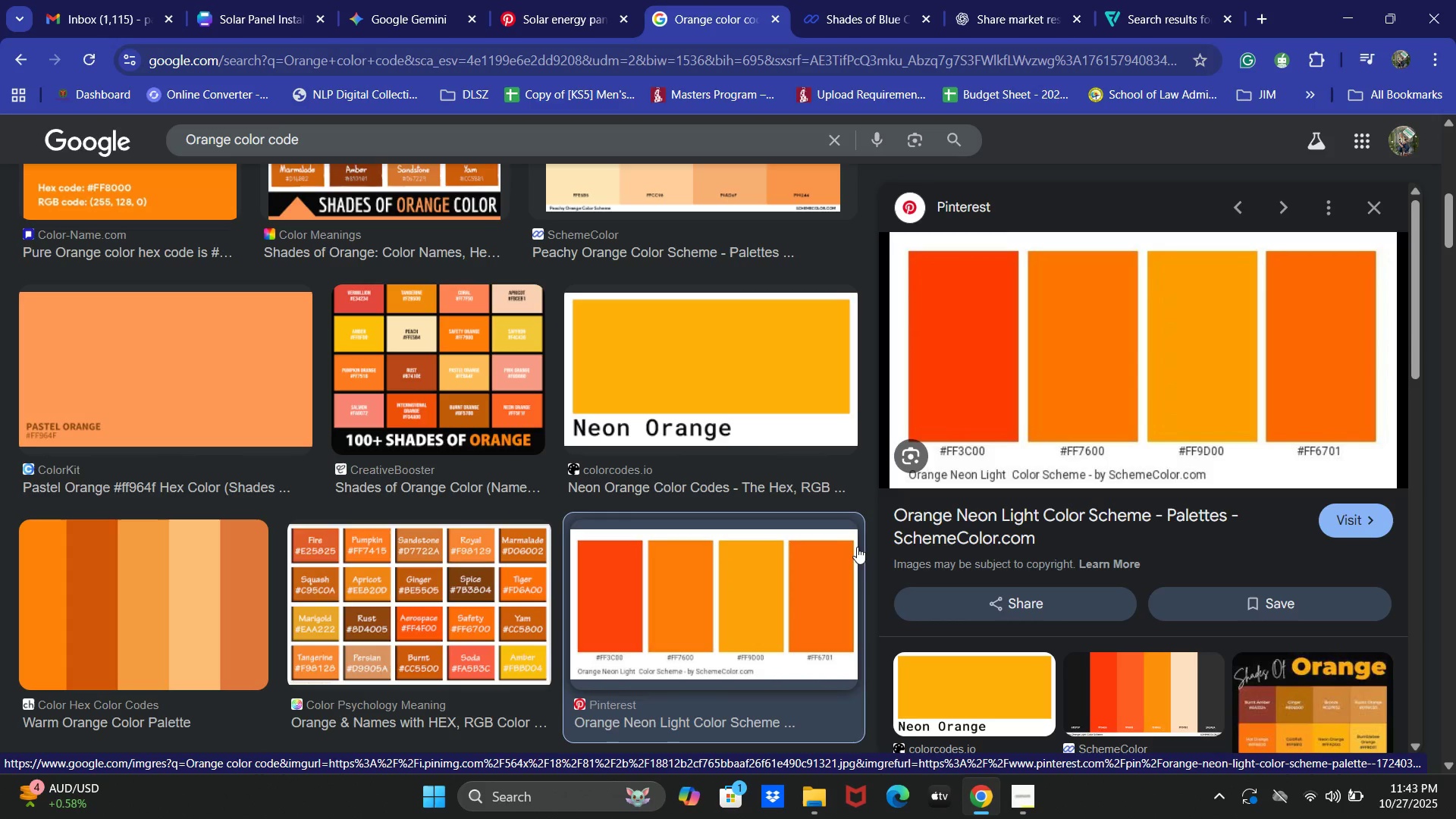 
left_click([310, 0])
 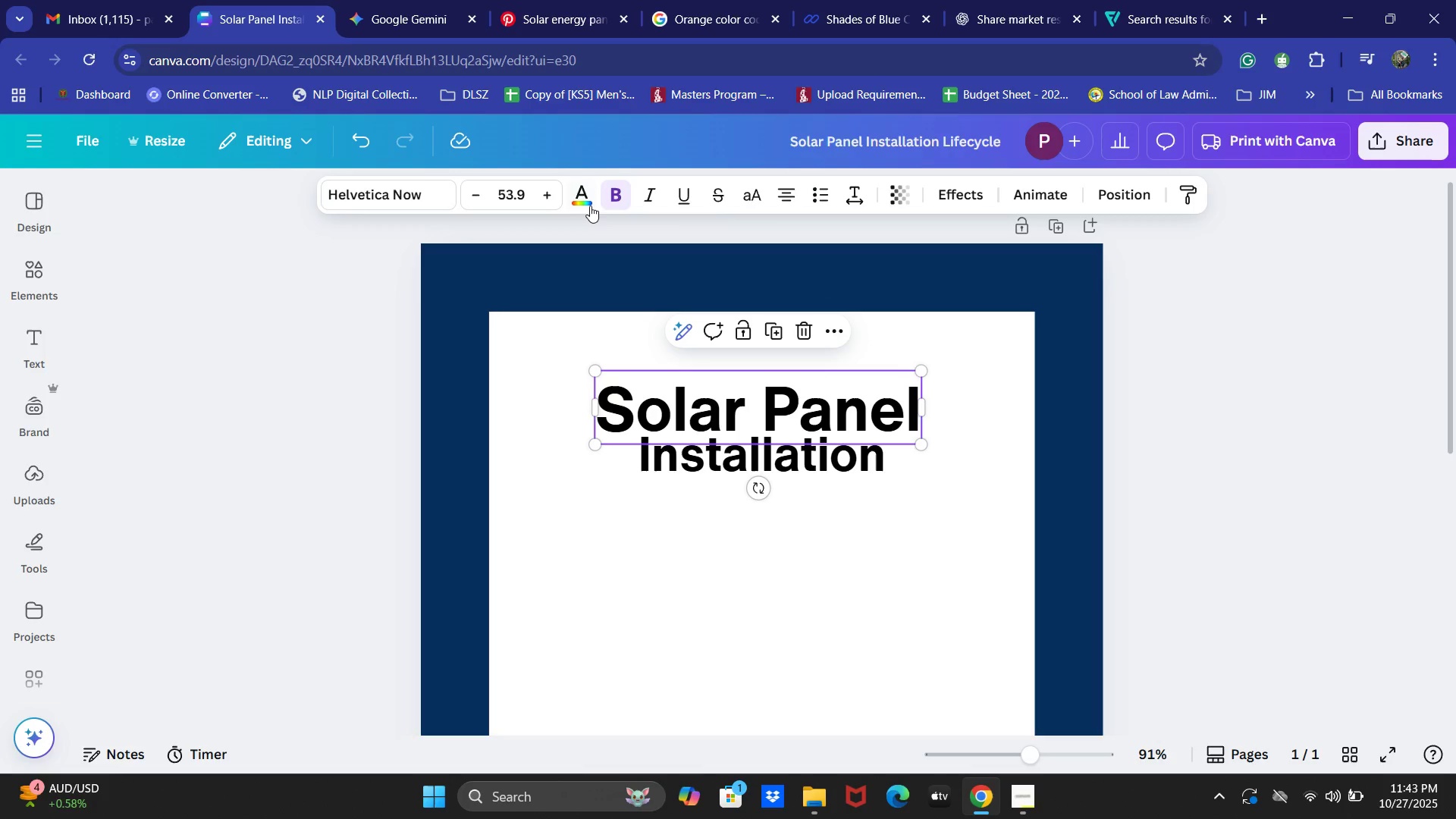 
double_click([629, 404])
 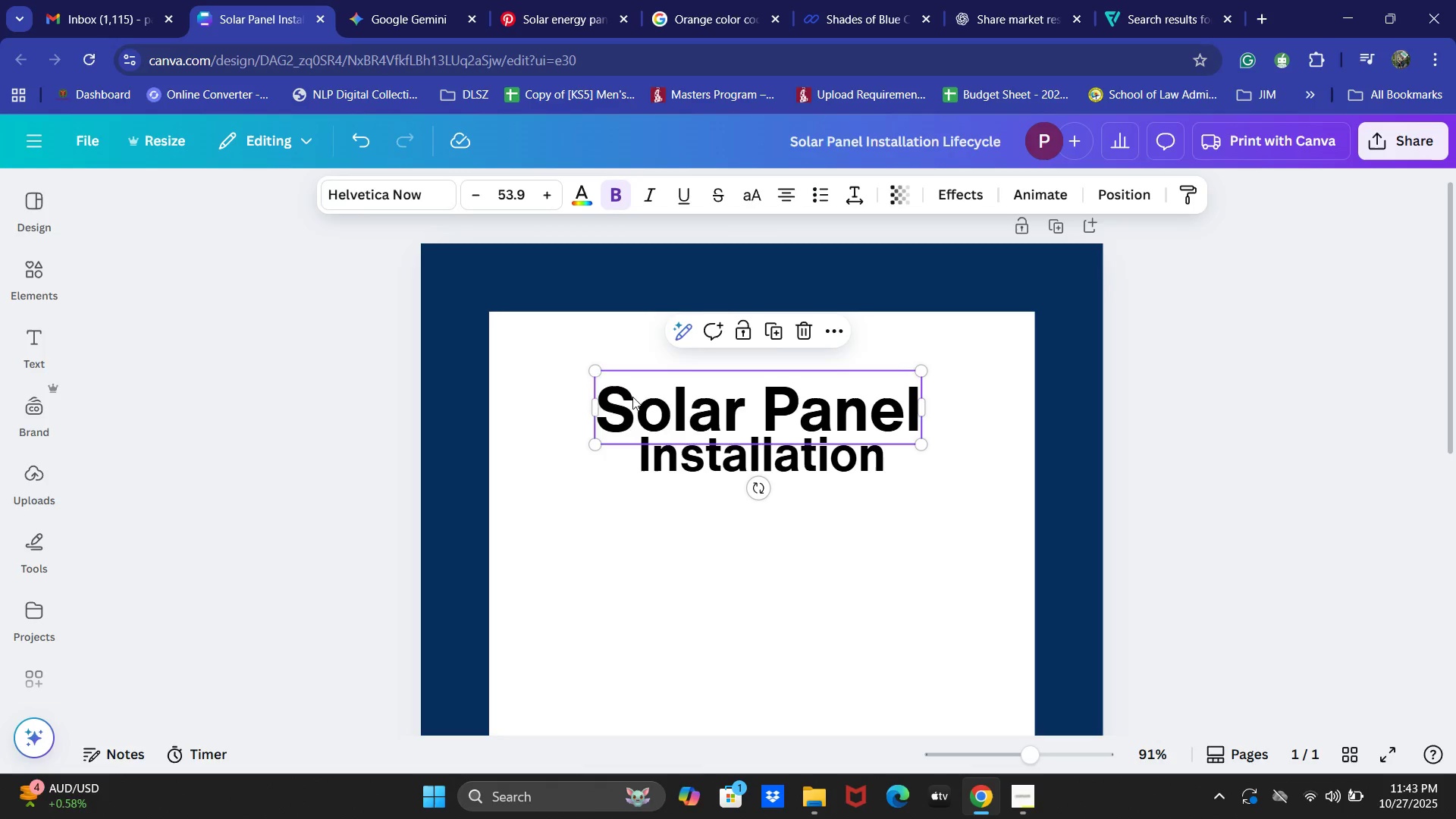 
key(Control+A)
 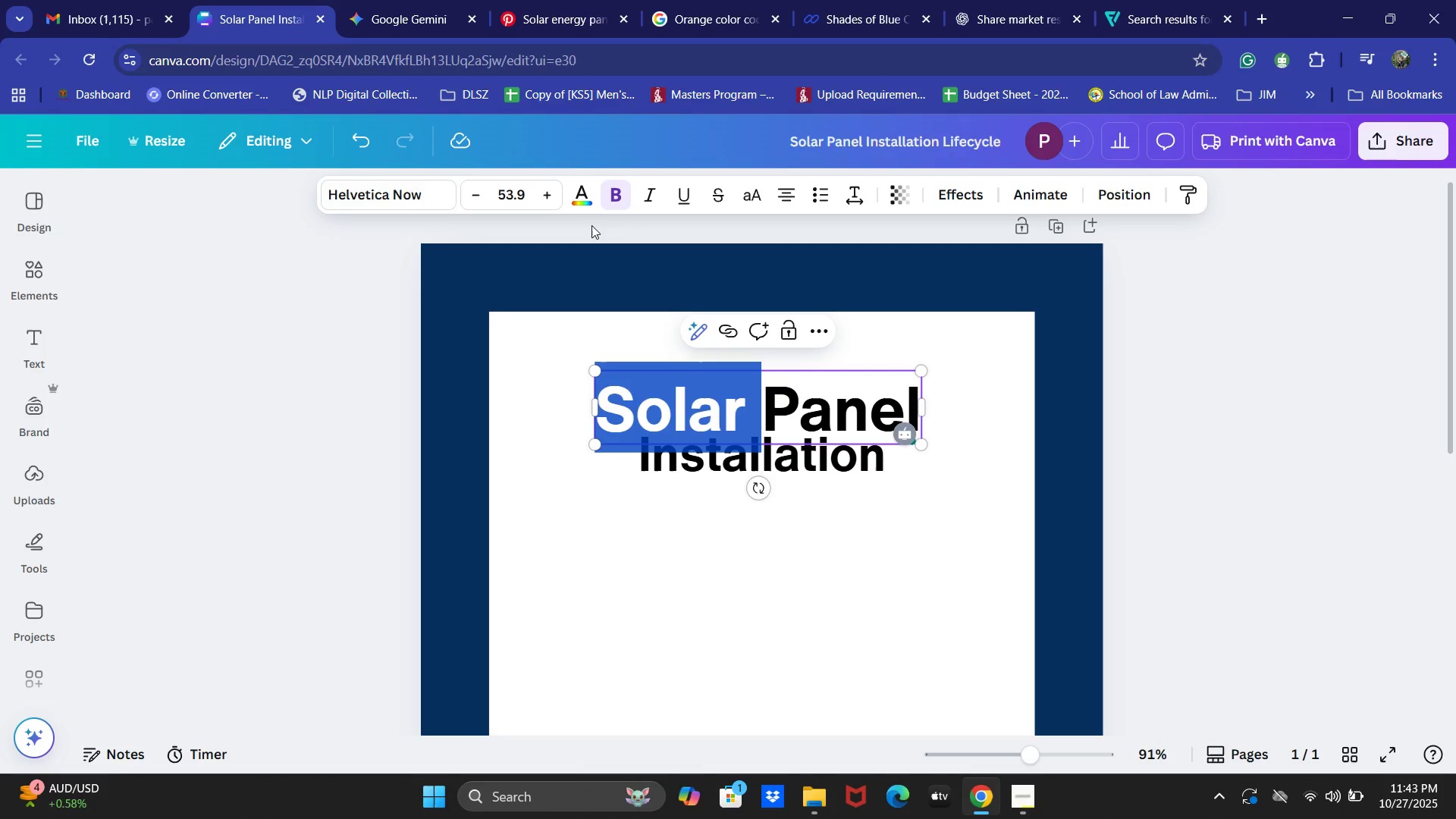 
left_click([578, 194])
 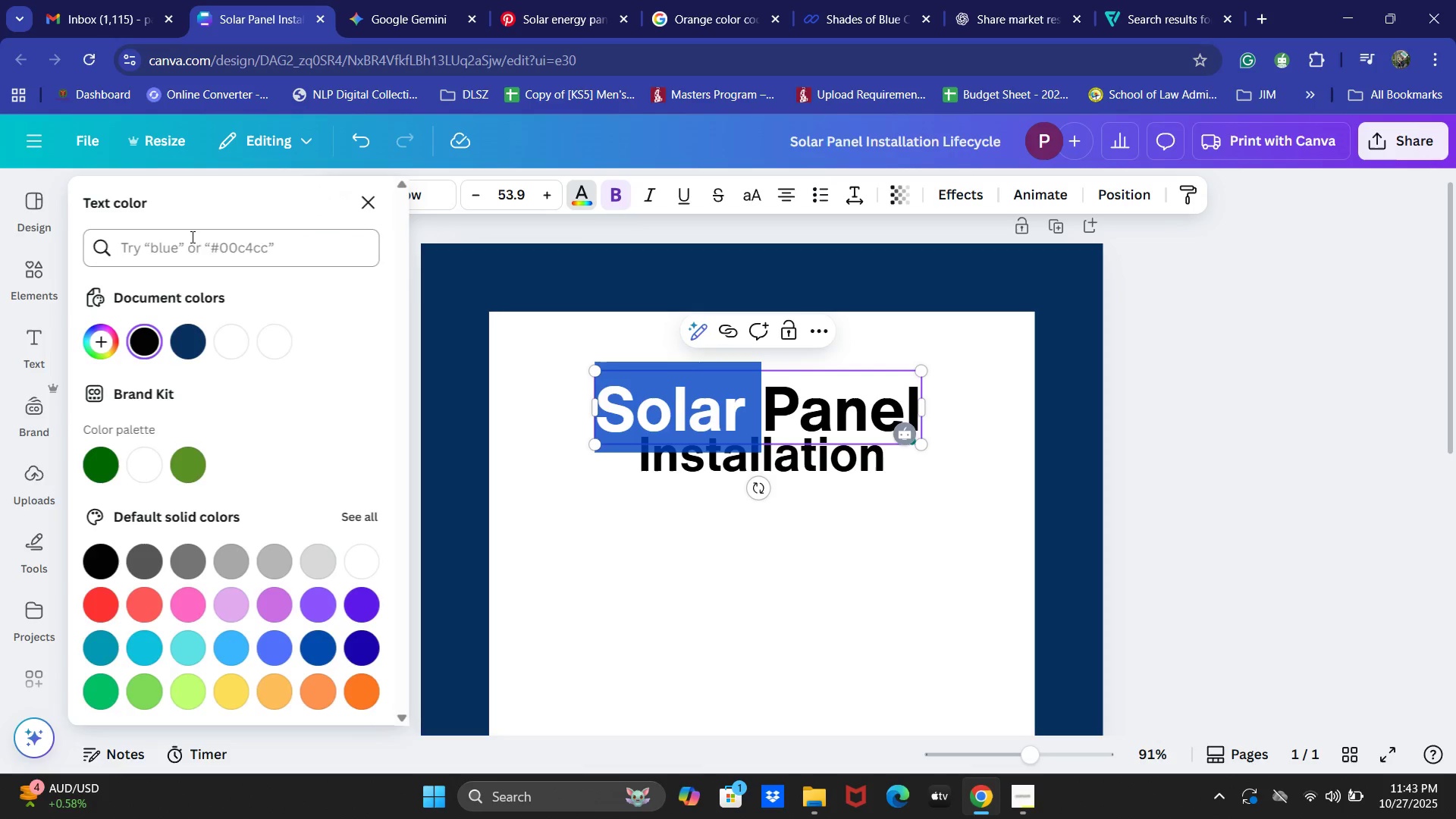 
left_click([173, 241])
 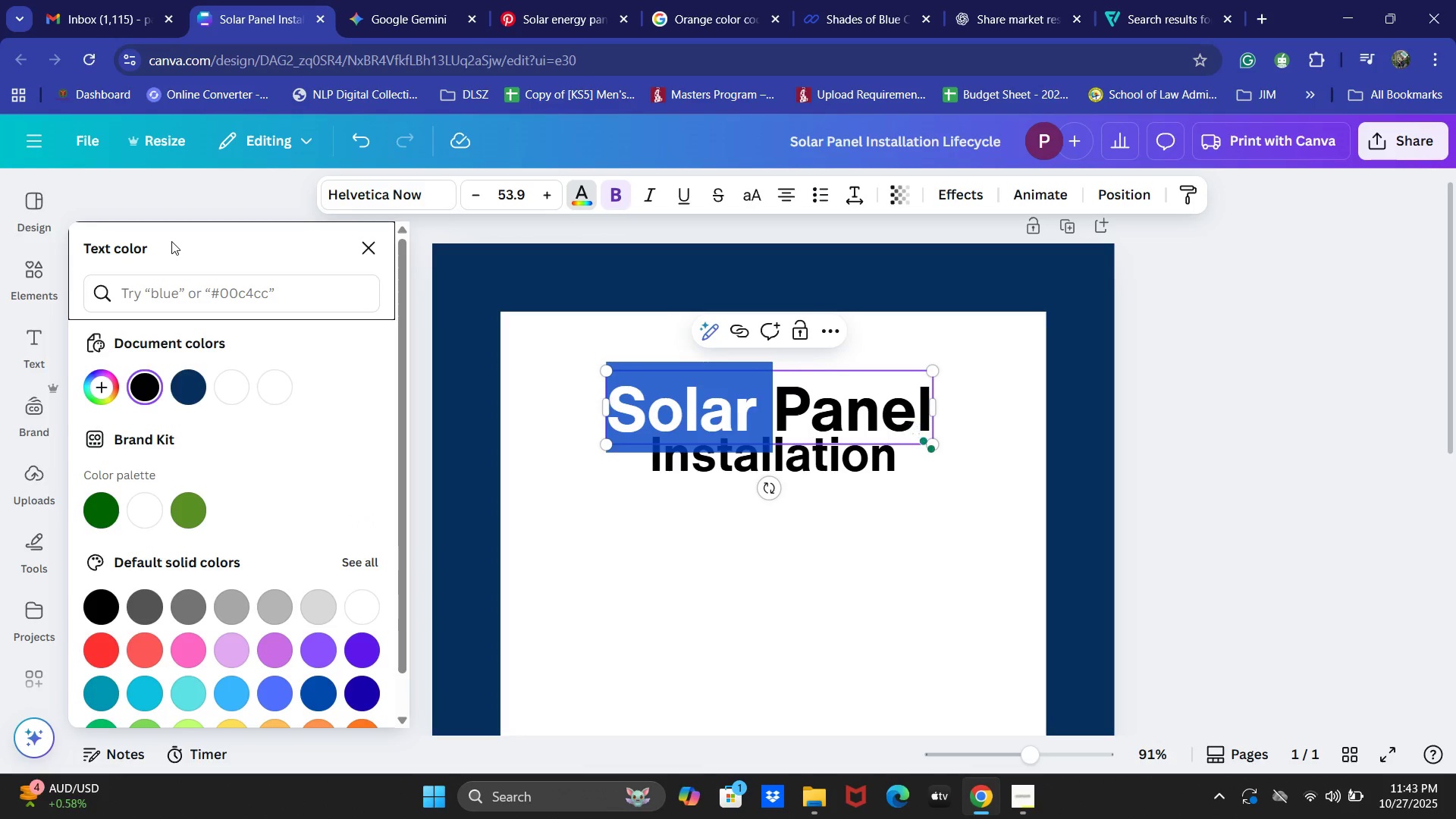 
hold_key(key=ShiftLeft, duration=0.3)
 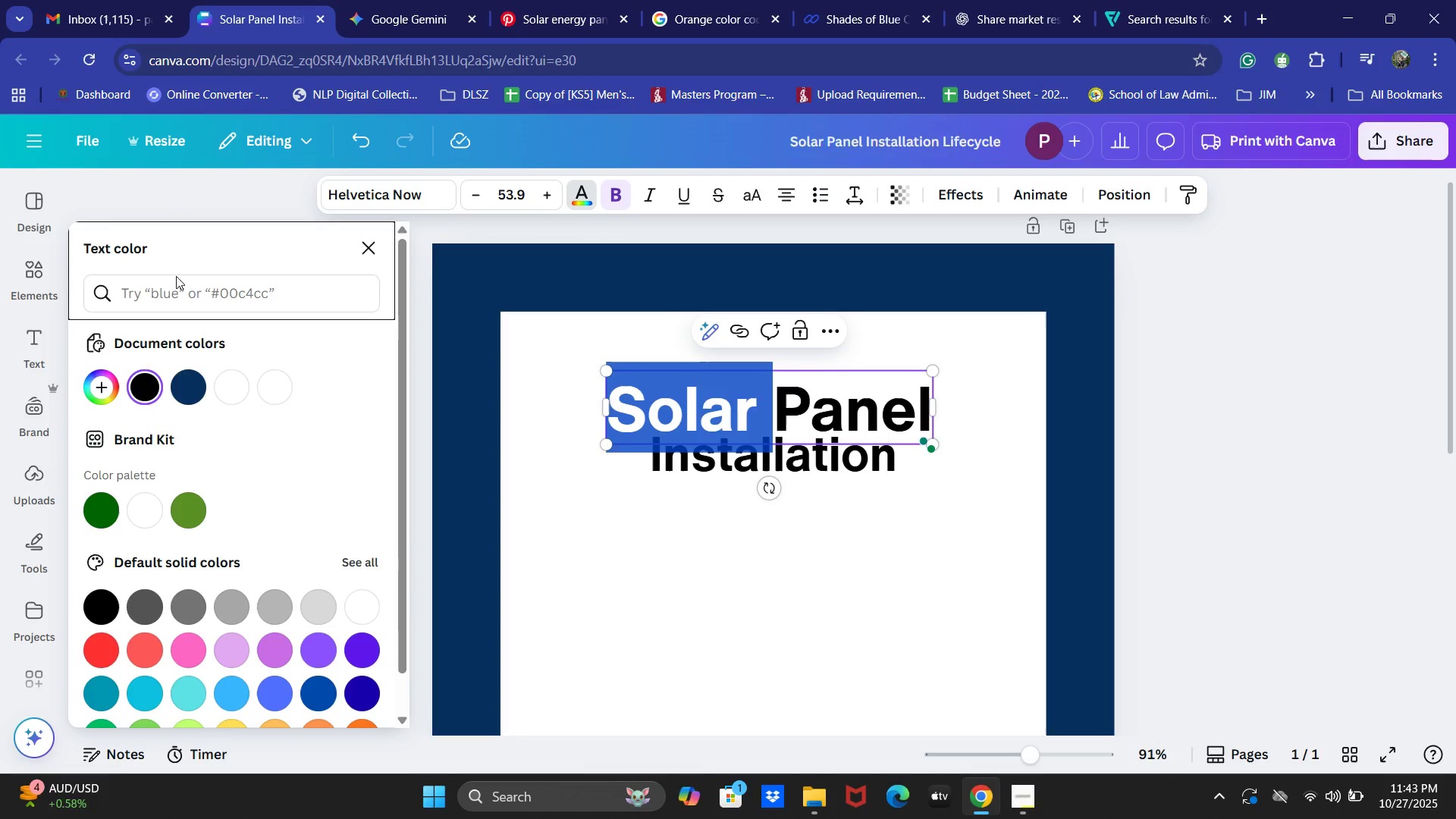 
left_click_drag(start_coordinate=[177, 267], to_coordinate=[176, 271])
 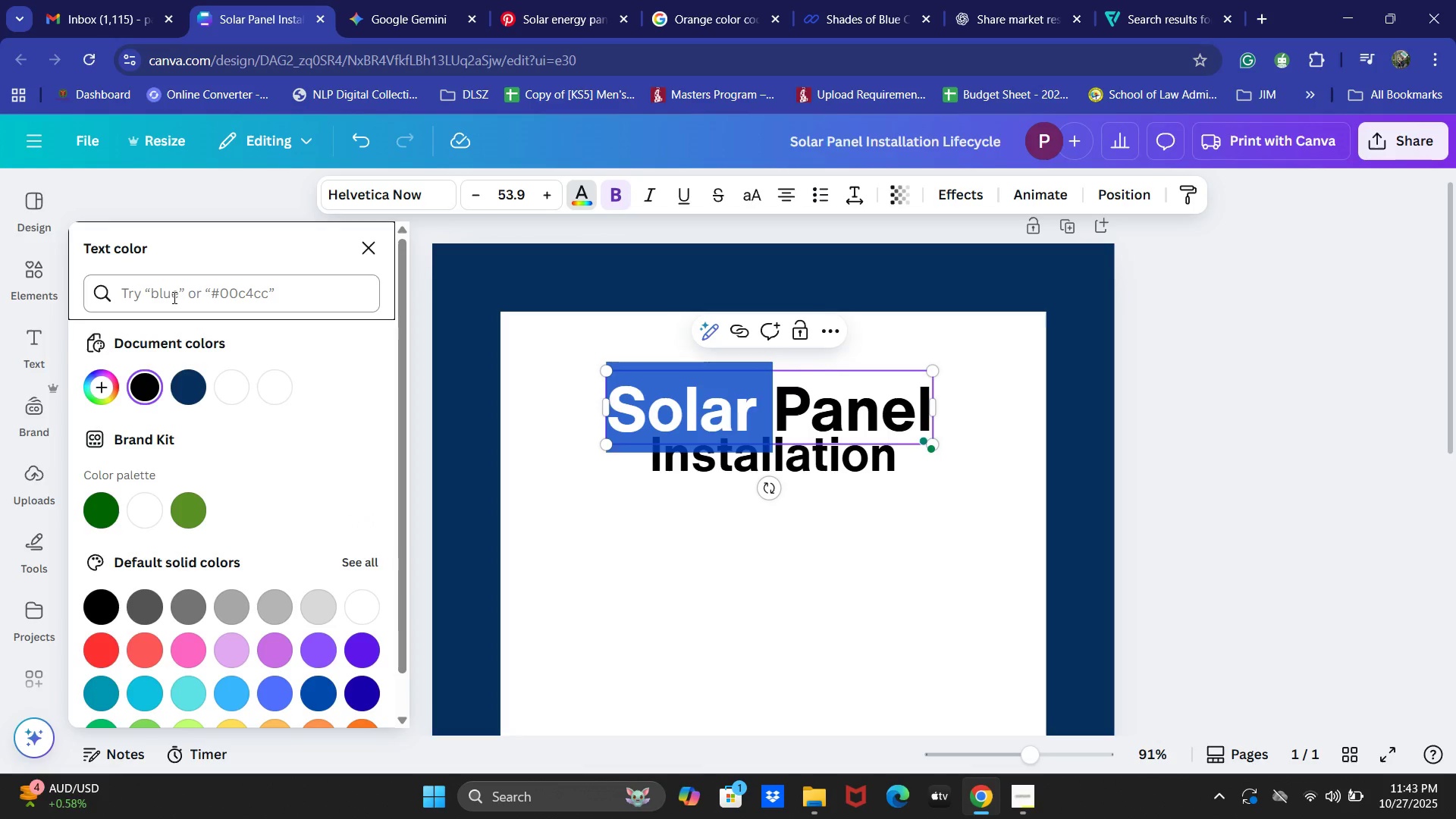 
double_click([173, 297])
 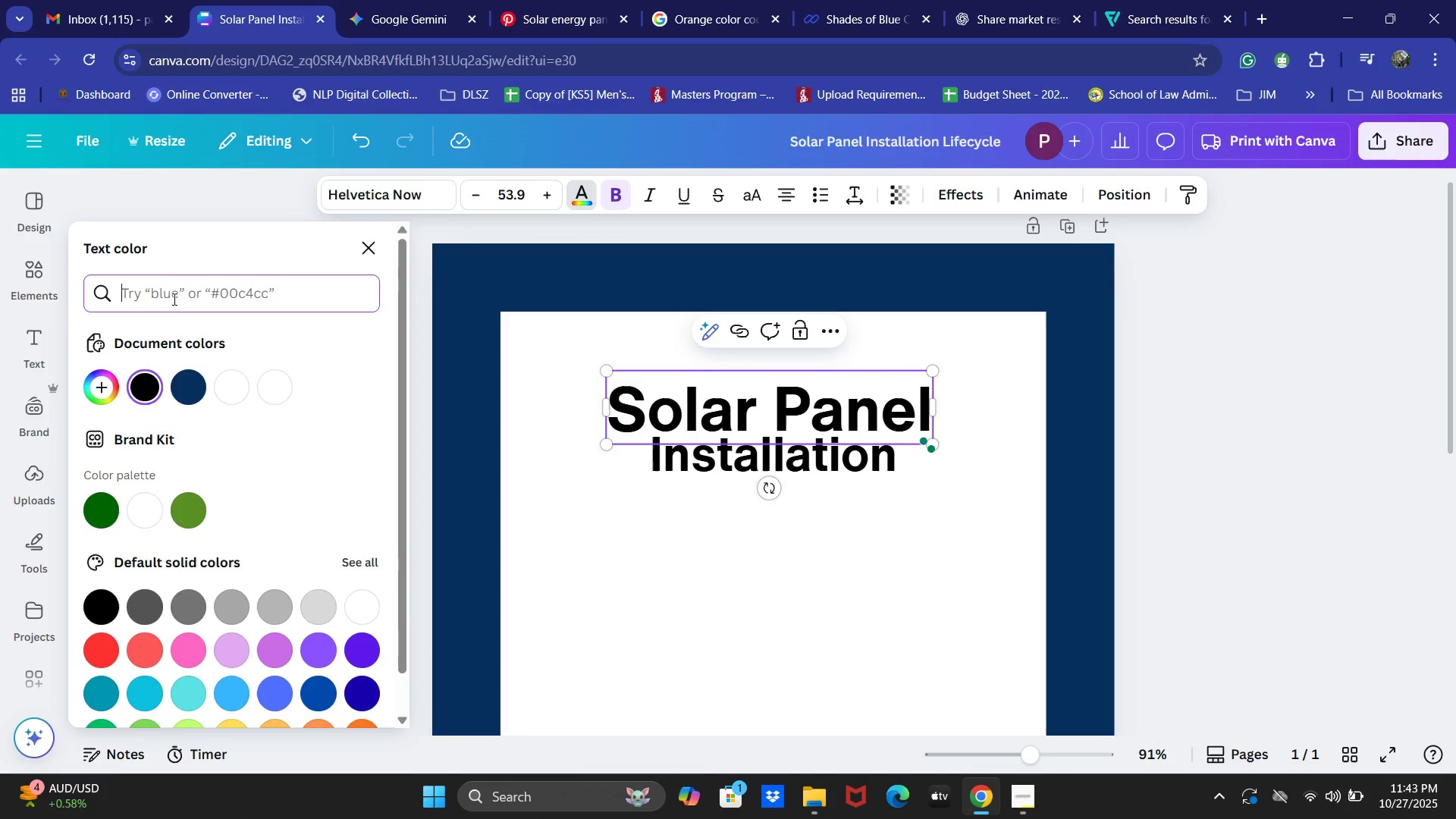 
type(#FF7600)
 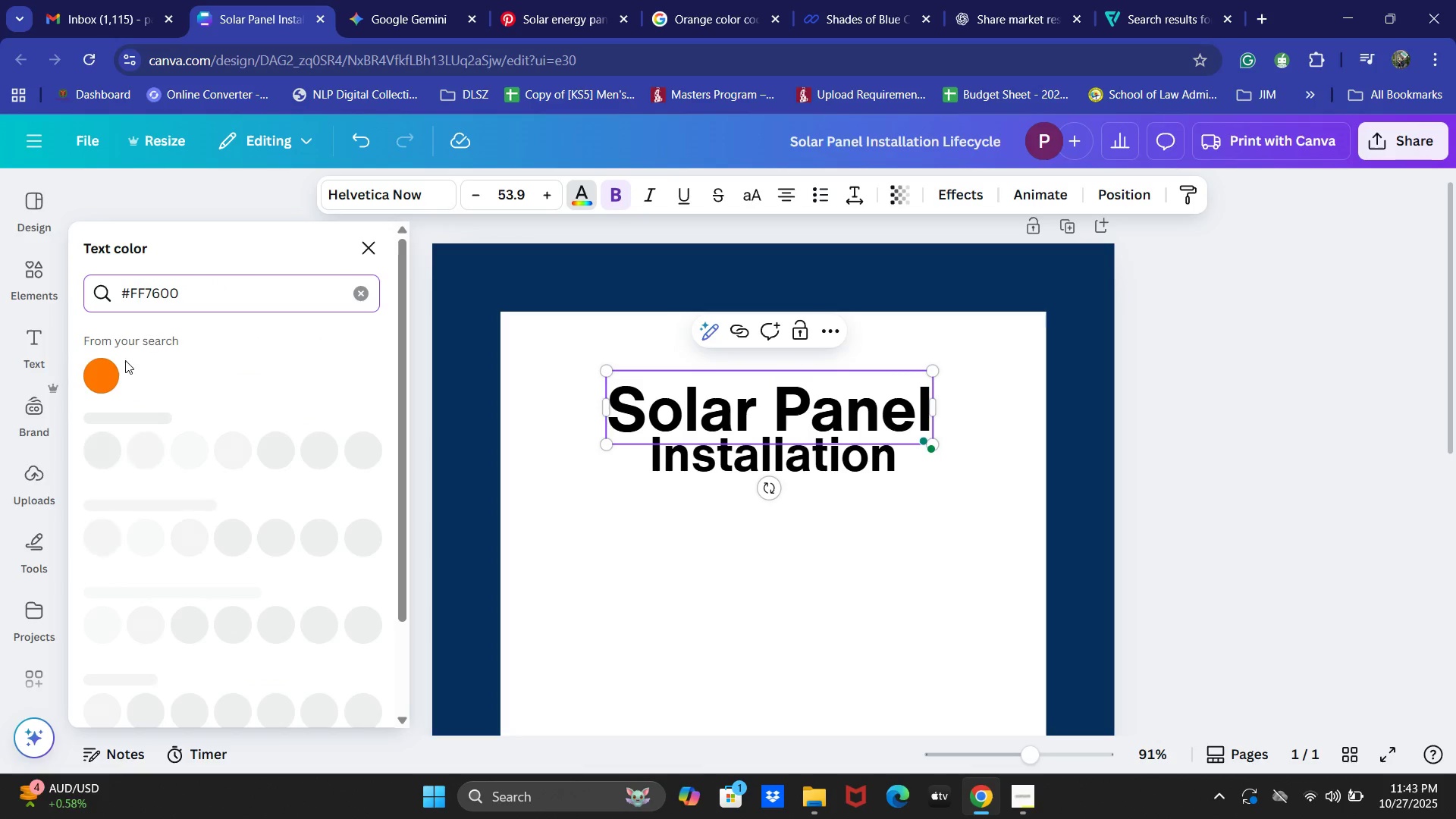 
left_click([116, 376])
 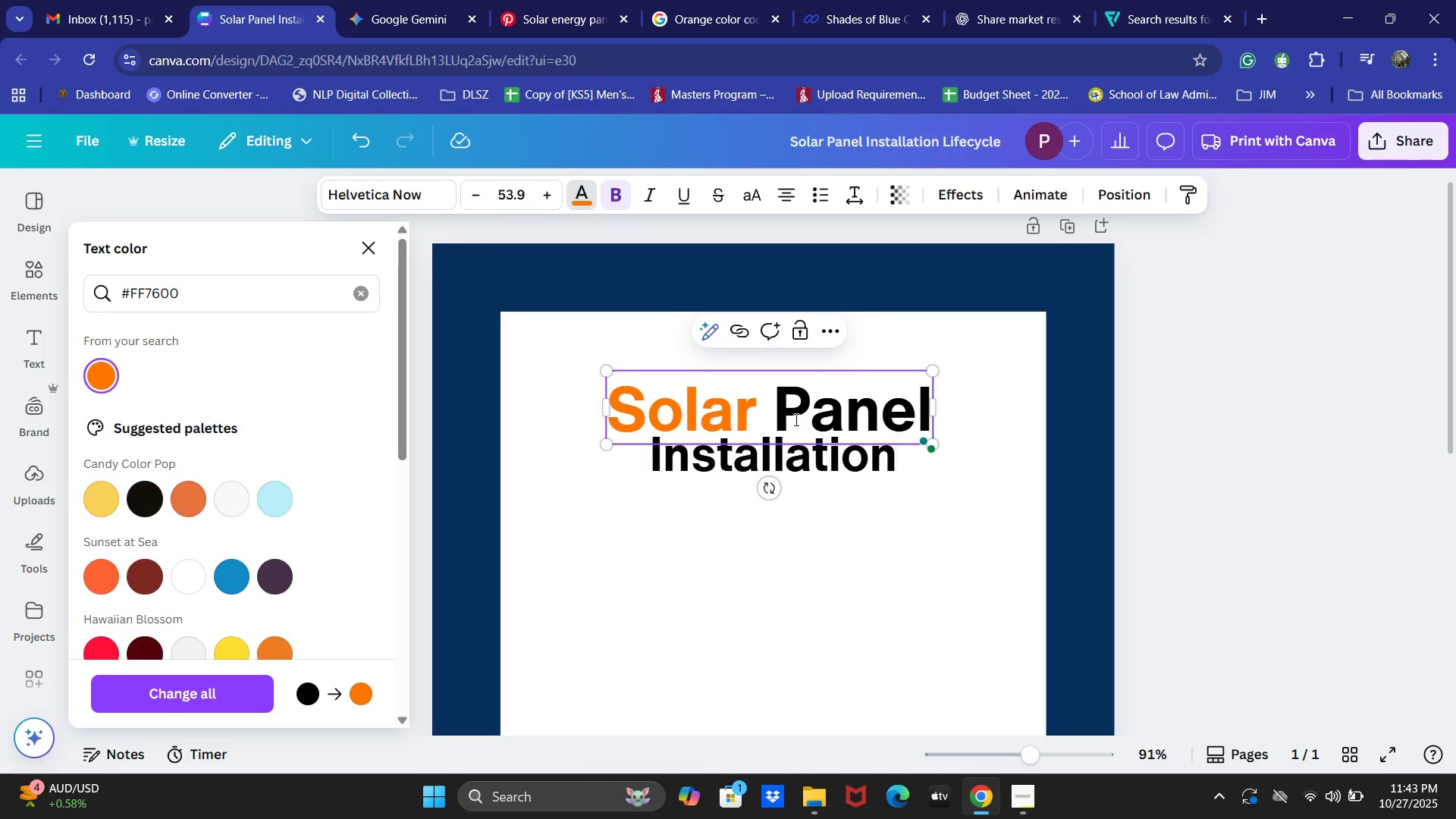 
double_click([791, 409])
 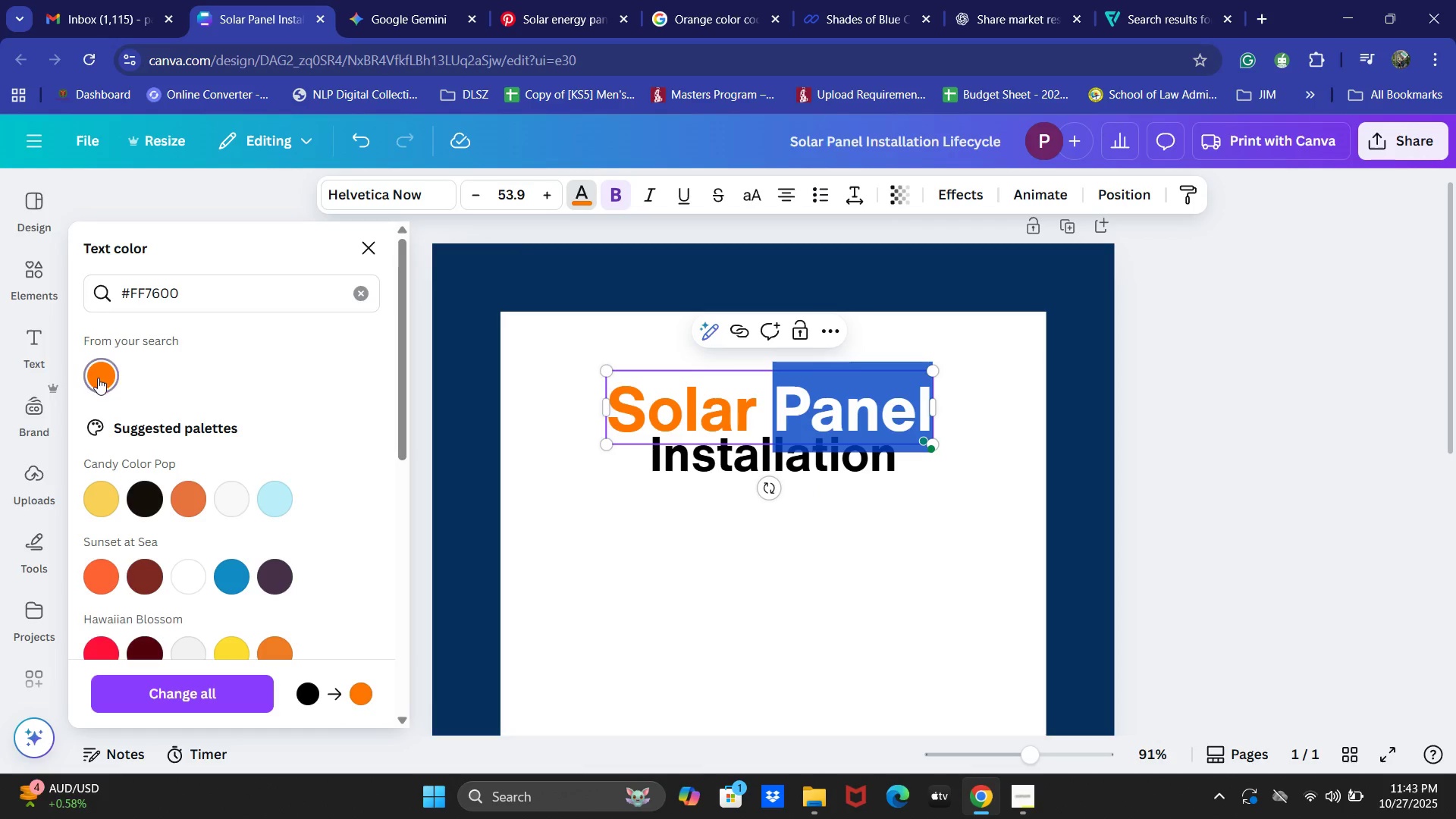 
left_click_drag(start_coordinate=[623, 600], to_coordinate=[627, 600])
 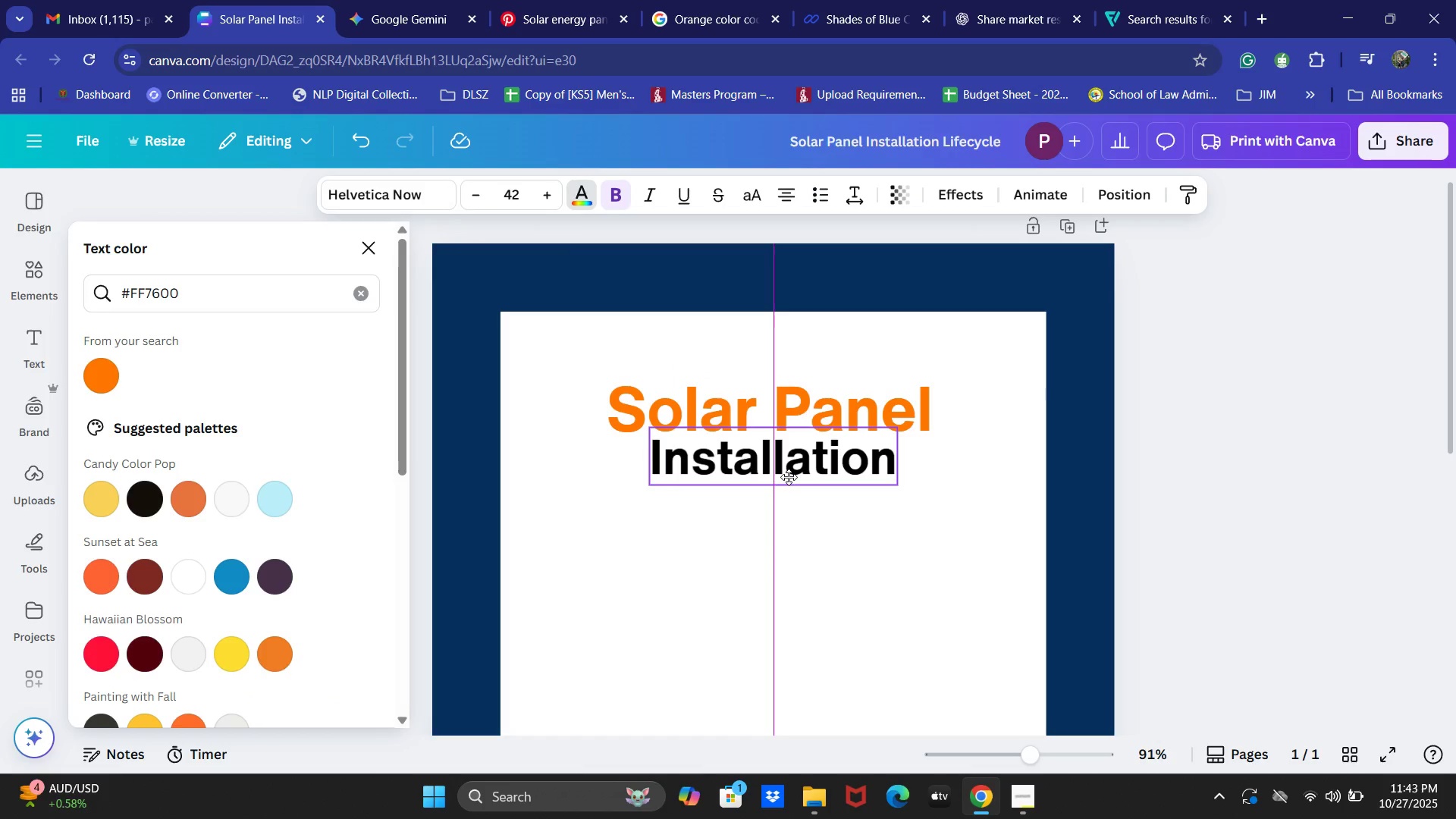 
wait(5.09)
 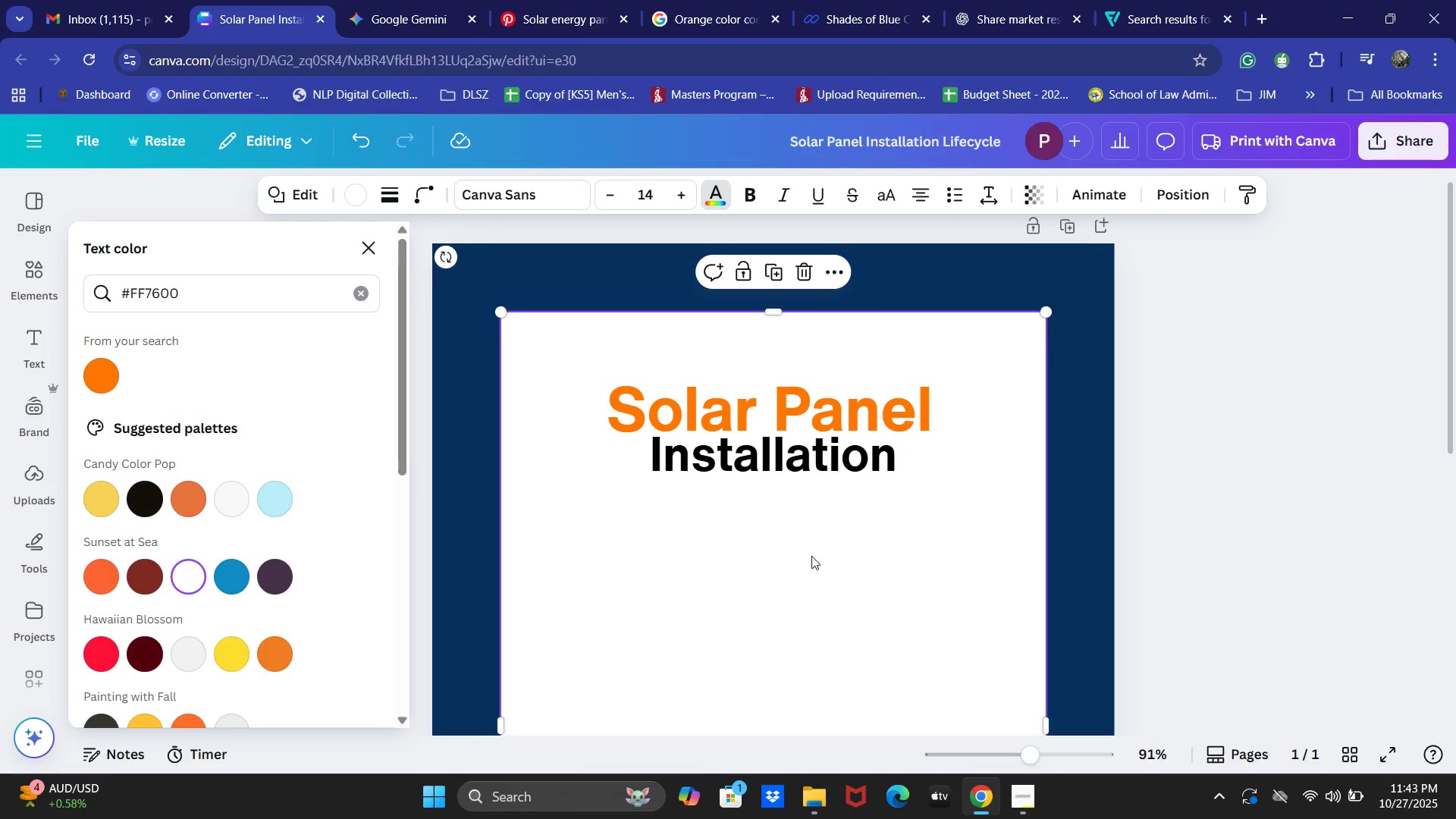 
left_click([886, 548])
 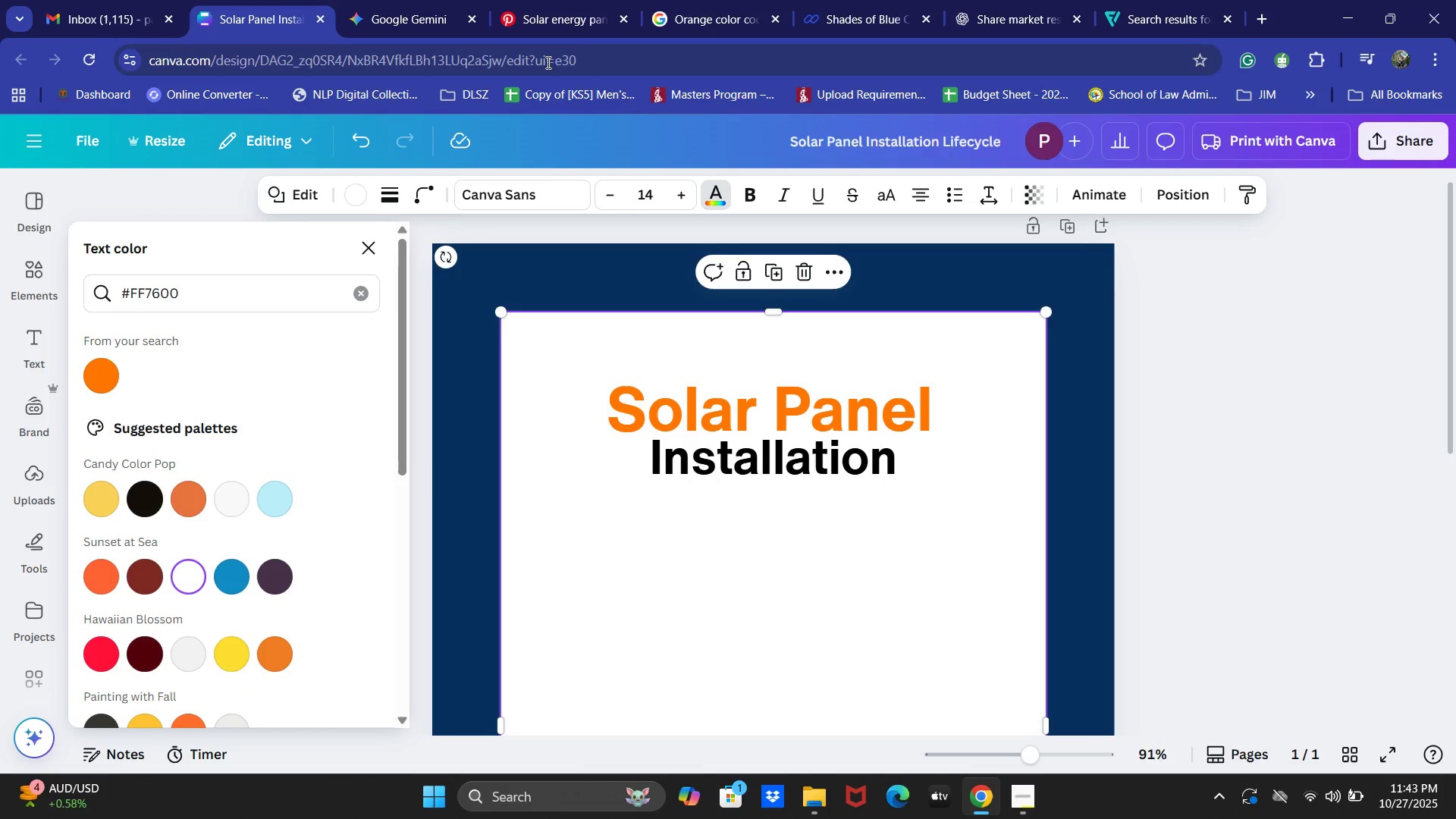 
left_click([573, 0])
 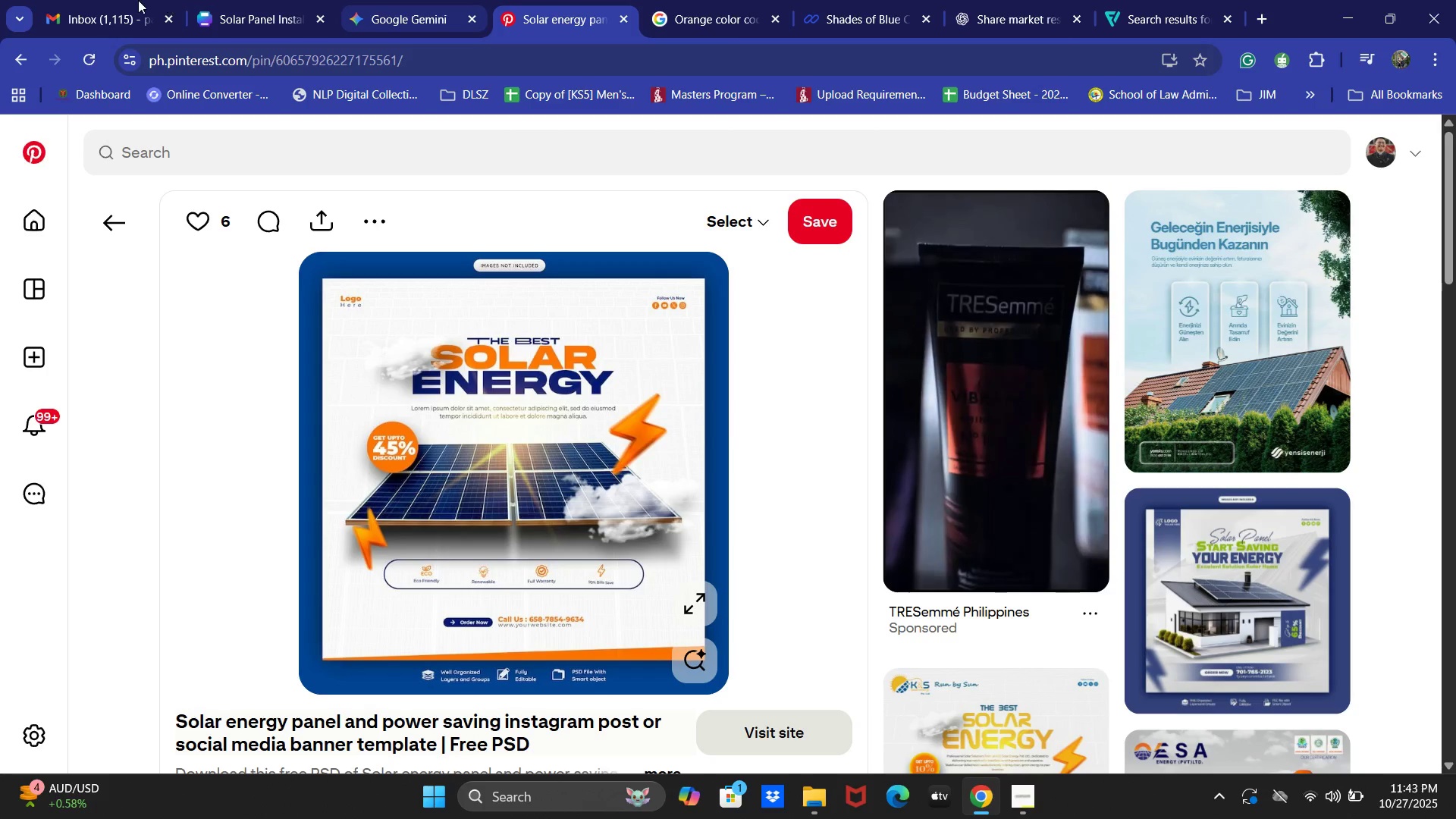 
left_click([254, 0])
 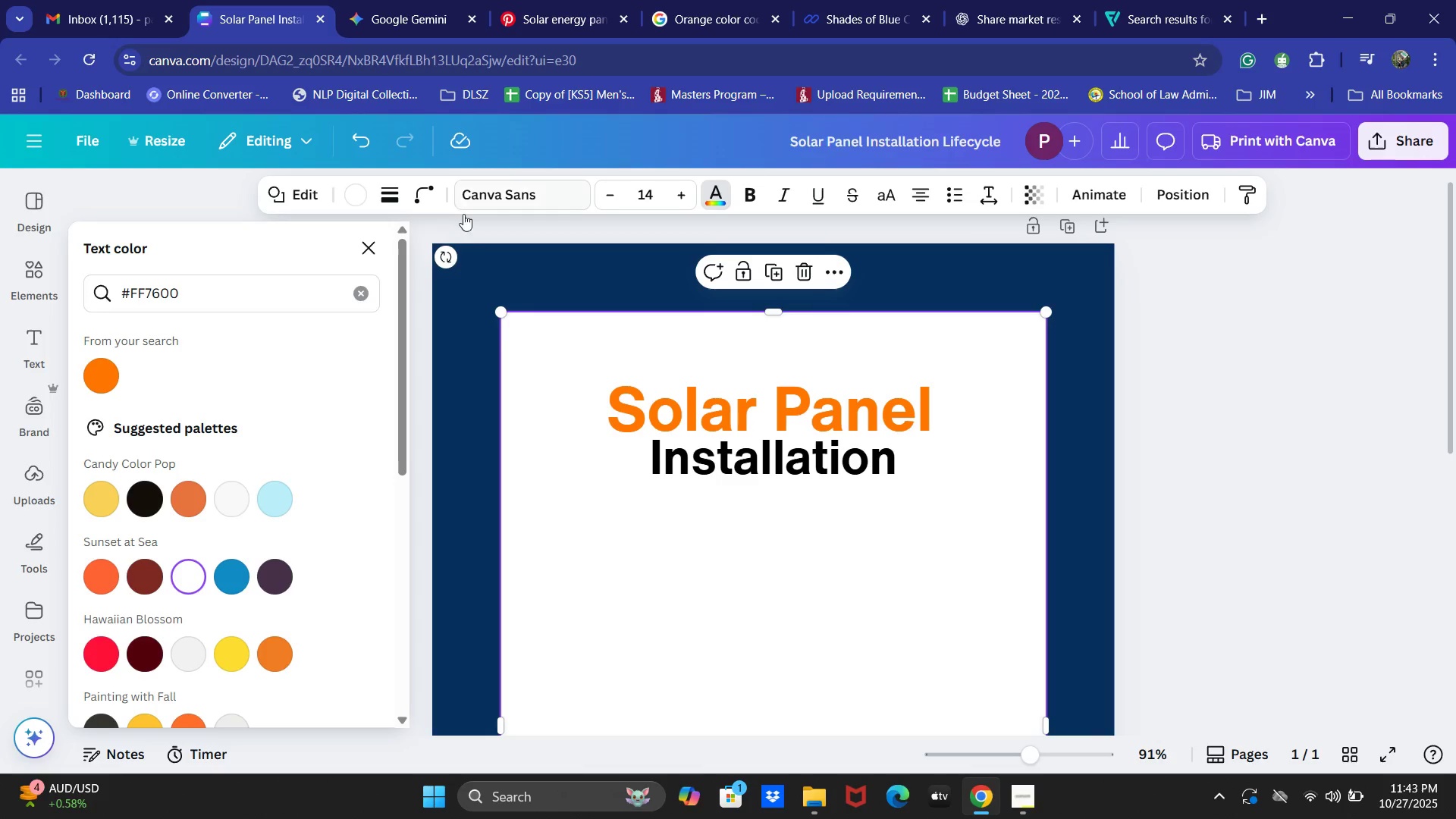 
left_click([489, 278])
 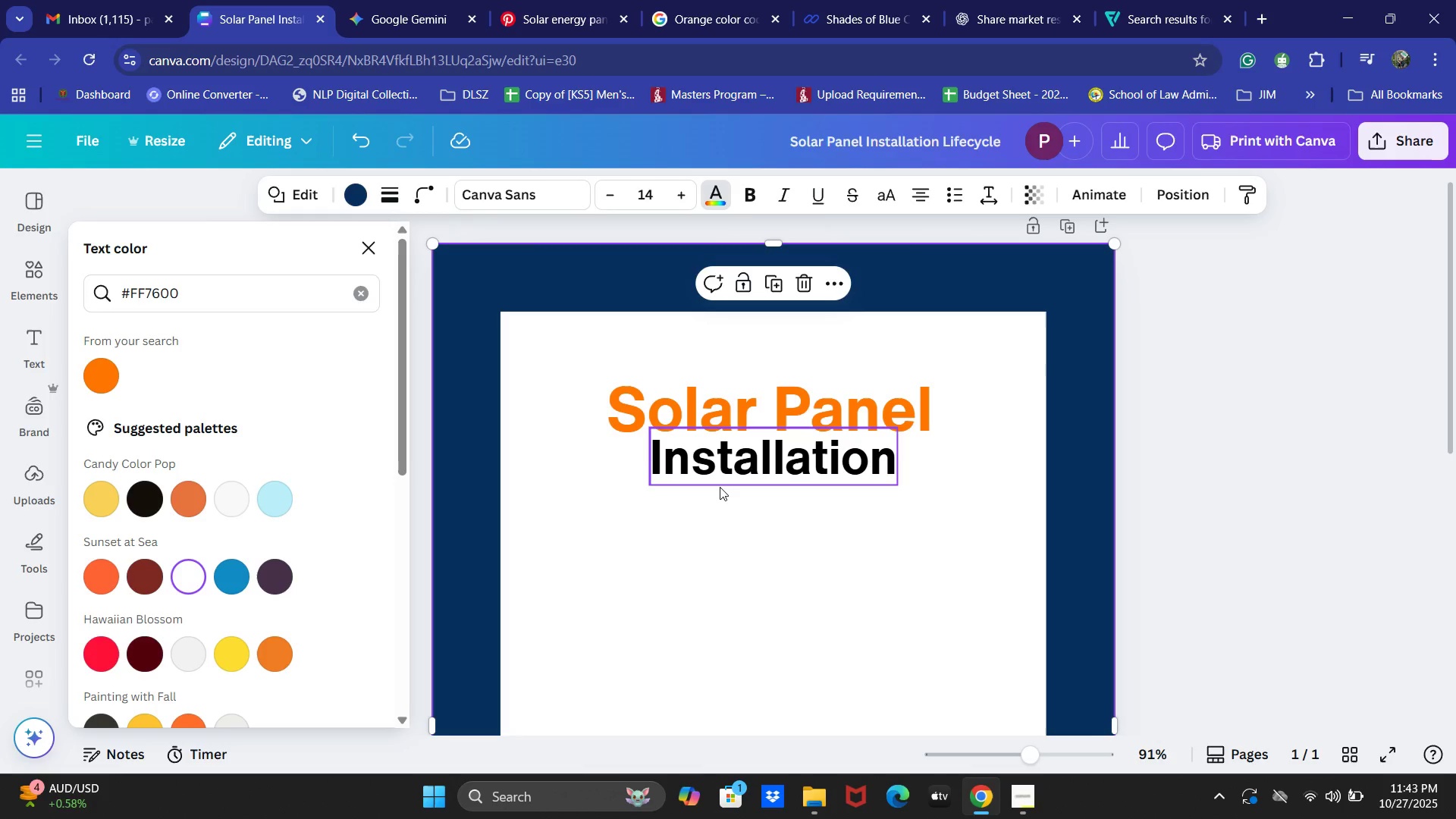 
double_click([719, 485])
 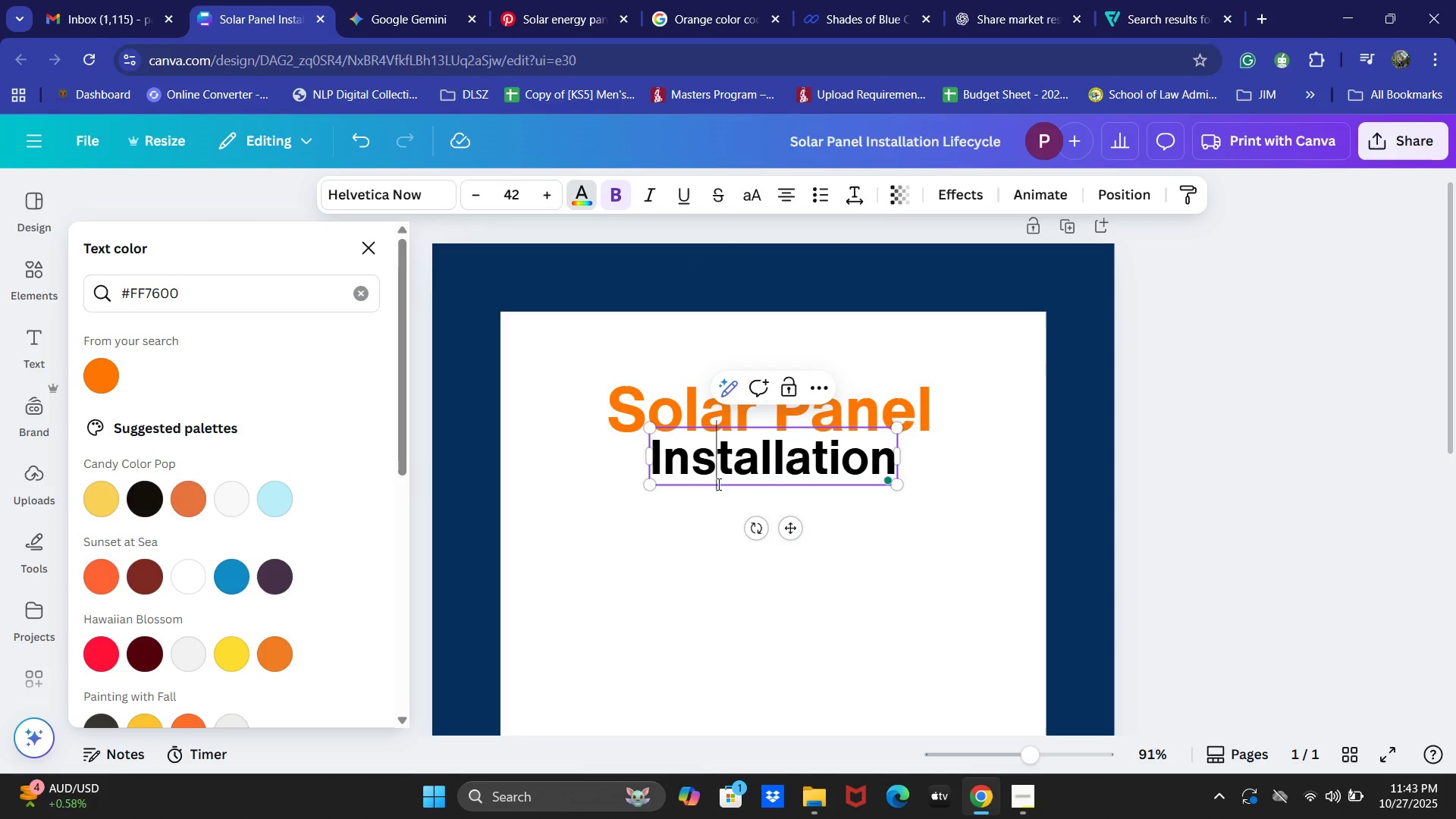 
key(Control+A)
 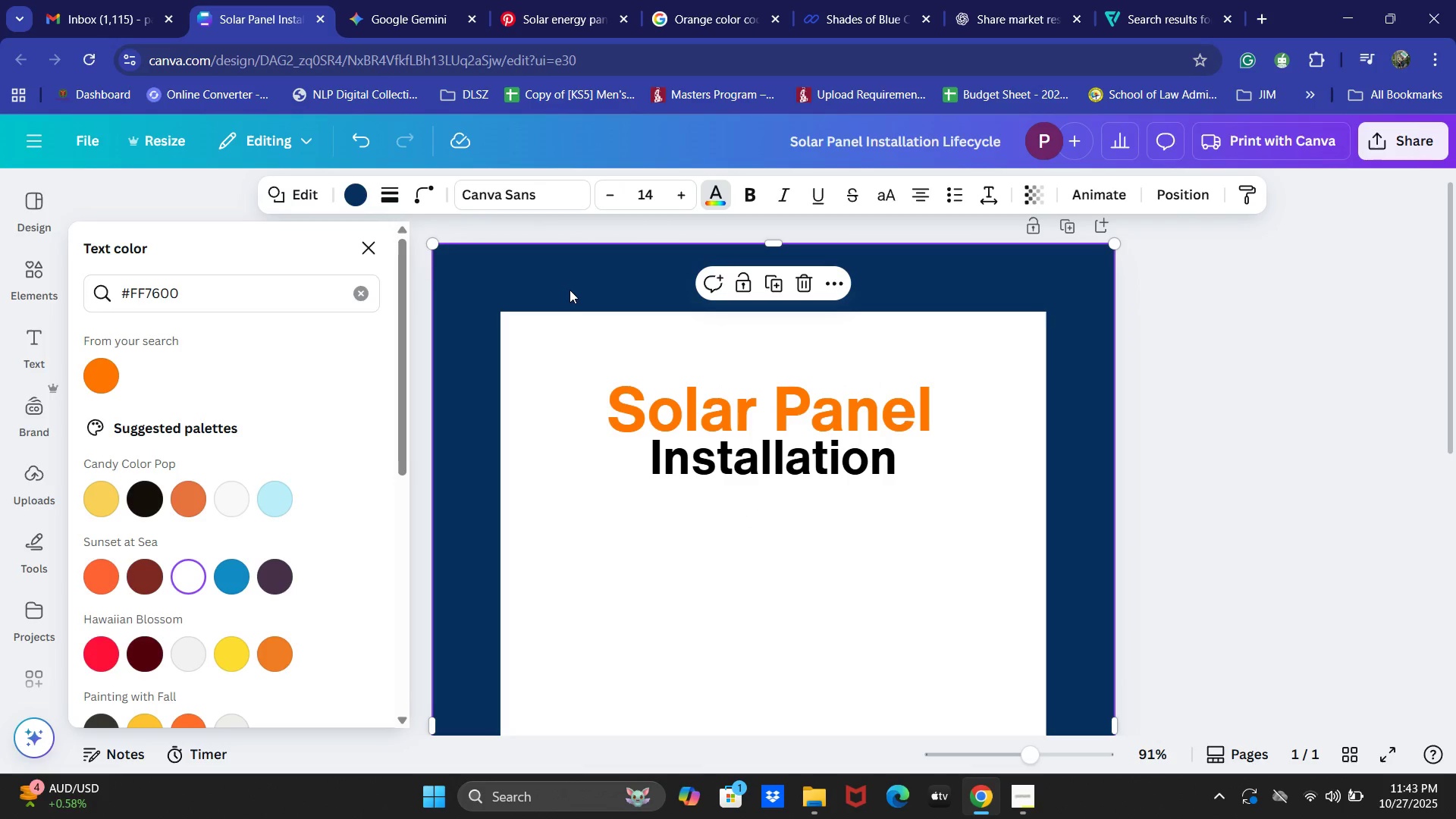 
left_click([510, 278])
 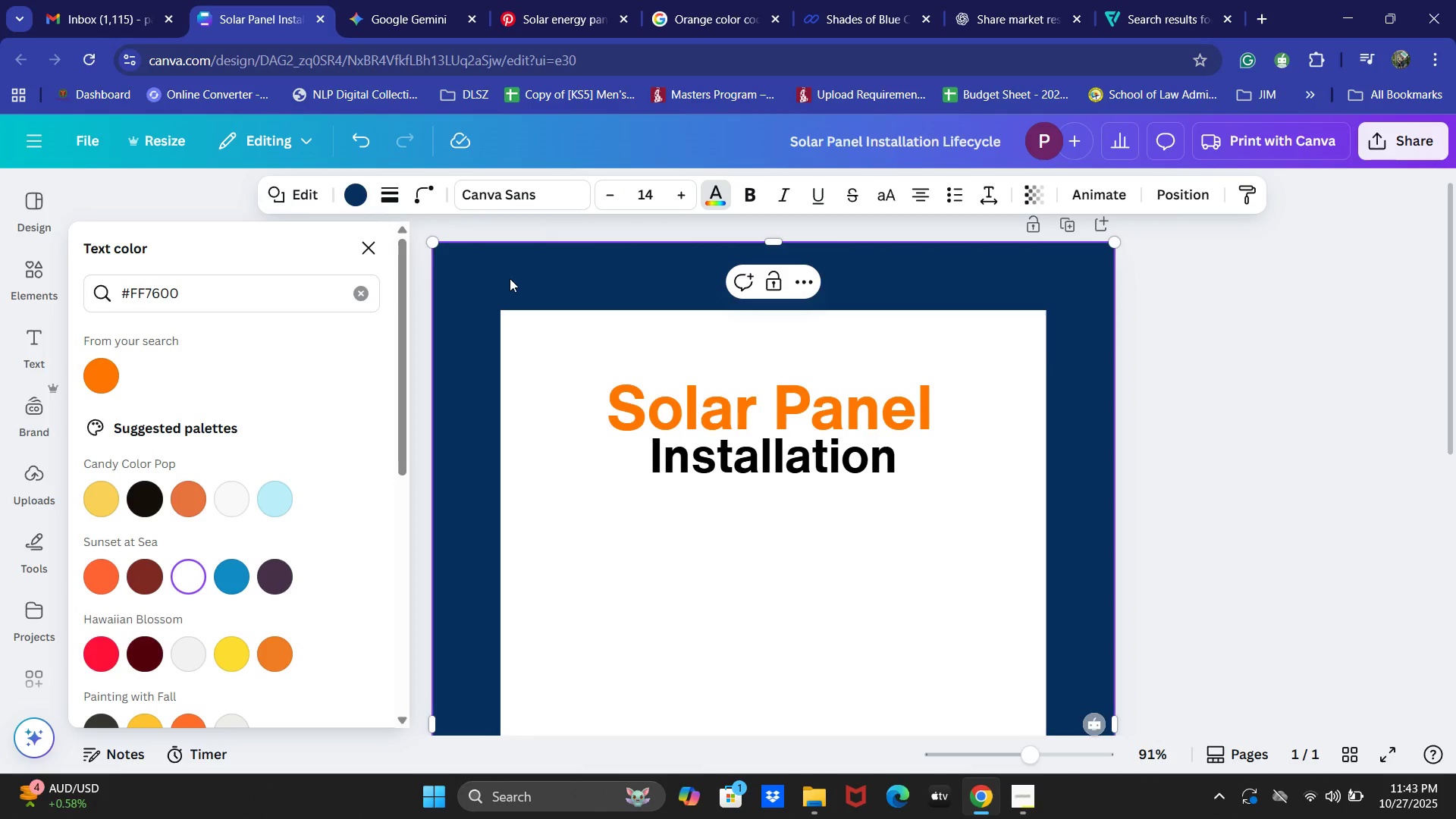 
key(Control+ControlLeft)
 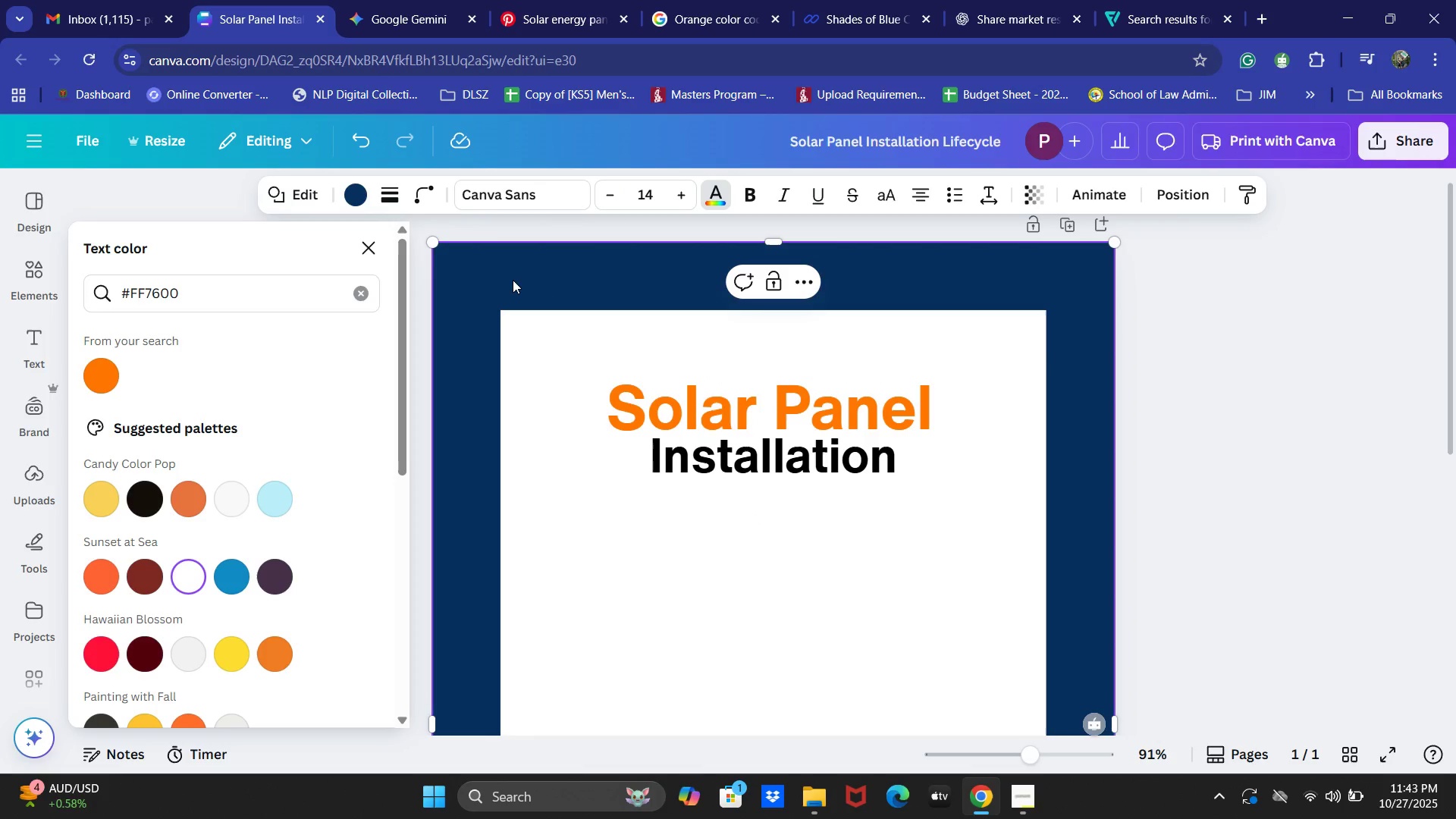 
key(Control+Z)
 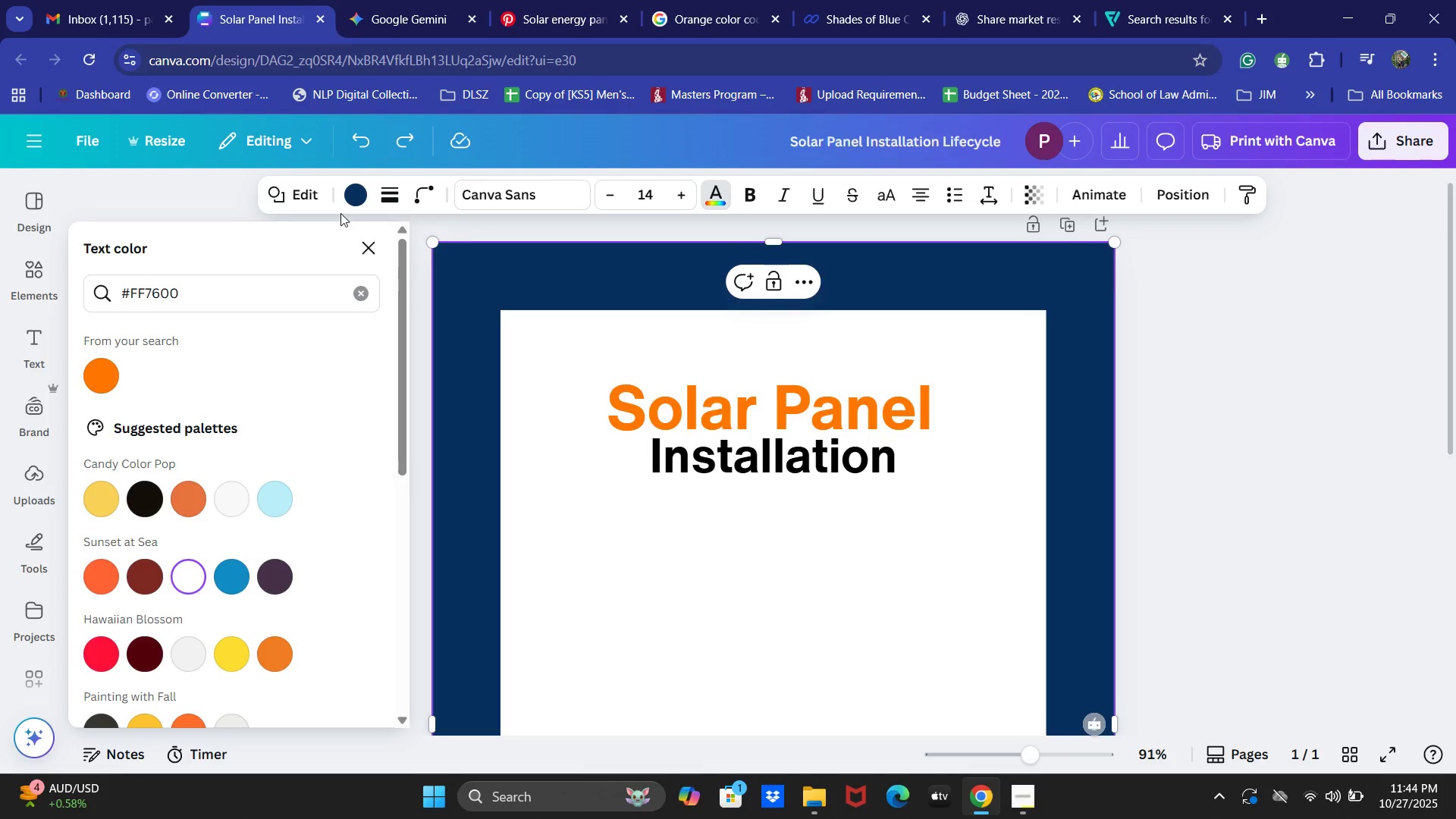 
left_click([362, 198])
 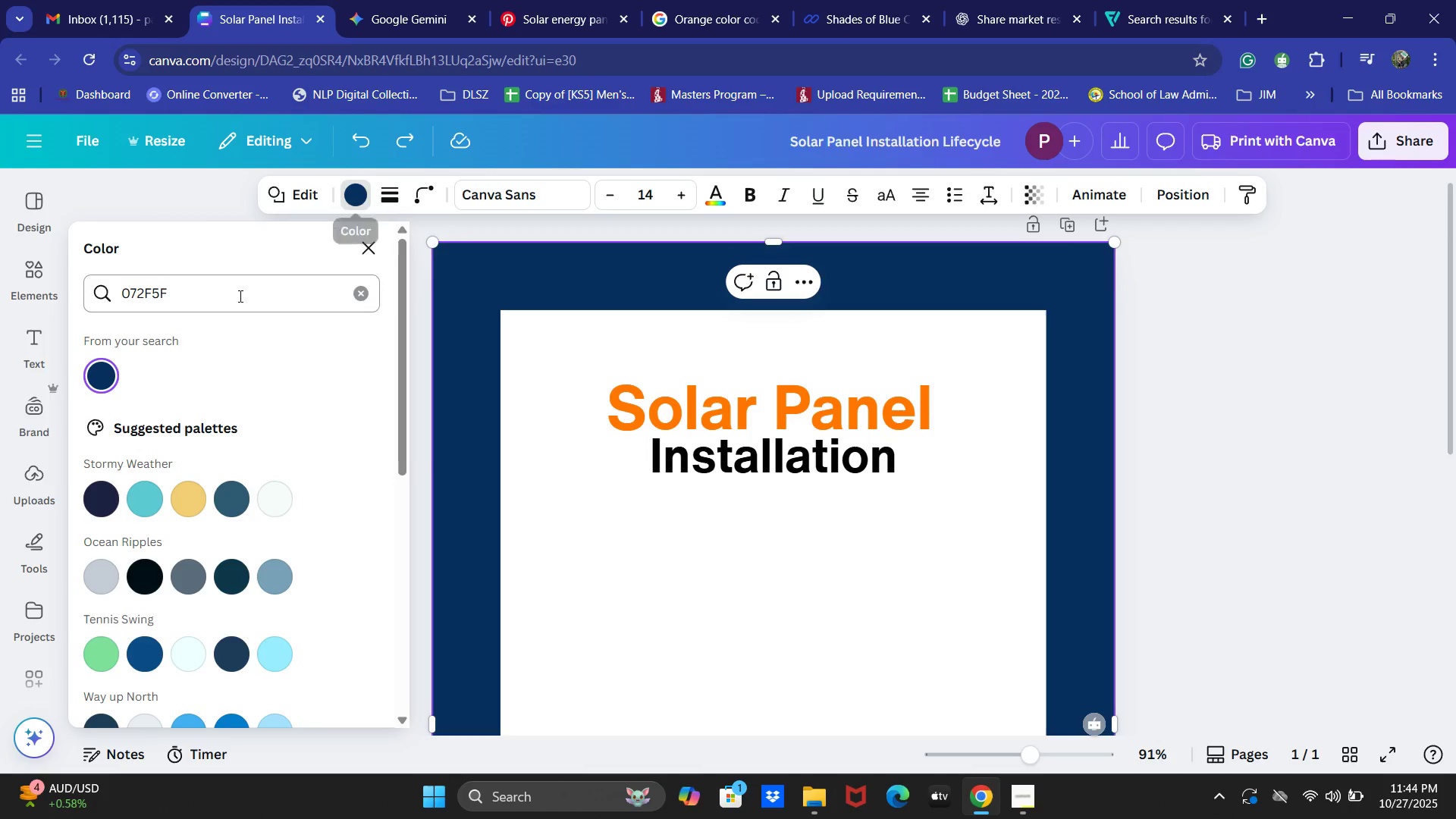 
left_click_drag(start_coordinate=[239, 296], to_coordinate=[20, 294])
 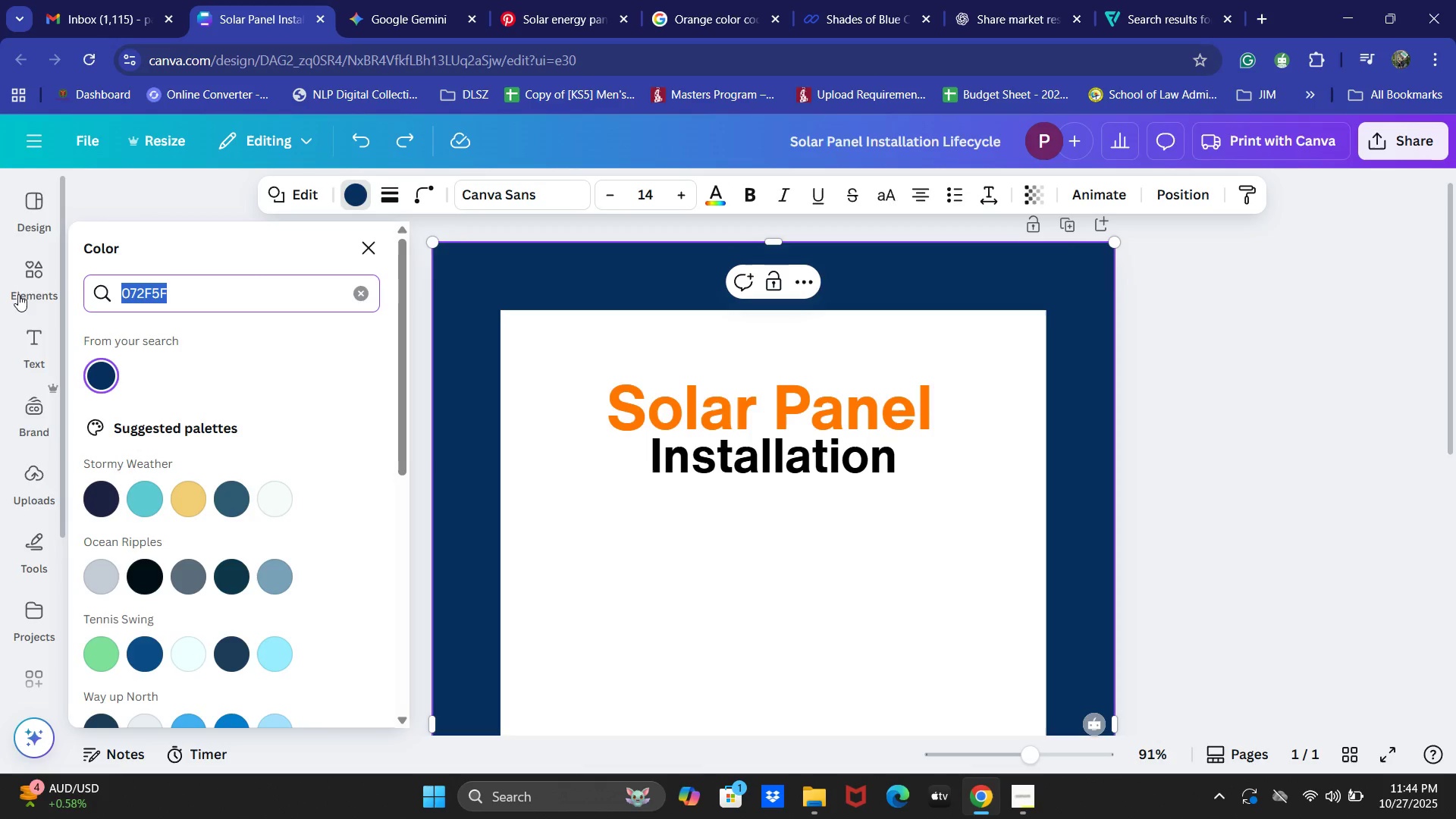 
key(Control+C)
 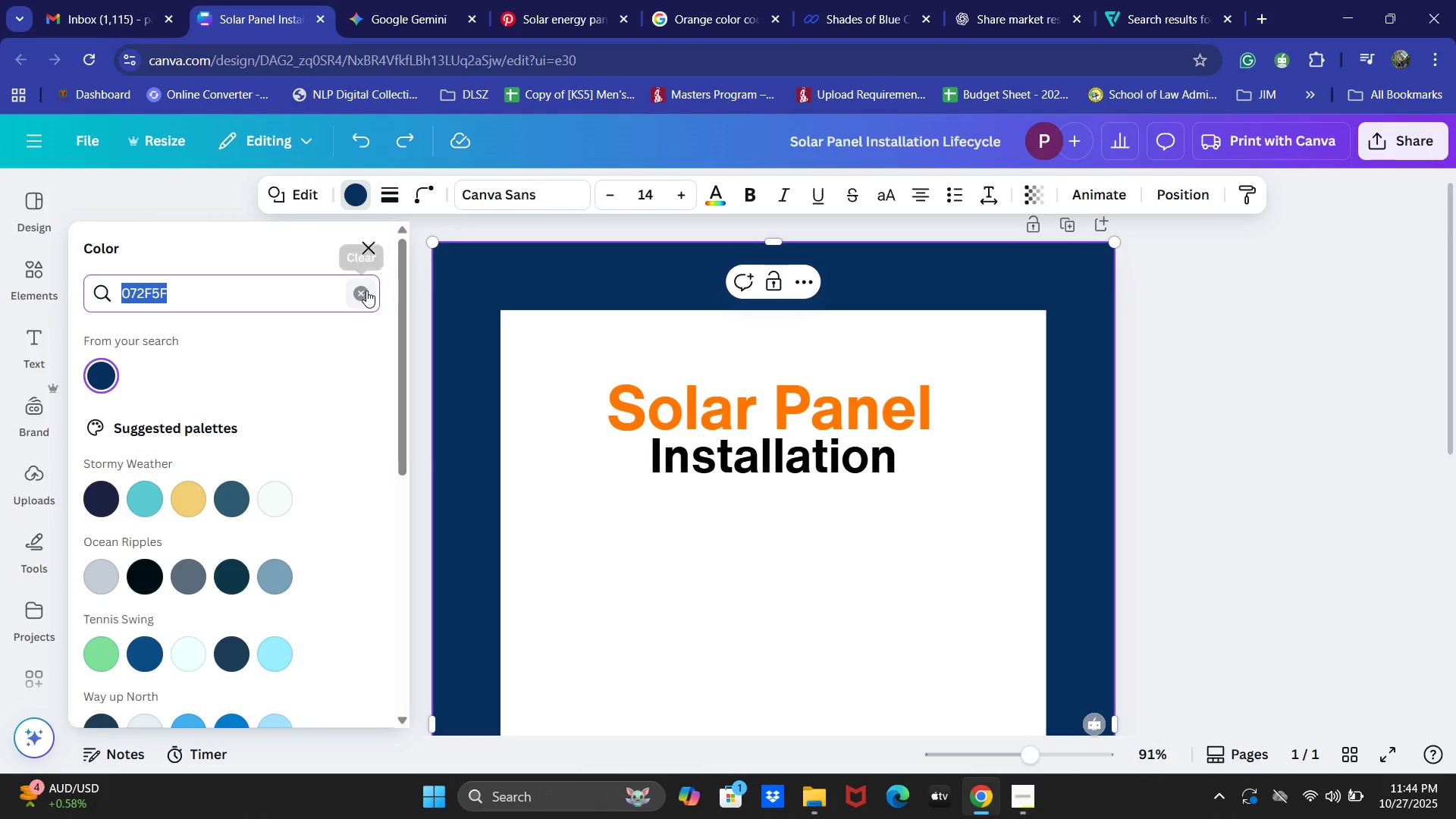 
left_click([366, 290])
 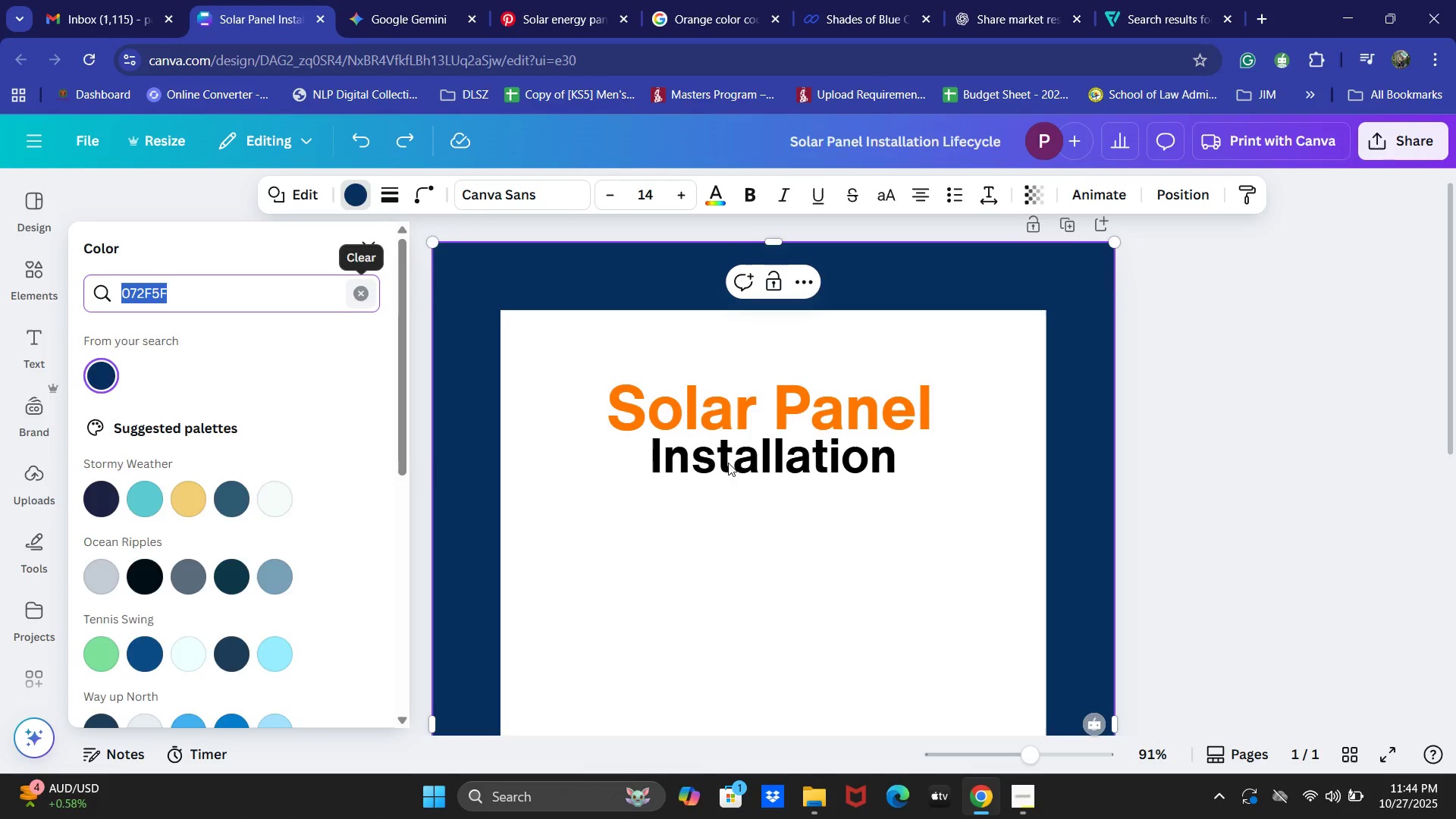 
left_click([741, 475])
 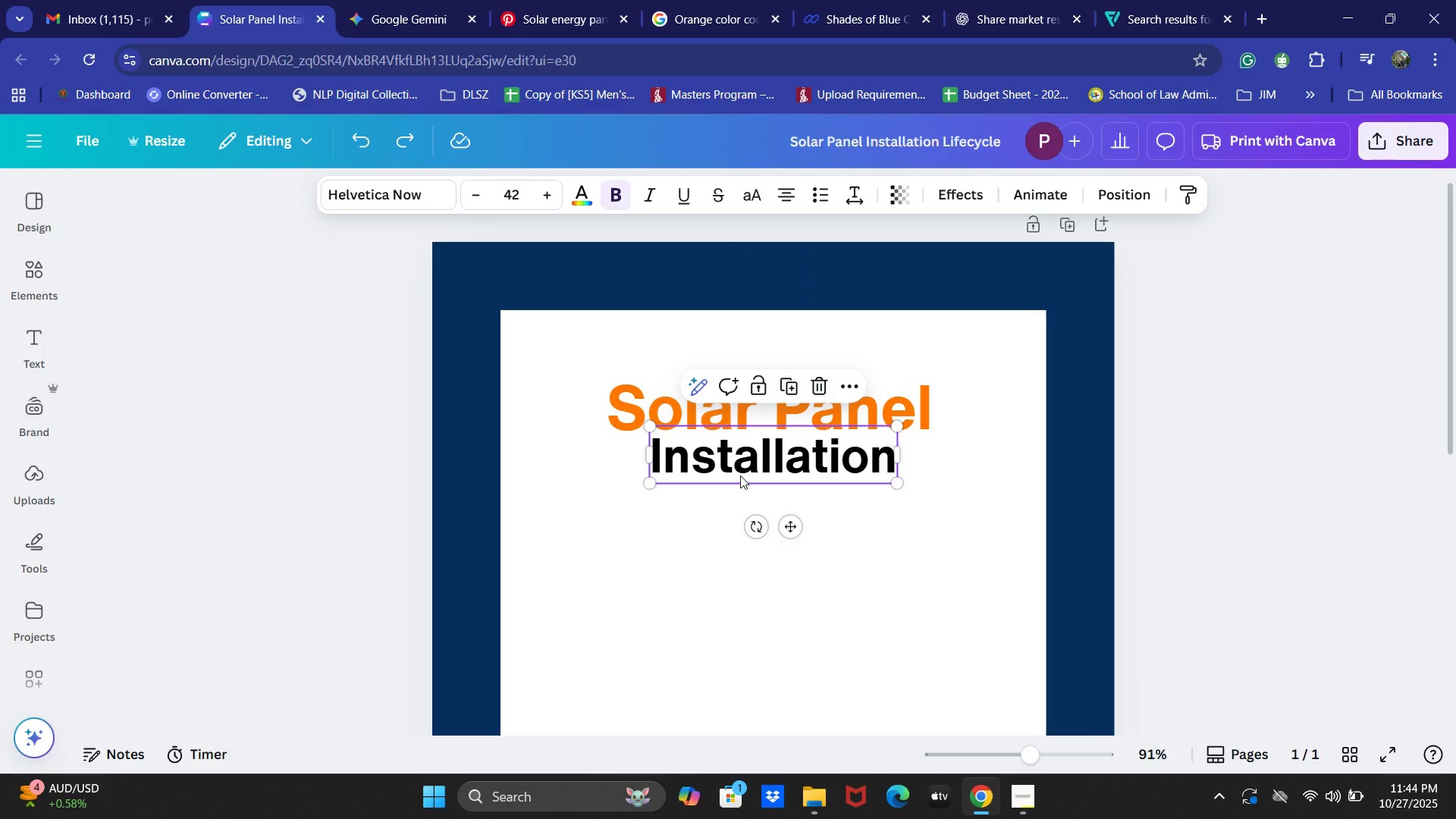 
key(Control+A)
 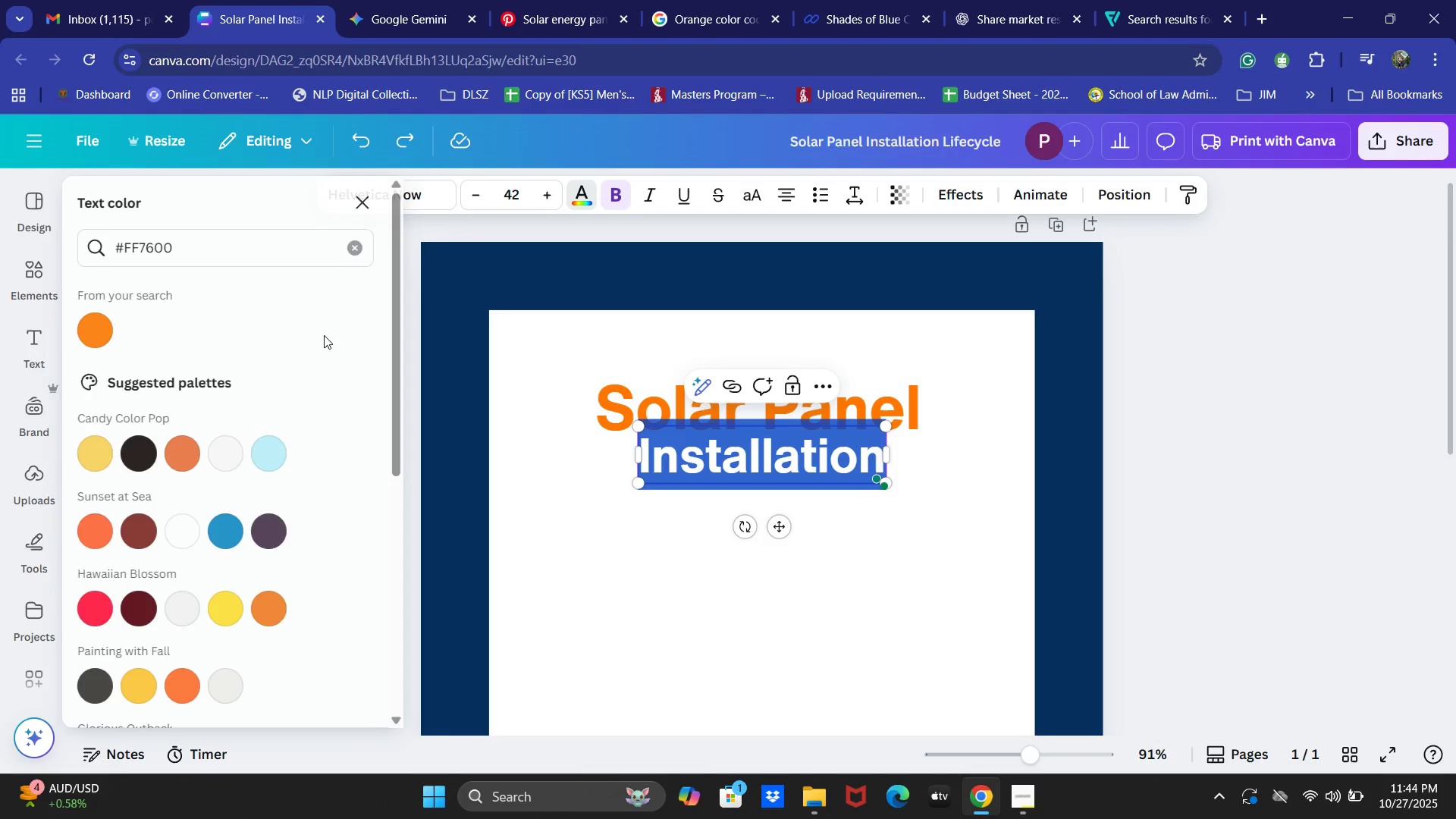 
left_click([210, 299])
 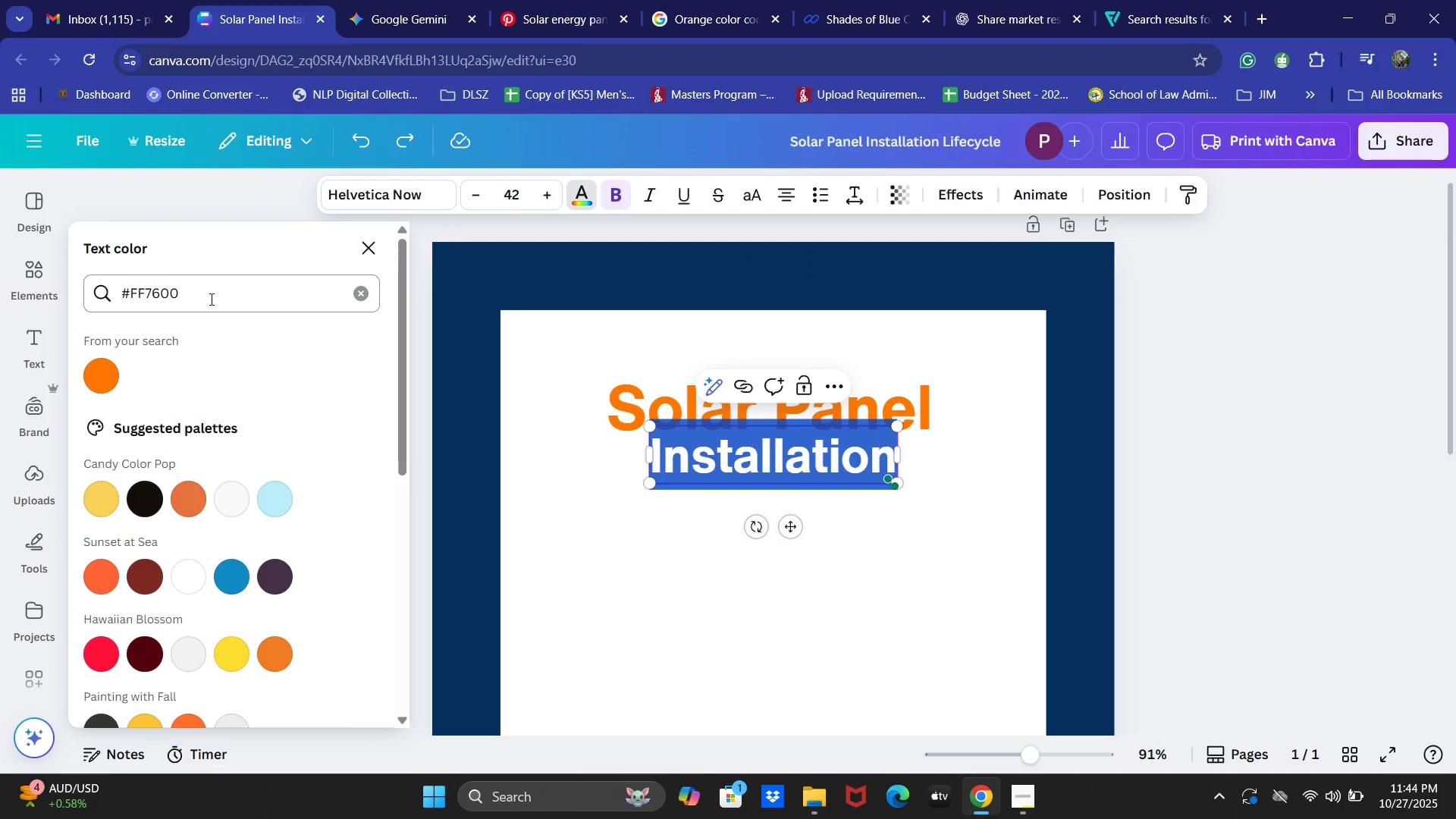 
key(Control+A)
 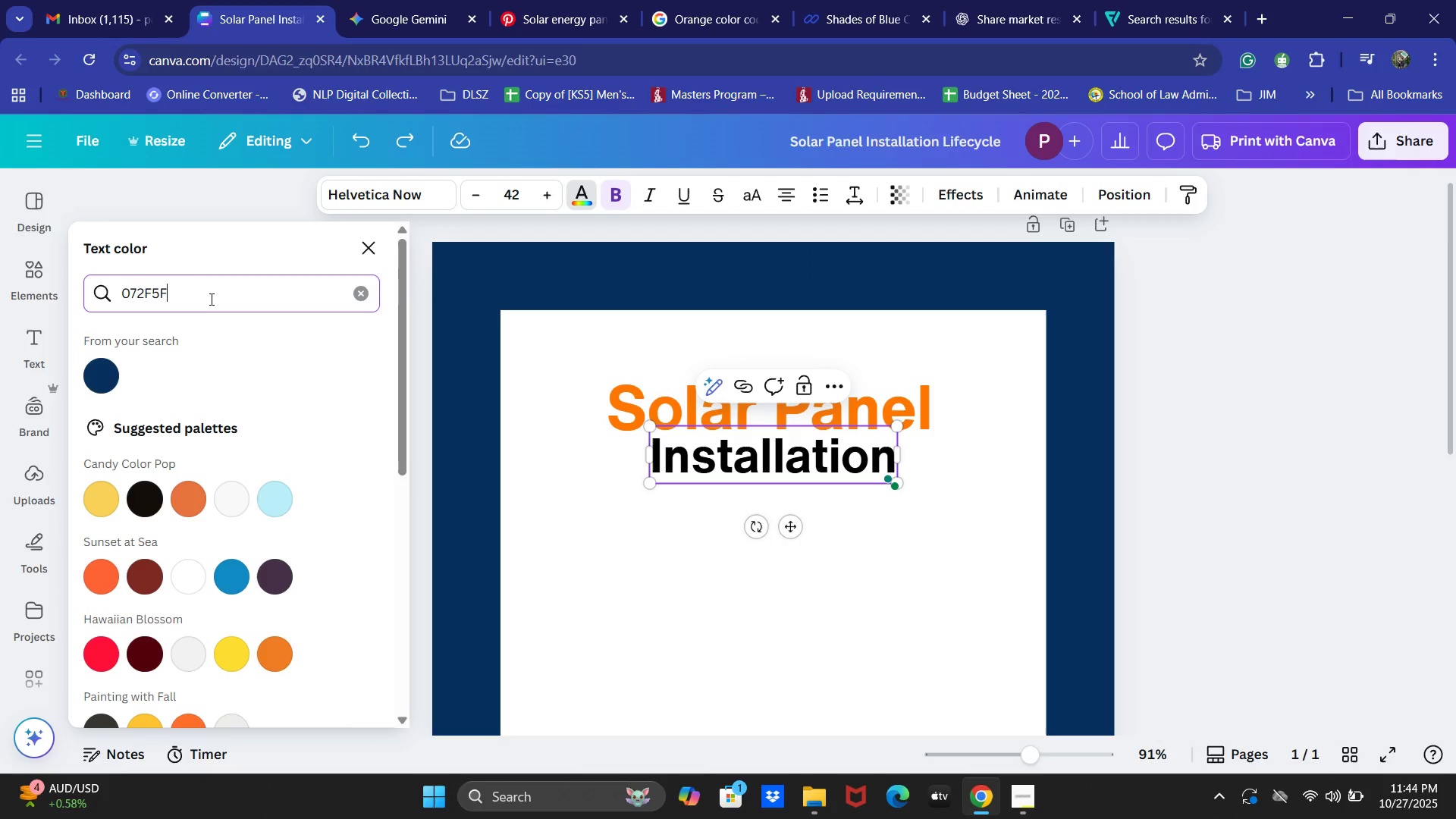 
key(Control+V)
 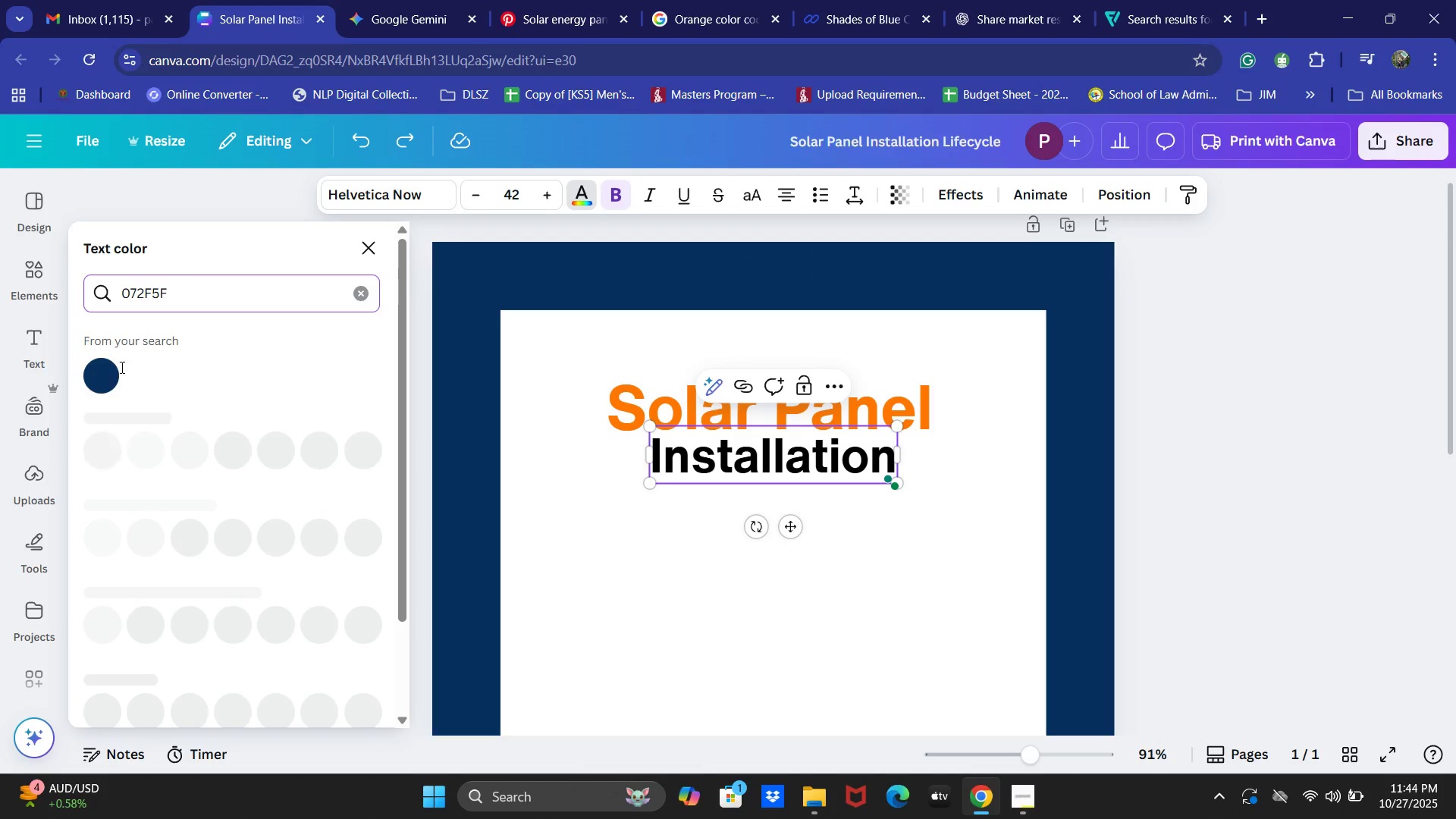 
left_click([100, 375])
 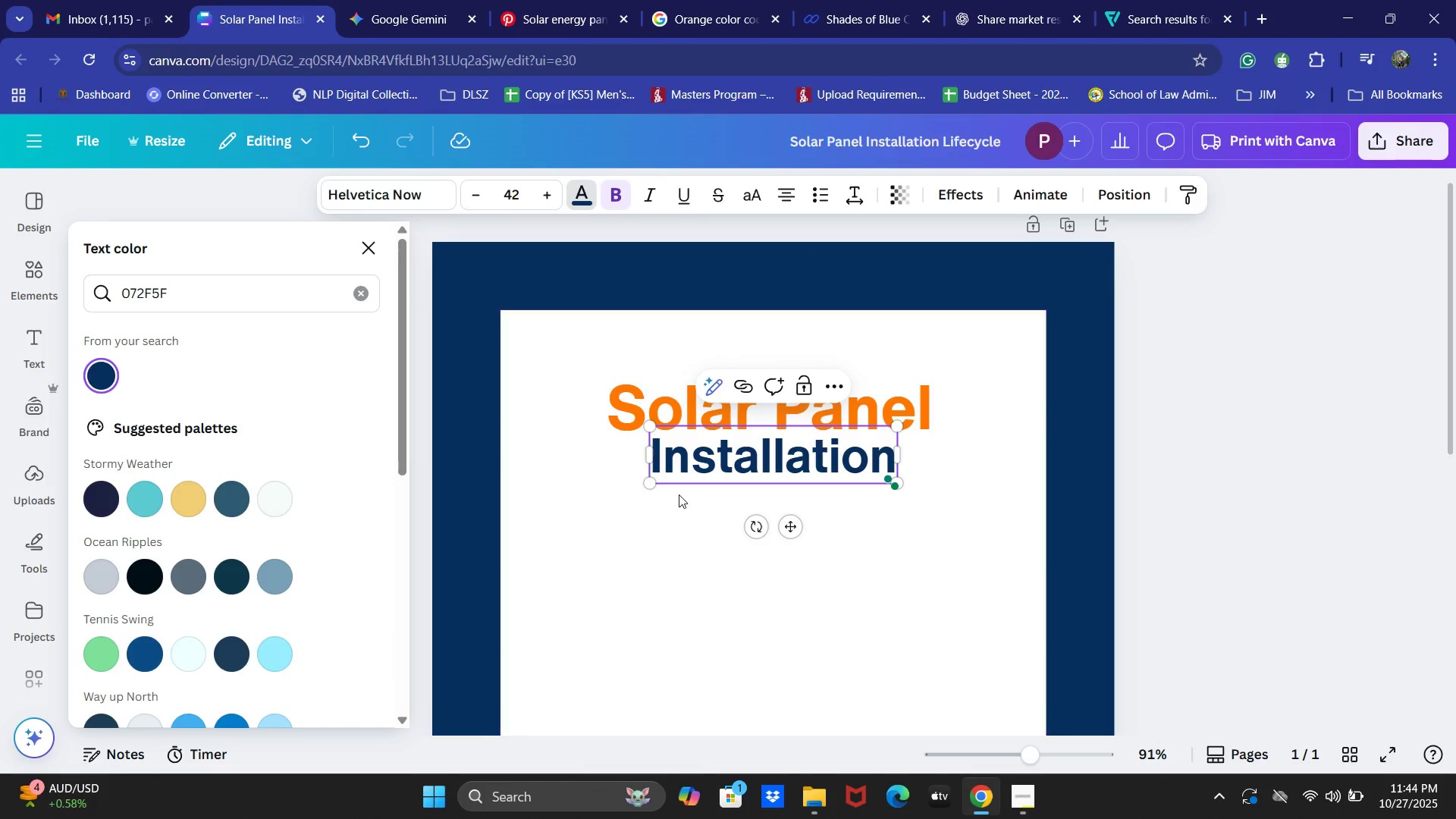 
left_click([700, 609])
 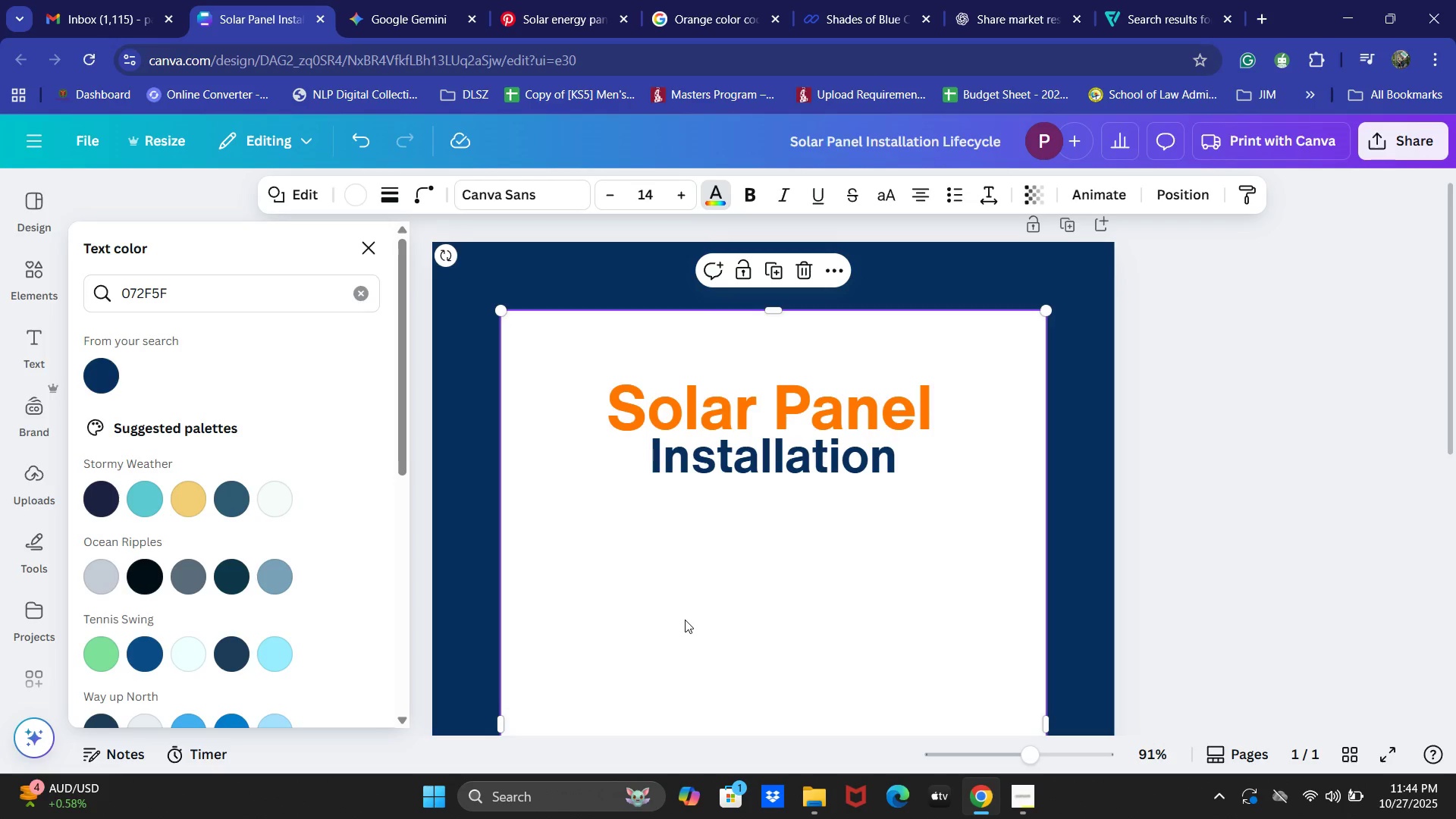 
wait(5.28)
 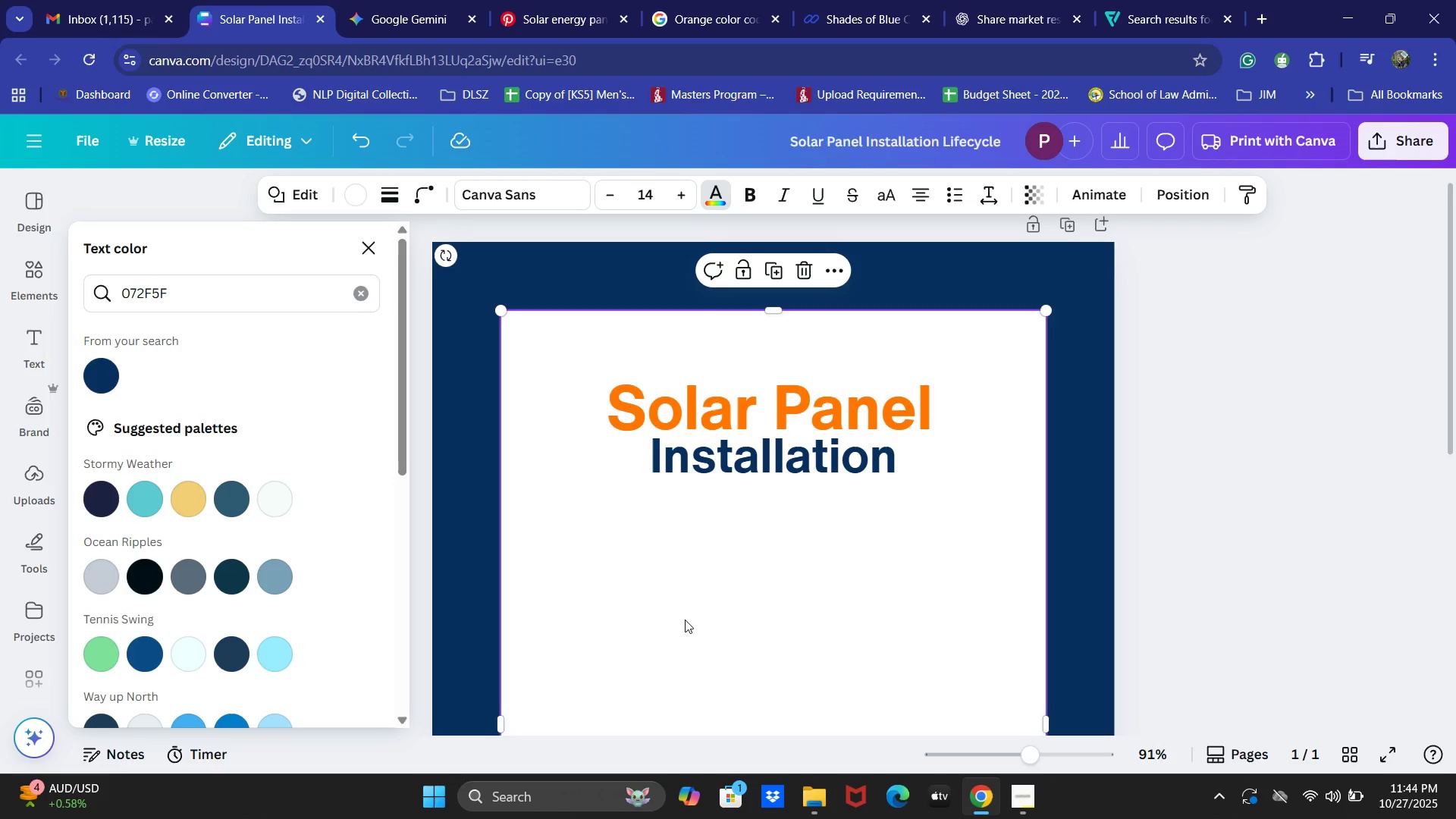 
double_click([369, 242])
 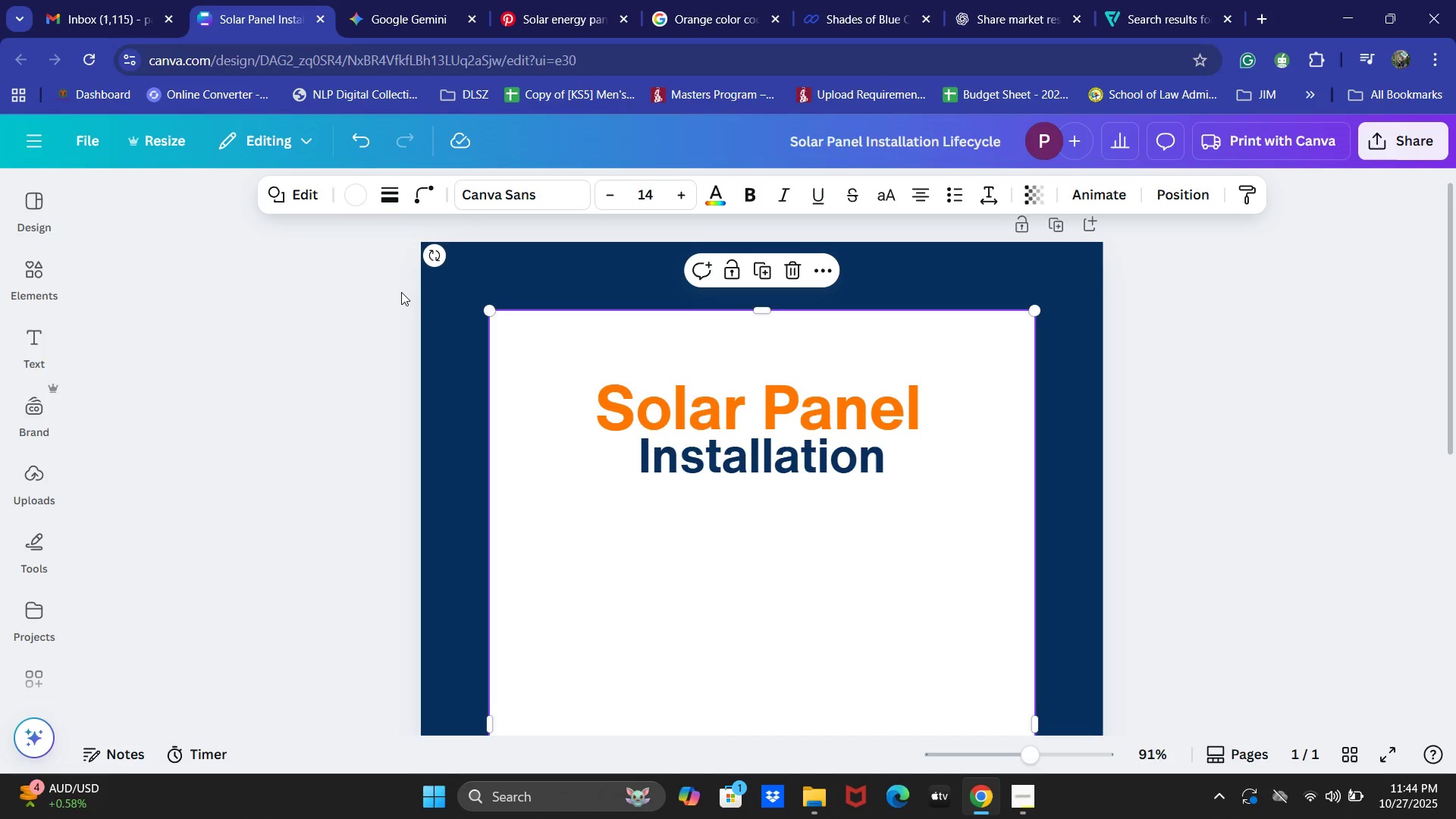 
wait(21.38)
 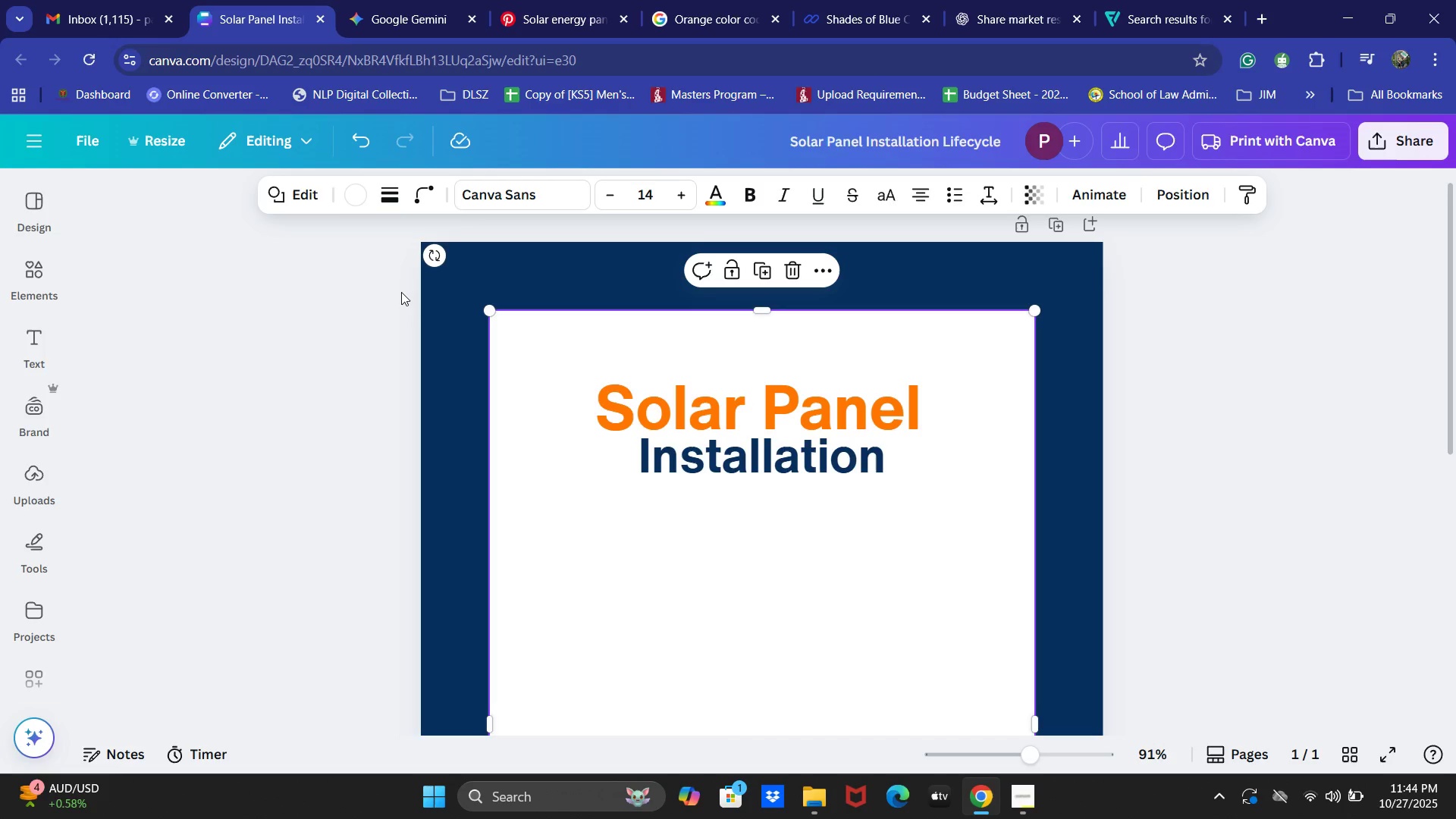 
scroll: coordinate [817, 562], scroll_direction: down, amount: 6.0
 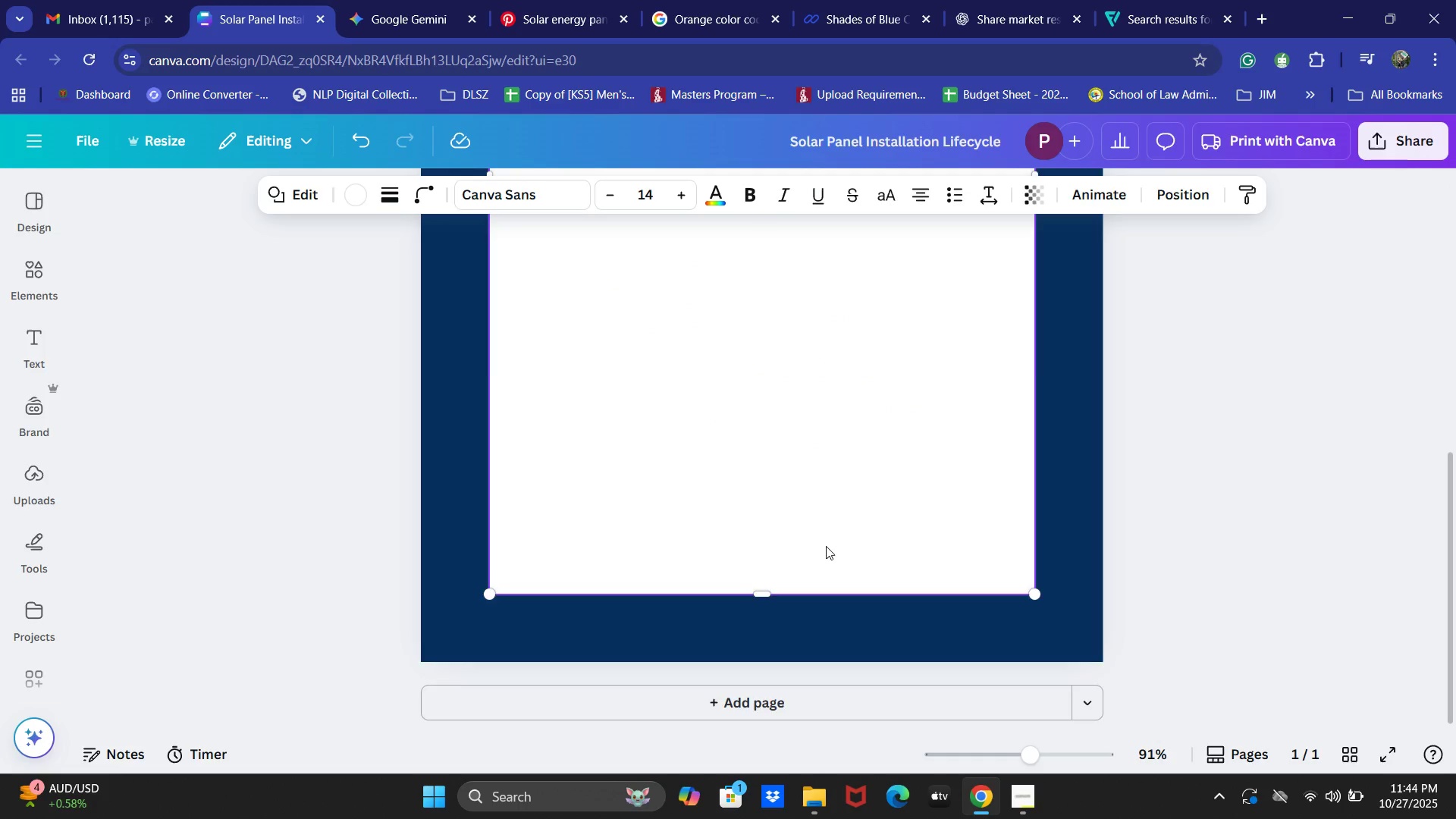 
scroll: coordinate [826, 545], scroll_direction: up, amount: 6.0
 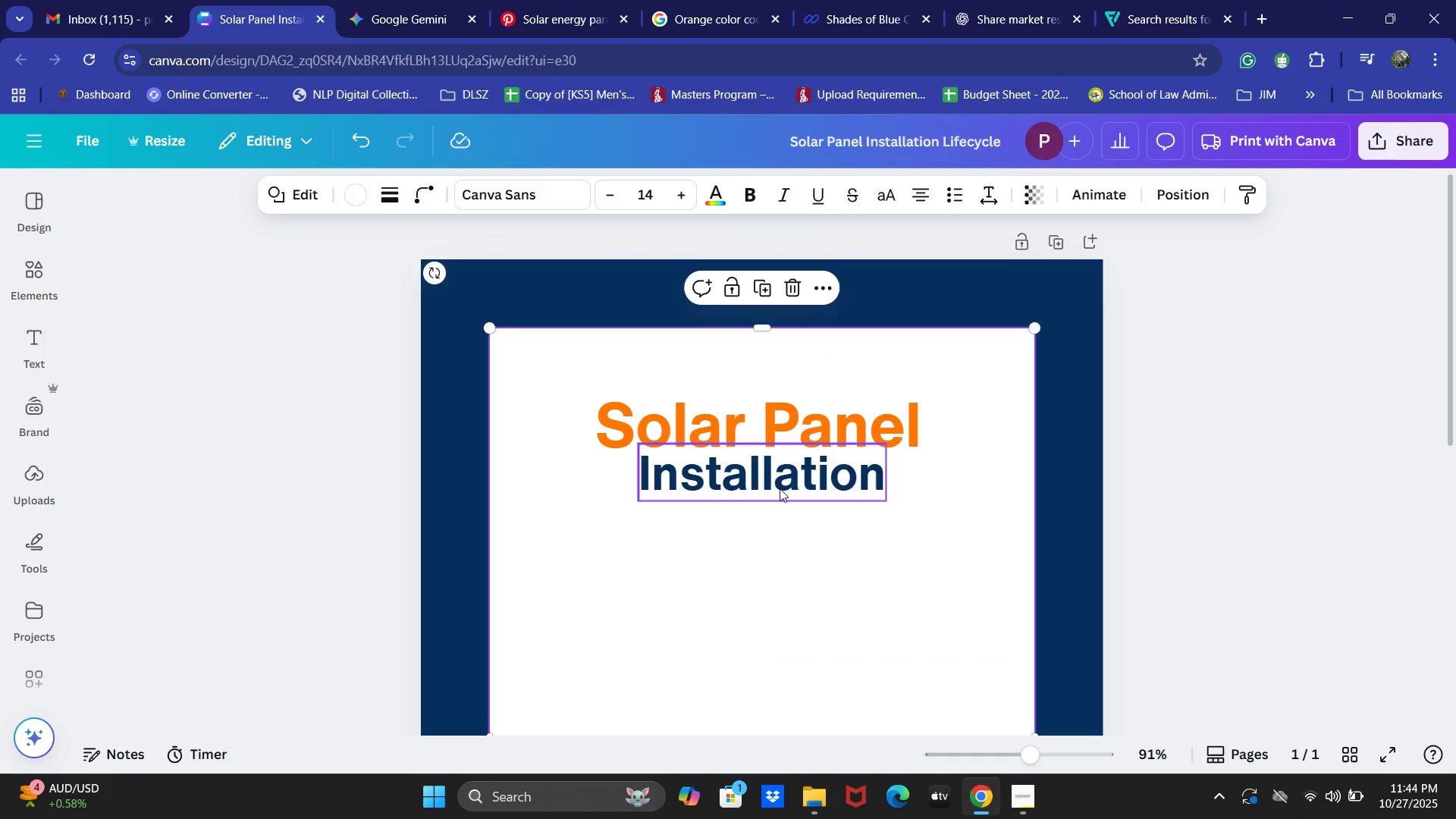 
left_click_drag(start_coordinate=[780, 488], to_coordinate=[778, 537])
 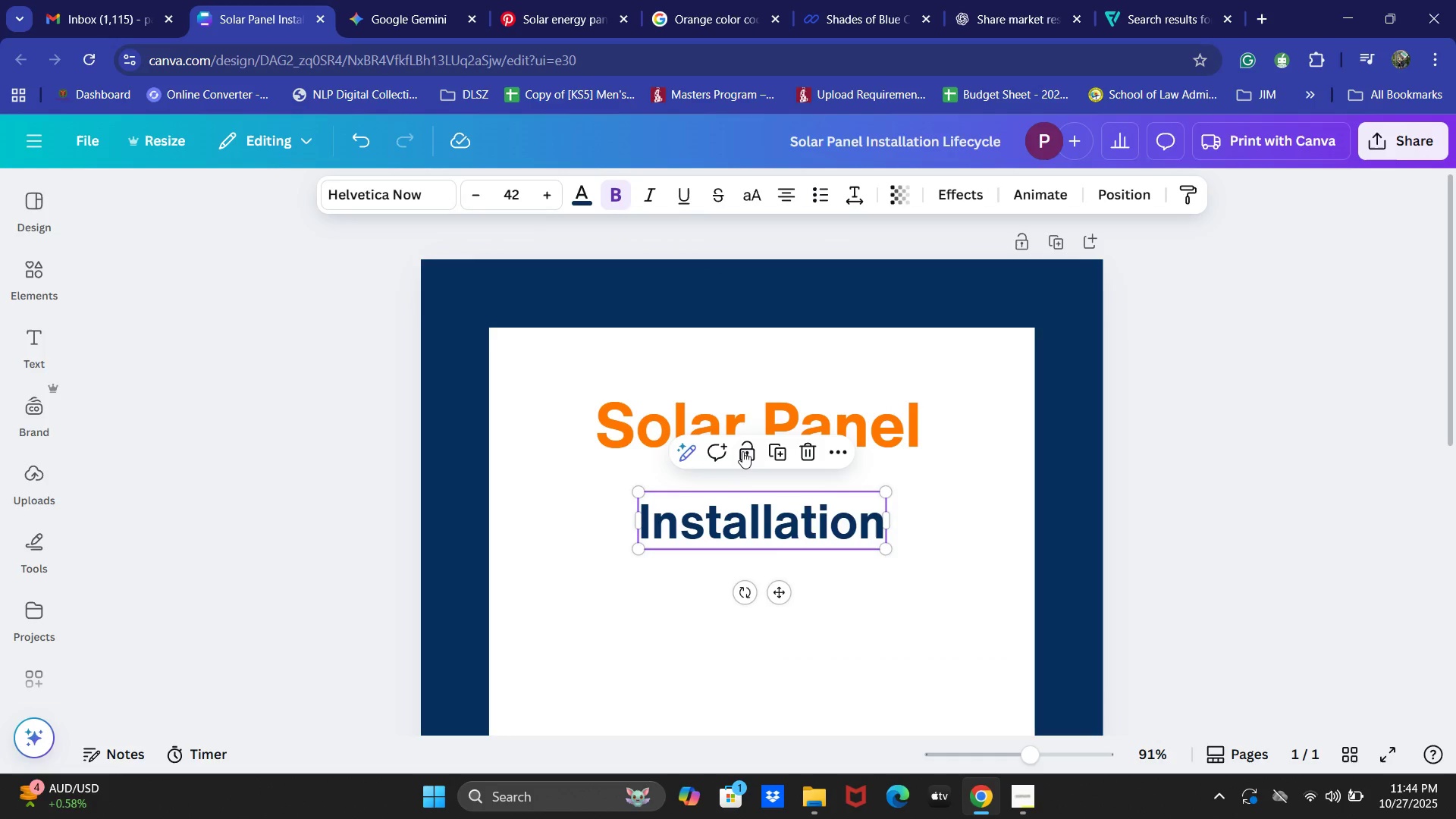 
left_click([742, 448])
 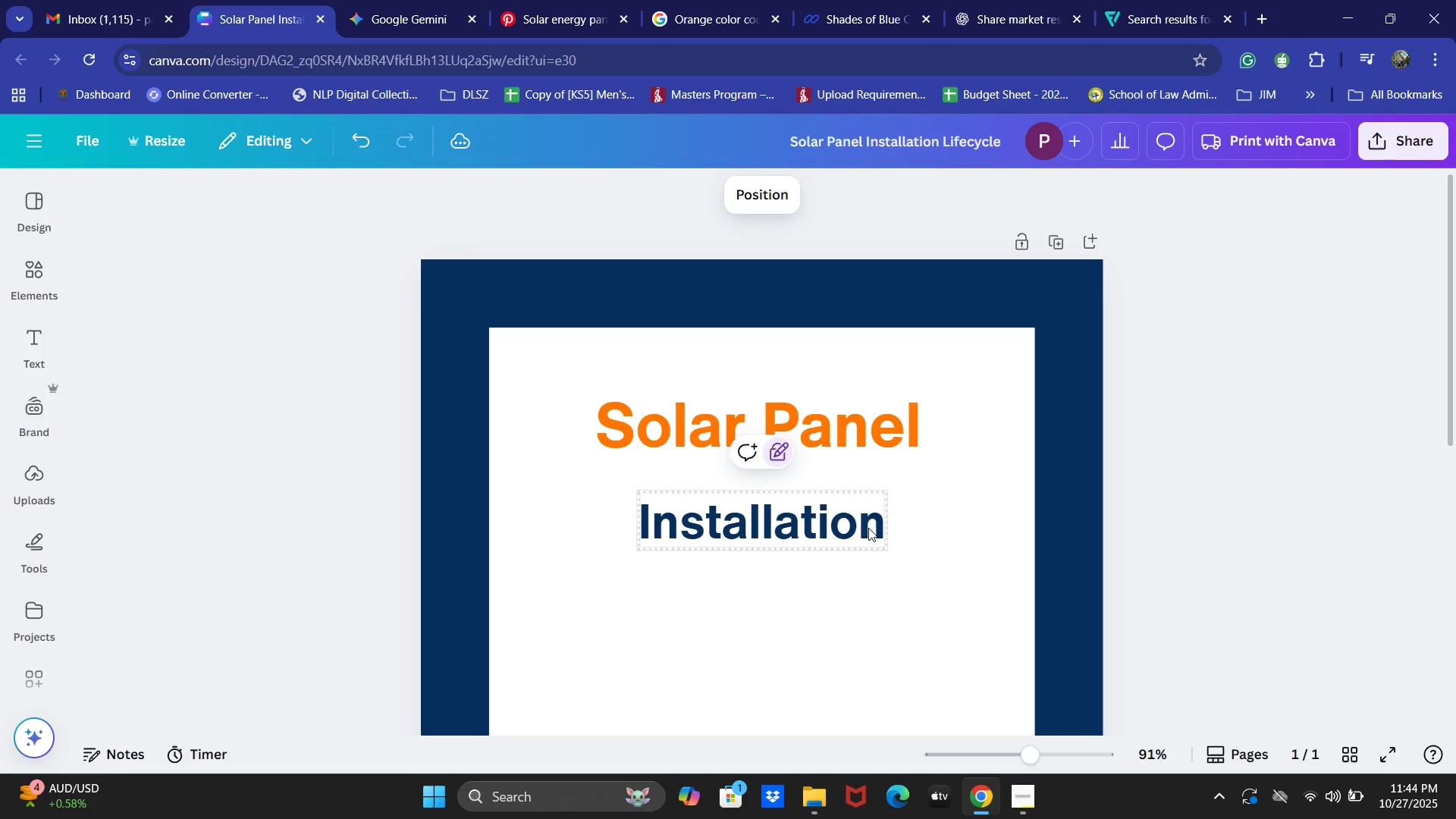 
left_click([983, 522])
 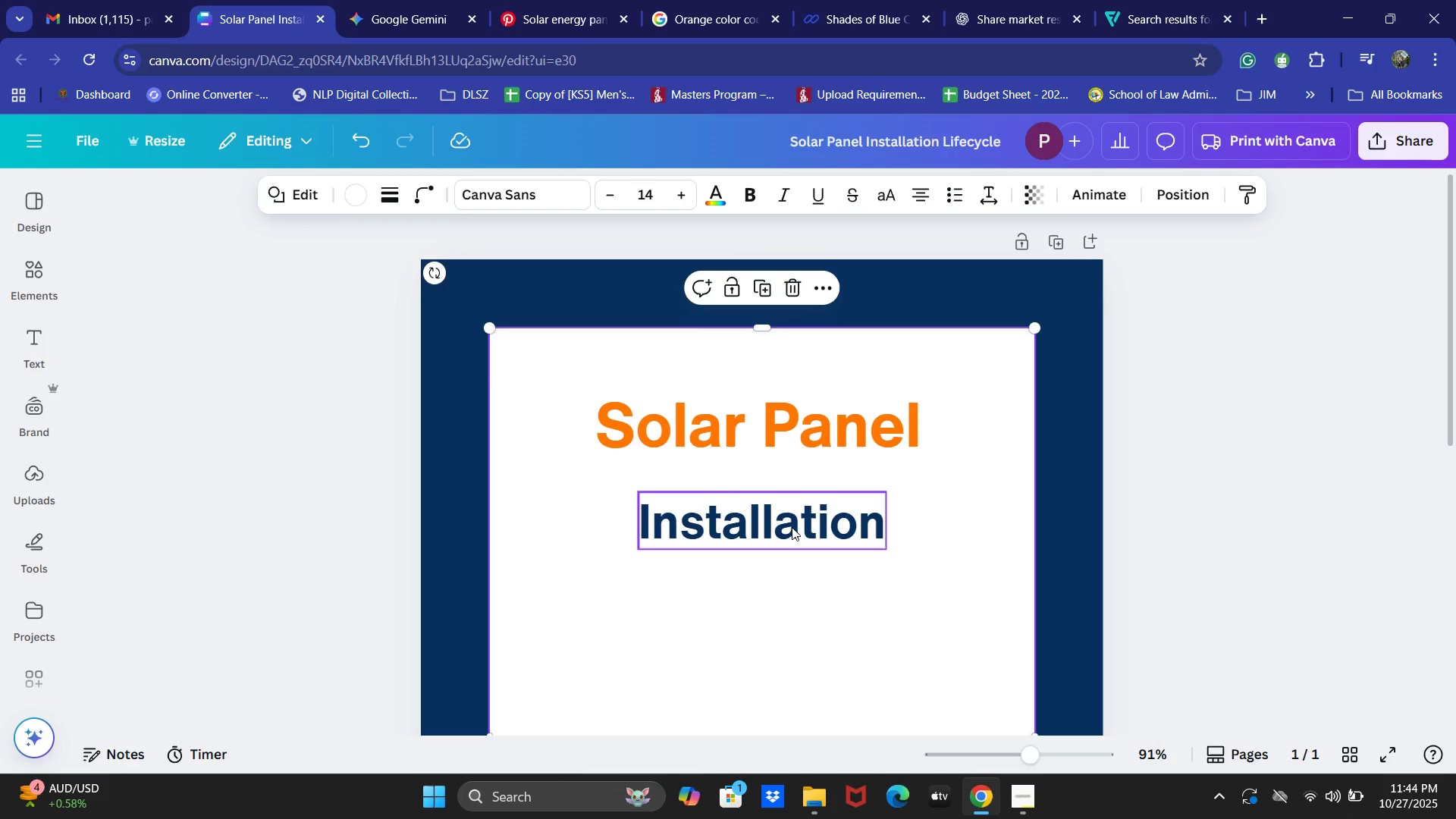 
double_click([792, 527])
 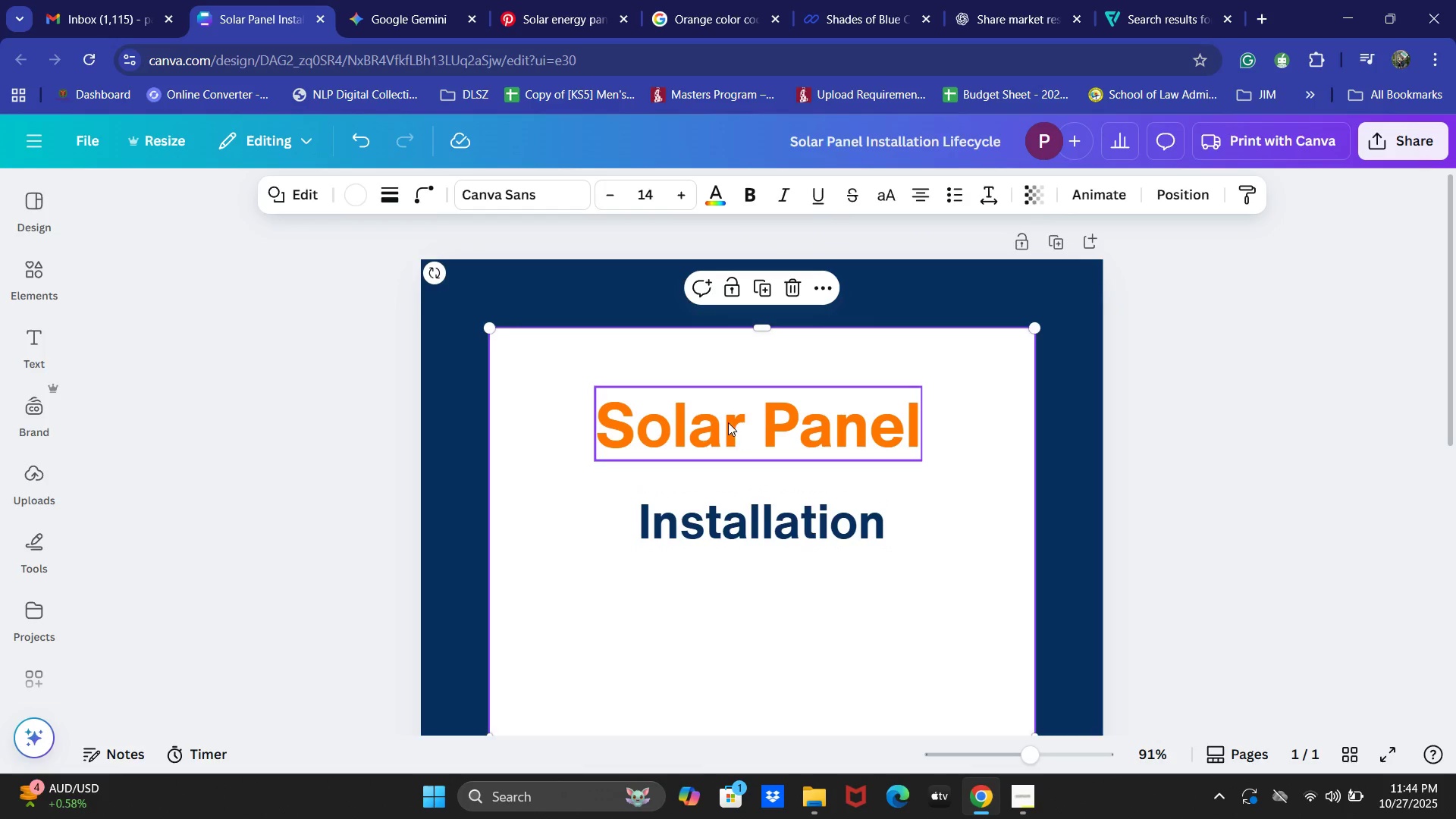 
left_click([728, 422])
 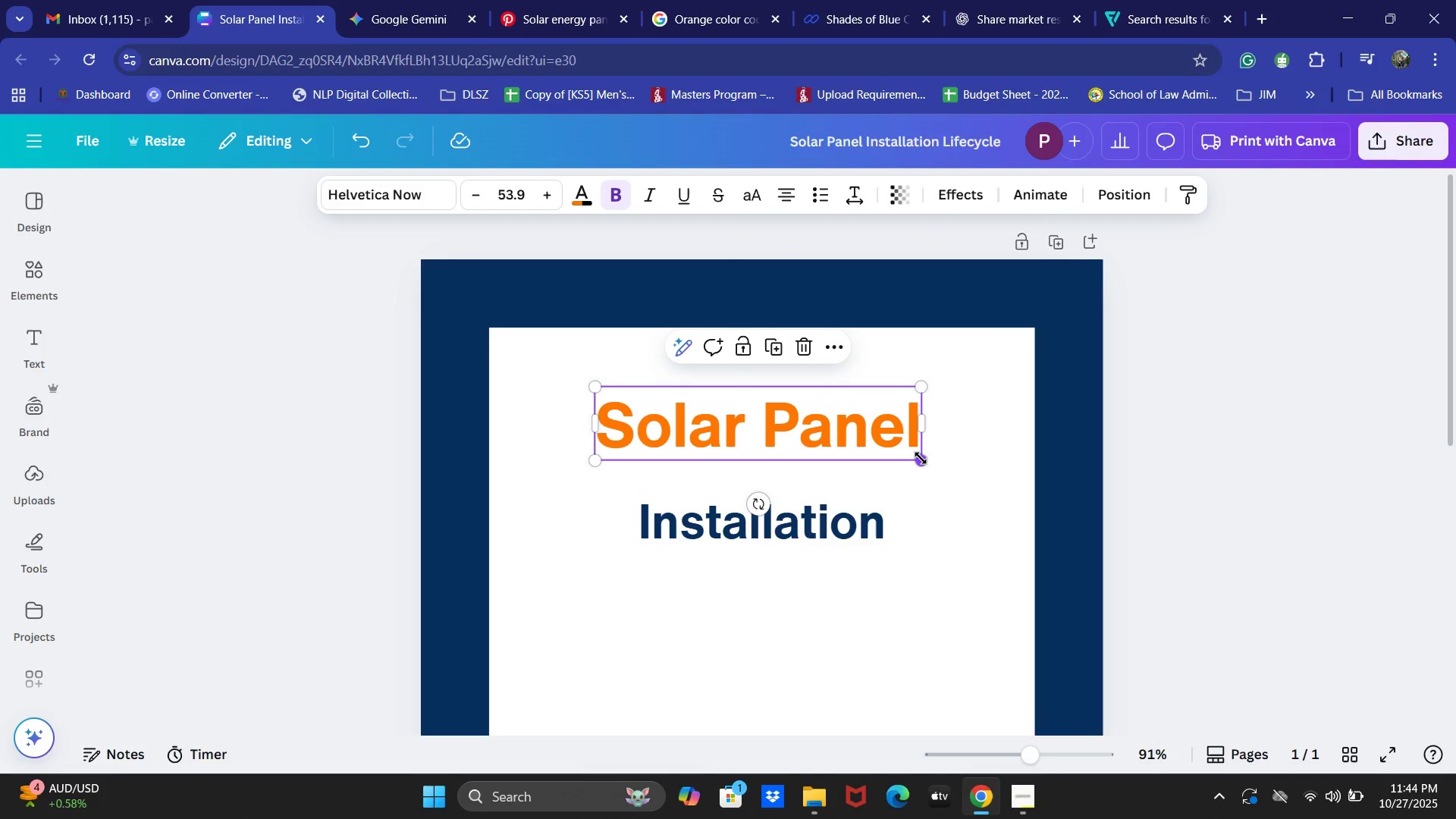 
left_click_drag(start_coordinate=[921, 458], to_coordinate=[956, 482])
 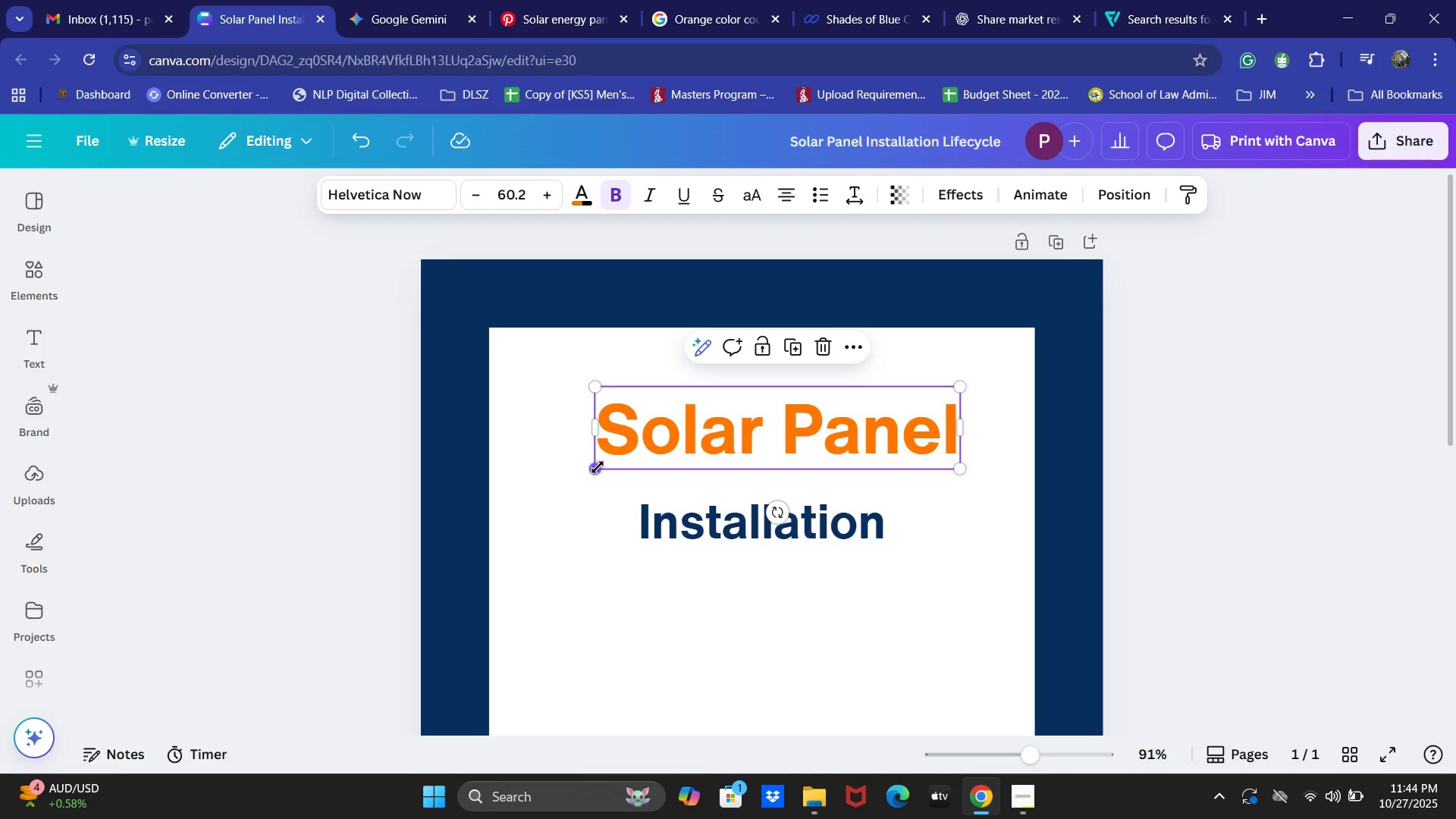 
left_click_drag(start_coordinate=[599, 469], to_coordinate=[557, 476])
 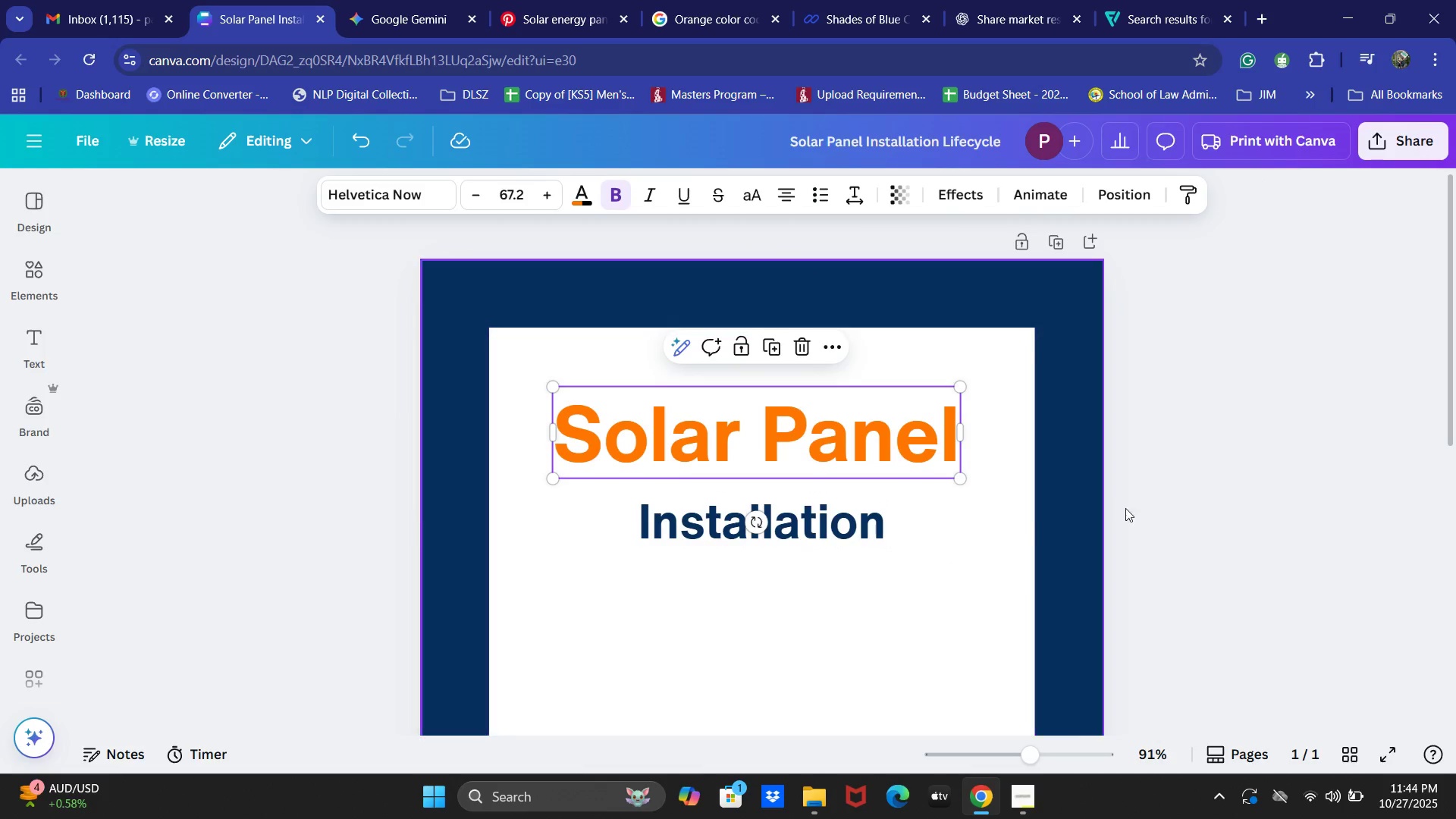 
left_click([1159, 507])
 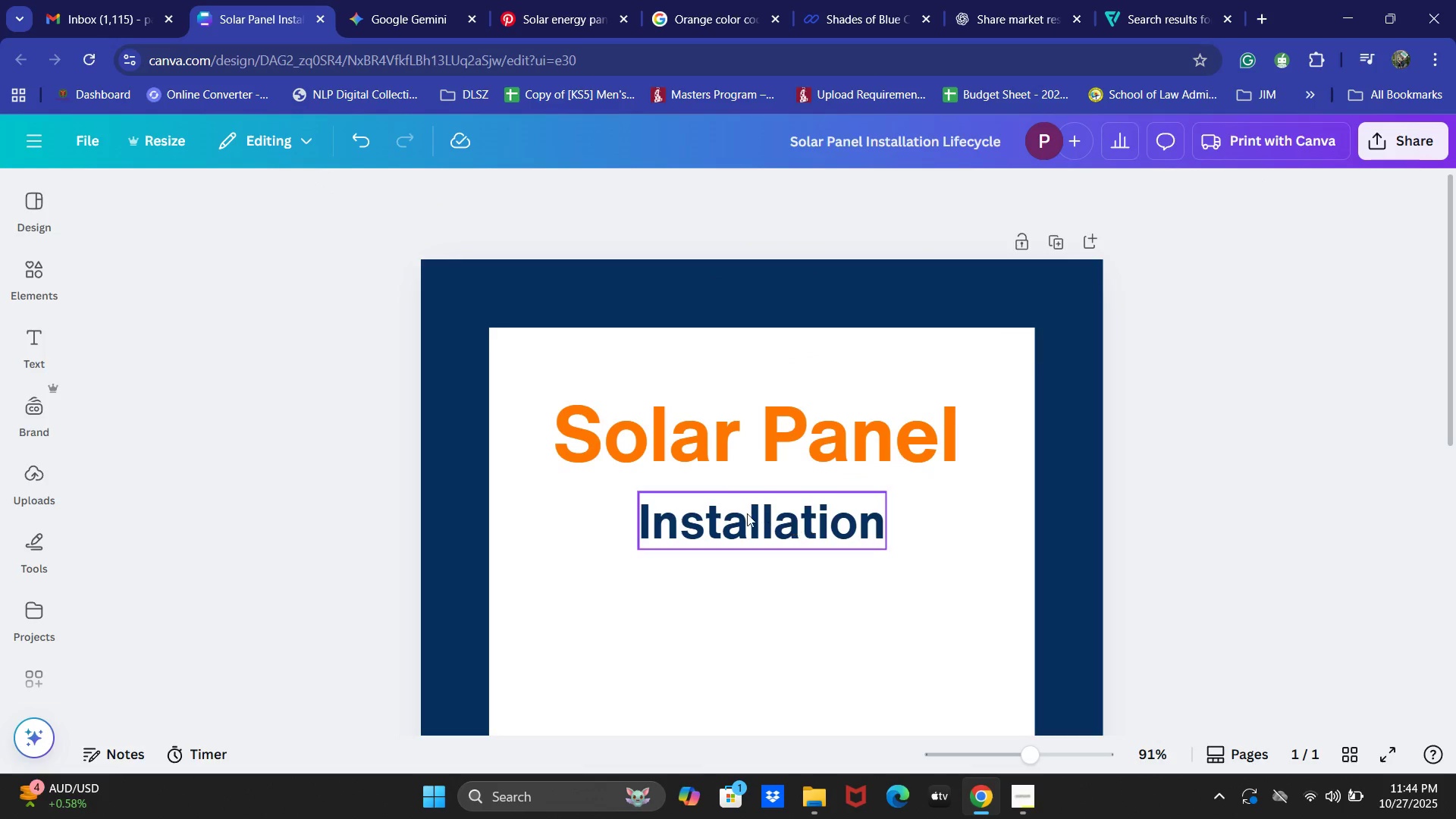 
left_click_drag(start_coordinate=[747, 513], to_coordinate=[727, 498])
 